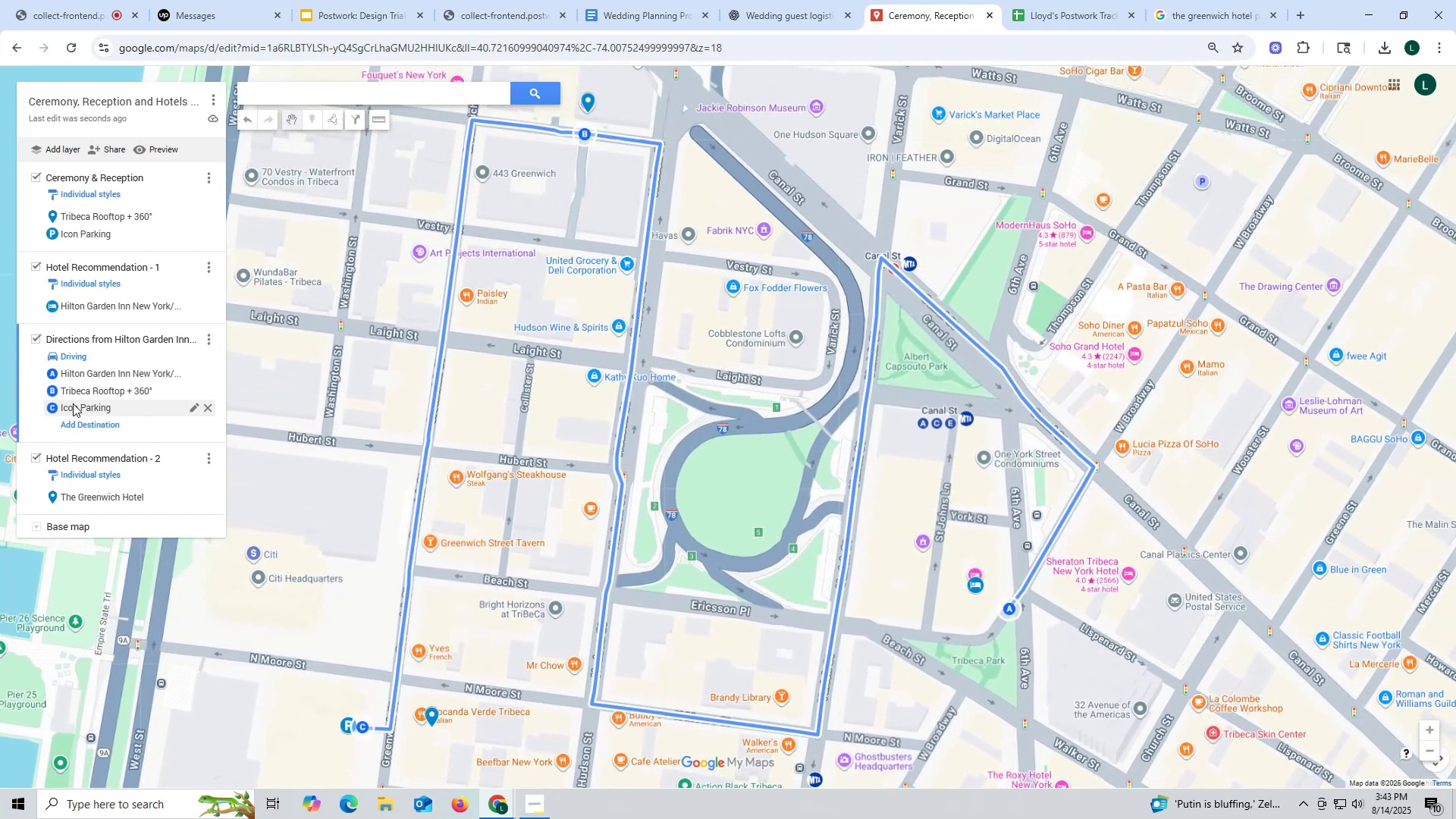 
left_click([73, 403])
 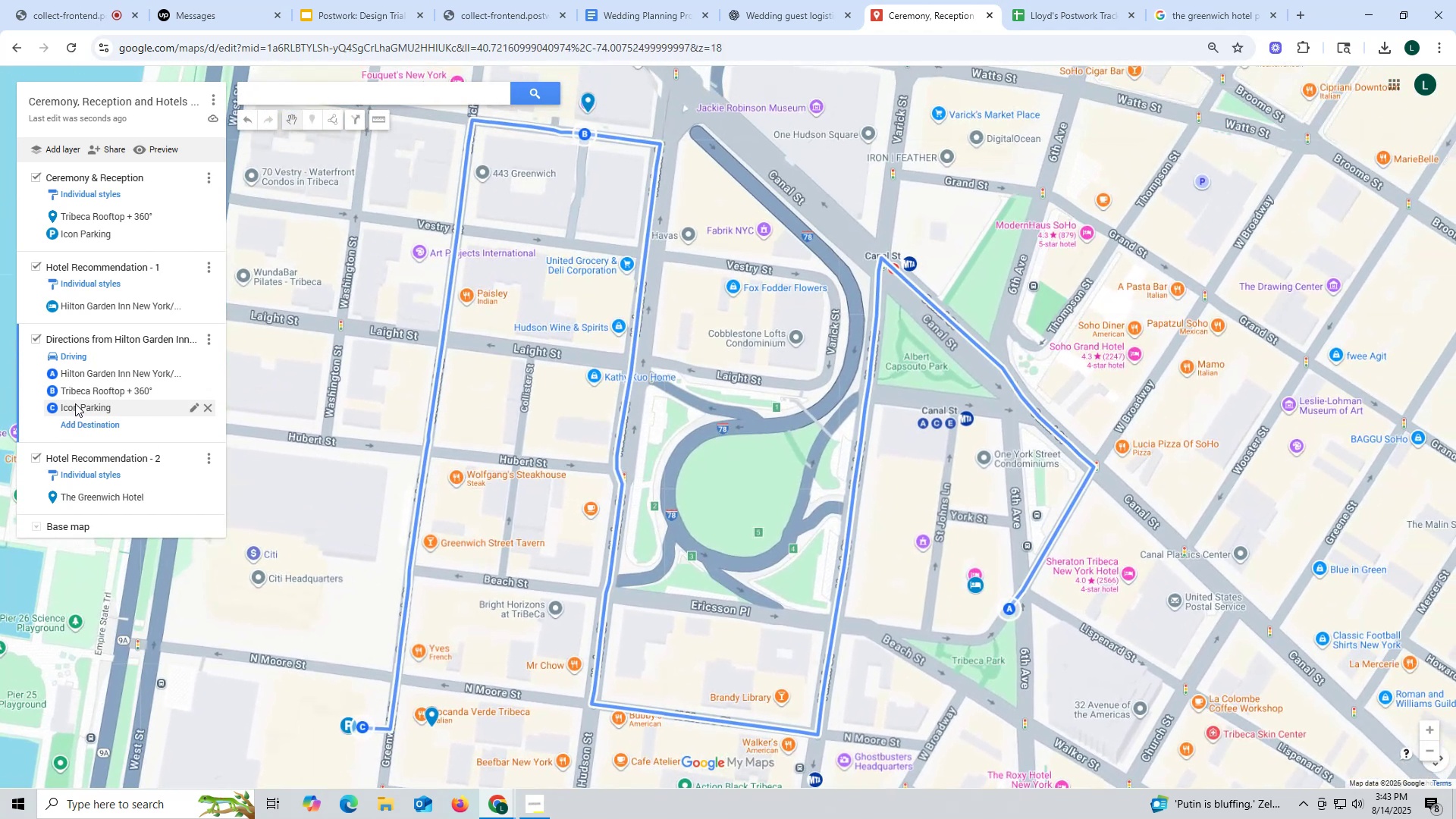 
wait(6.38)
 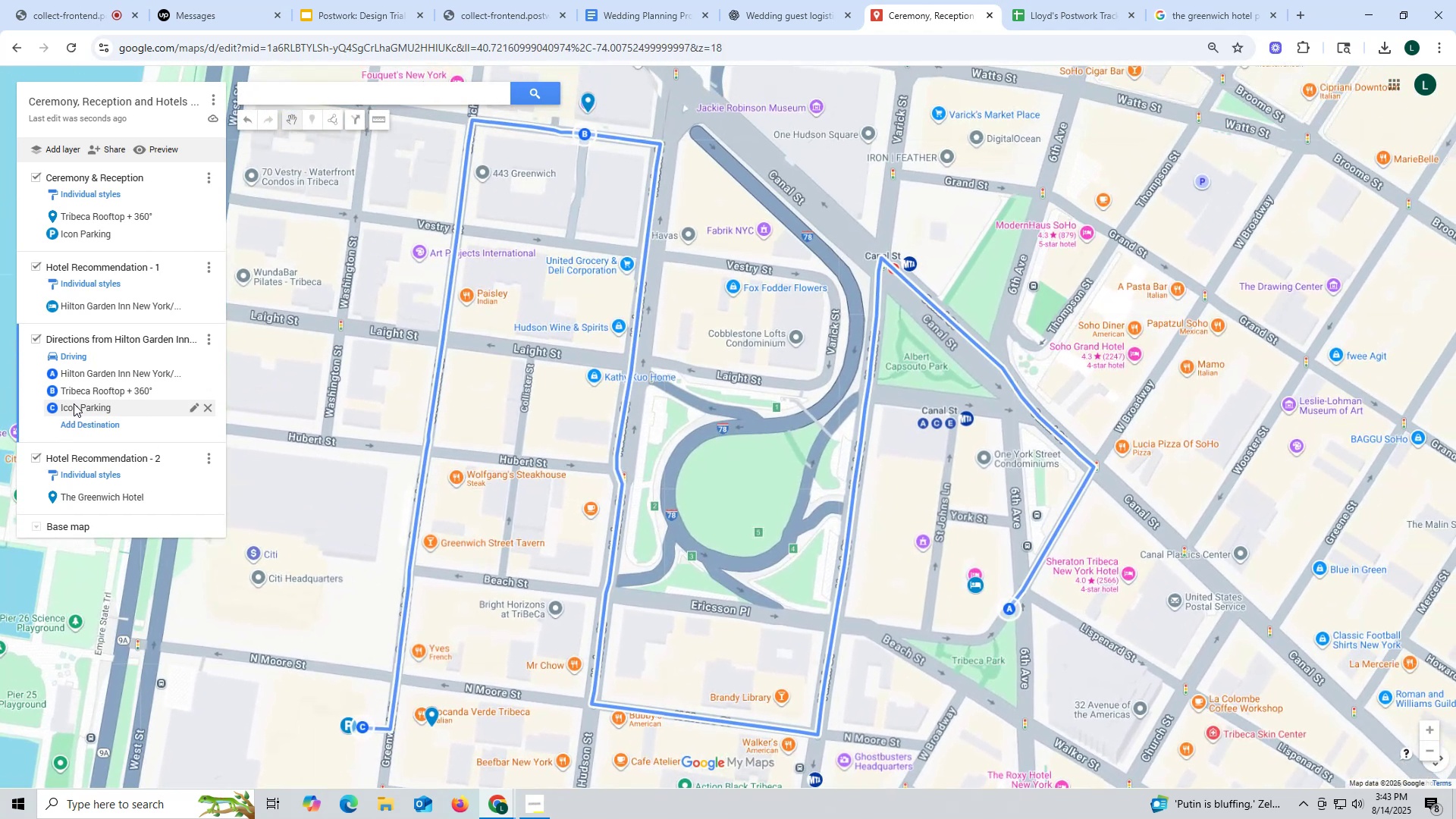 
left_click_drag(start_coordinate=[318, 535], to_coordinate=[403, 435])
 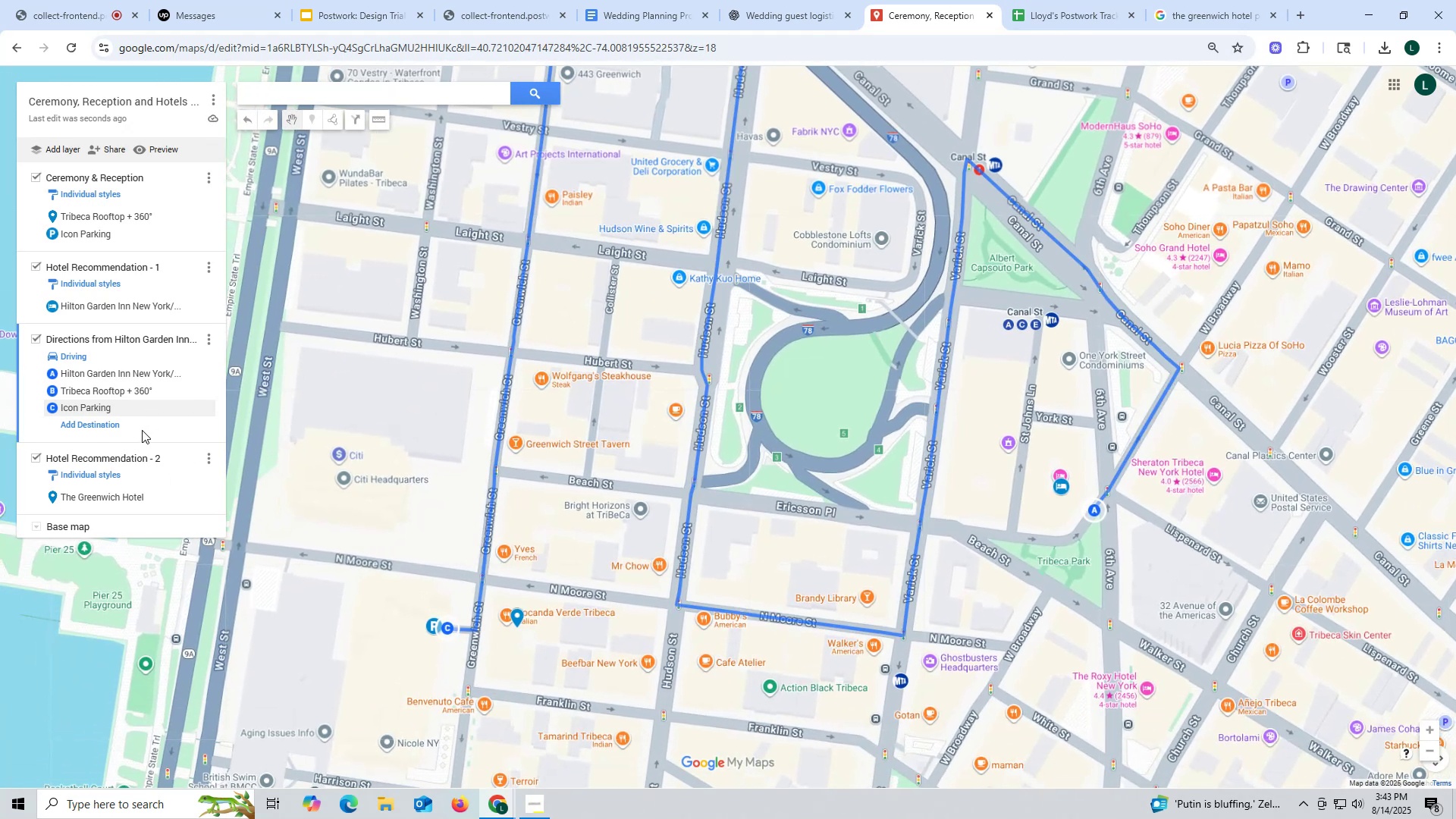 
wait(7.39)
 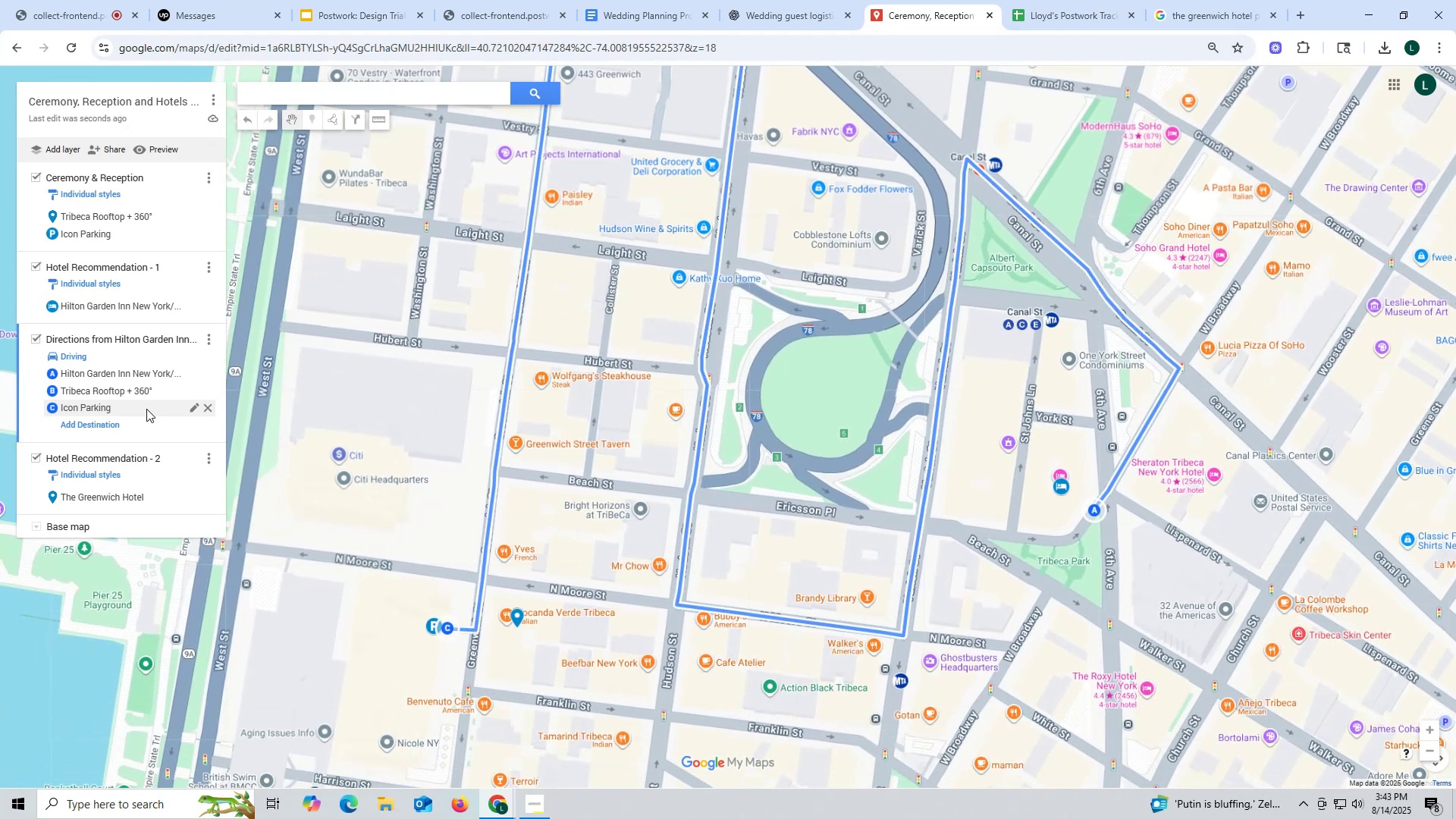 
left_click([96, 407])
 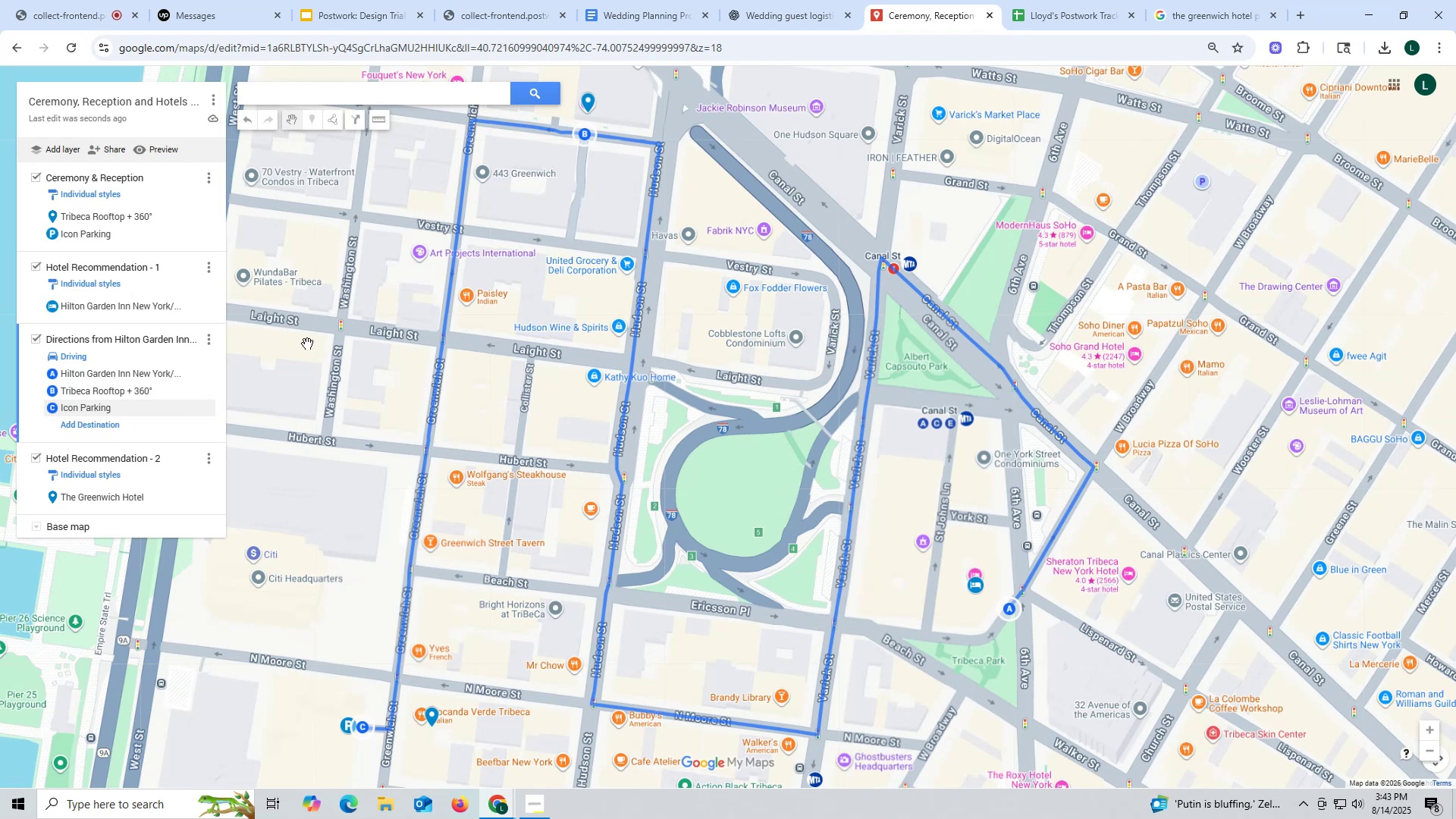 
left_click([121, 408])
 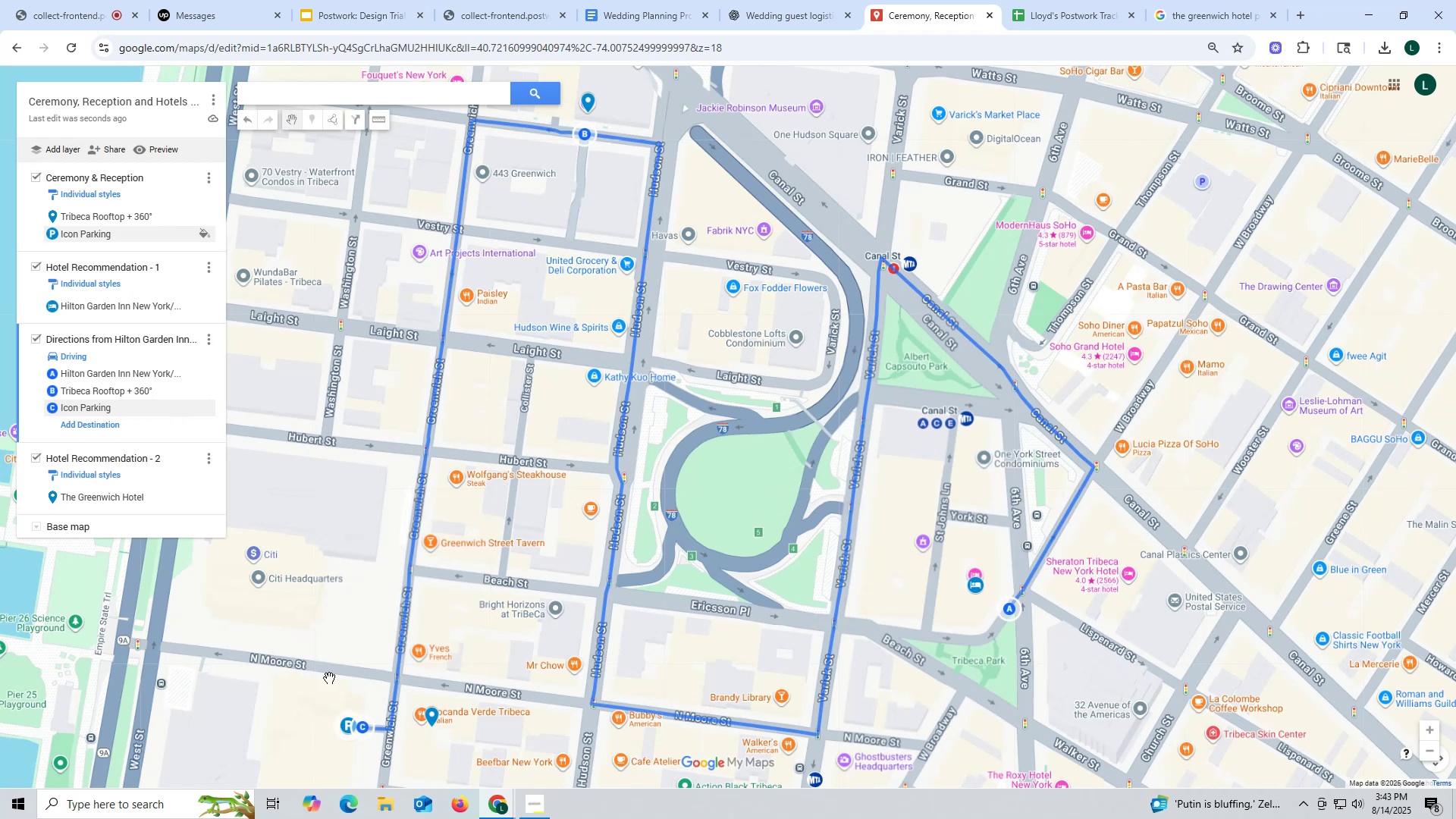 
left_click([104, 238])
 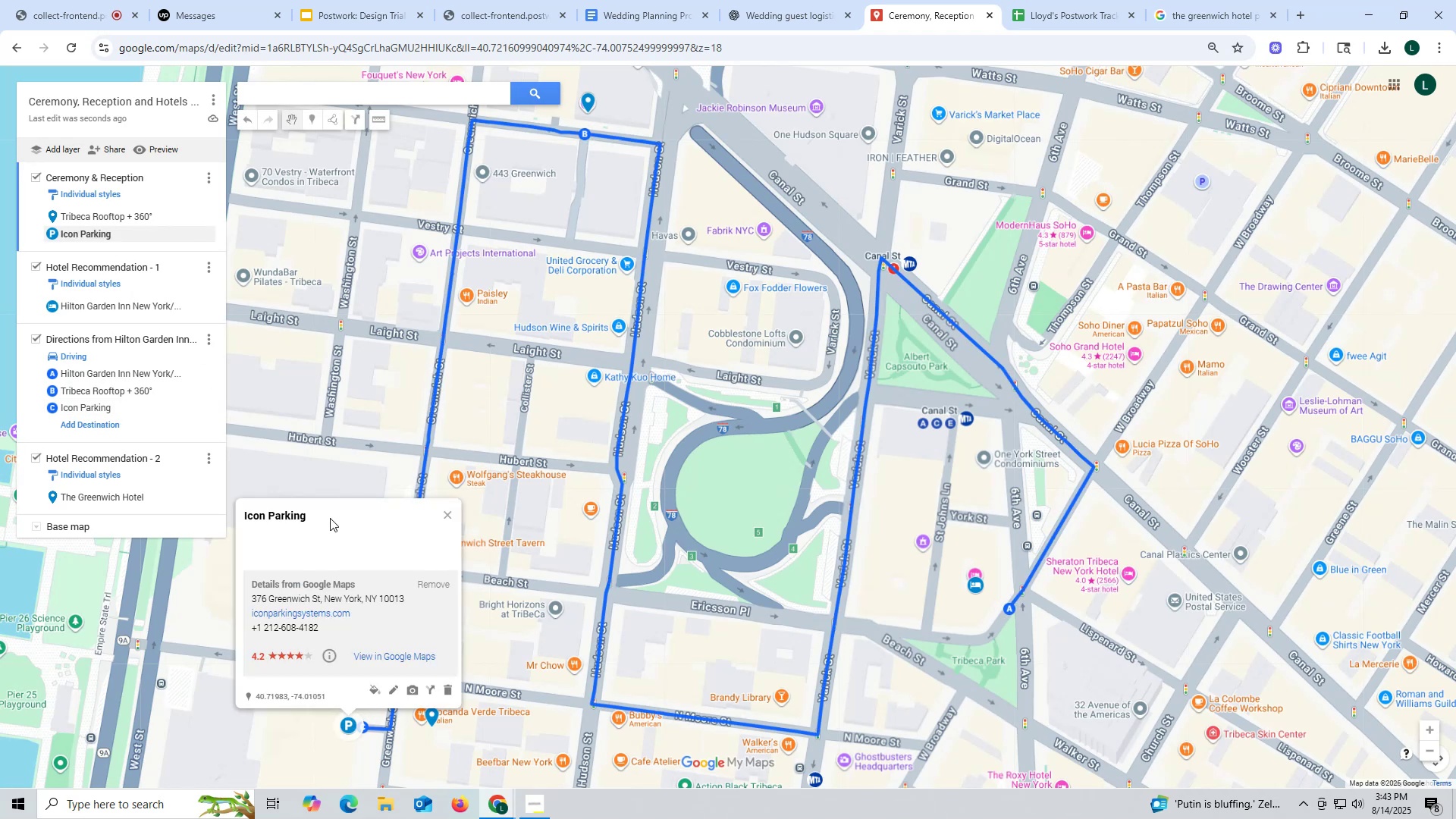 
left_click_drag(start_coordinate=[328, 511], to_coordinate=[245, 518])
 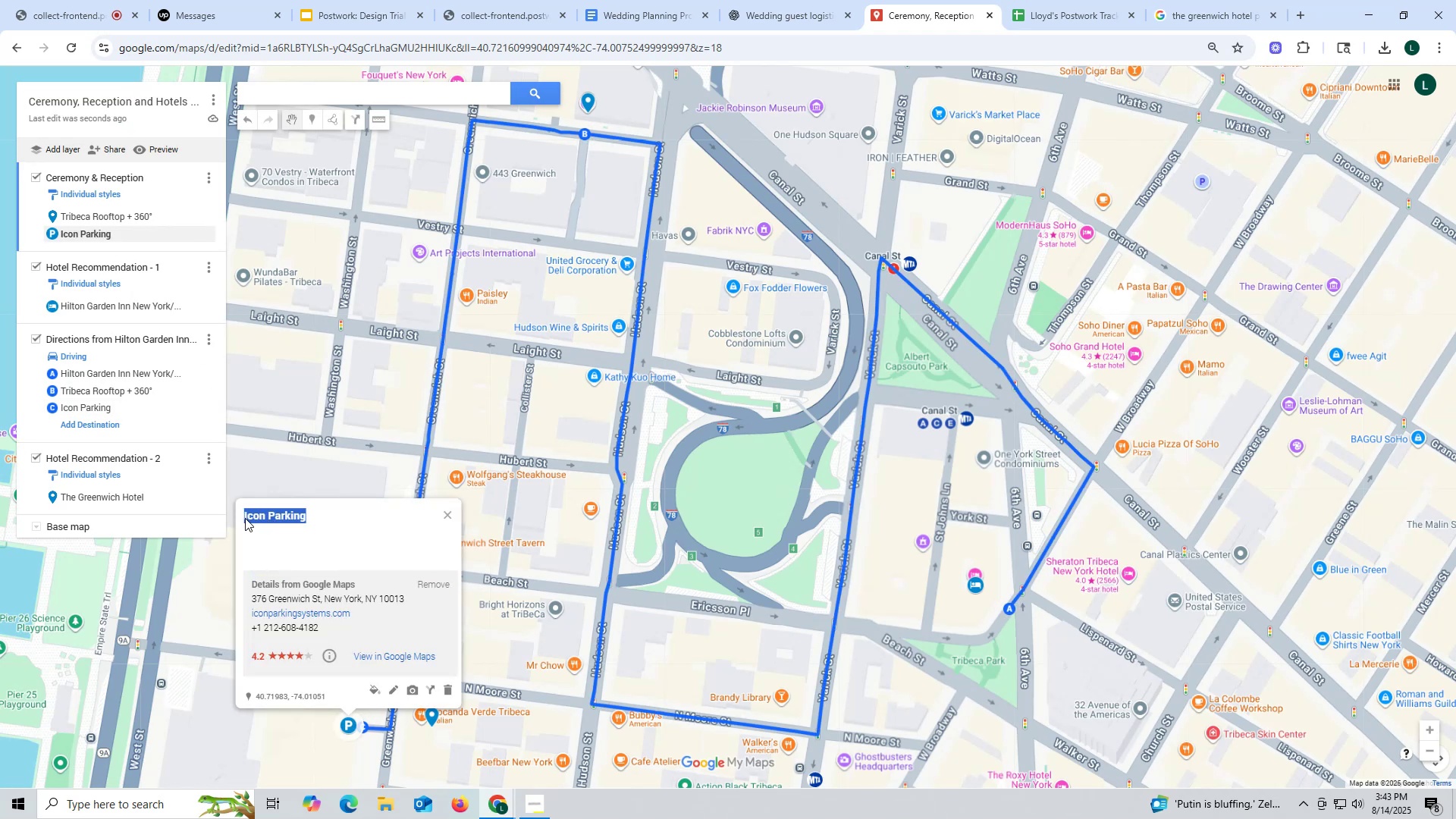 
key(Control+ControlLeft)
 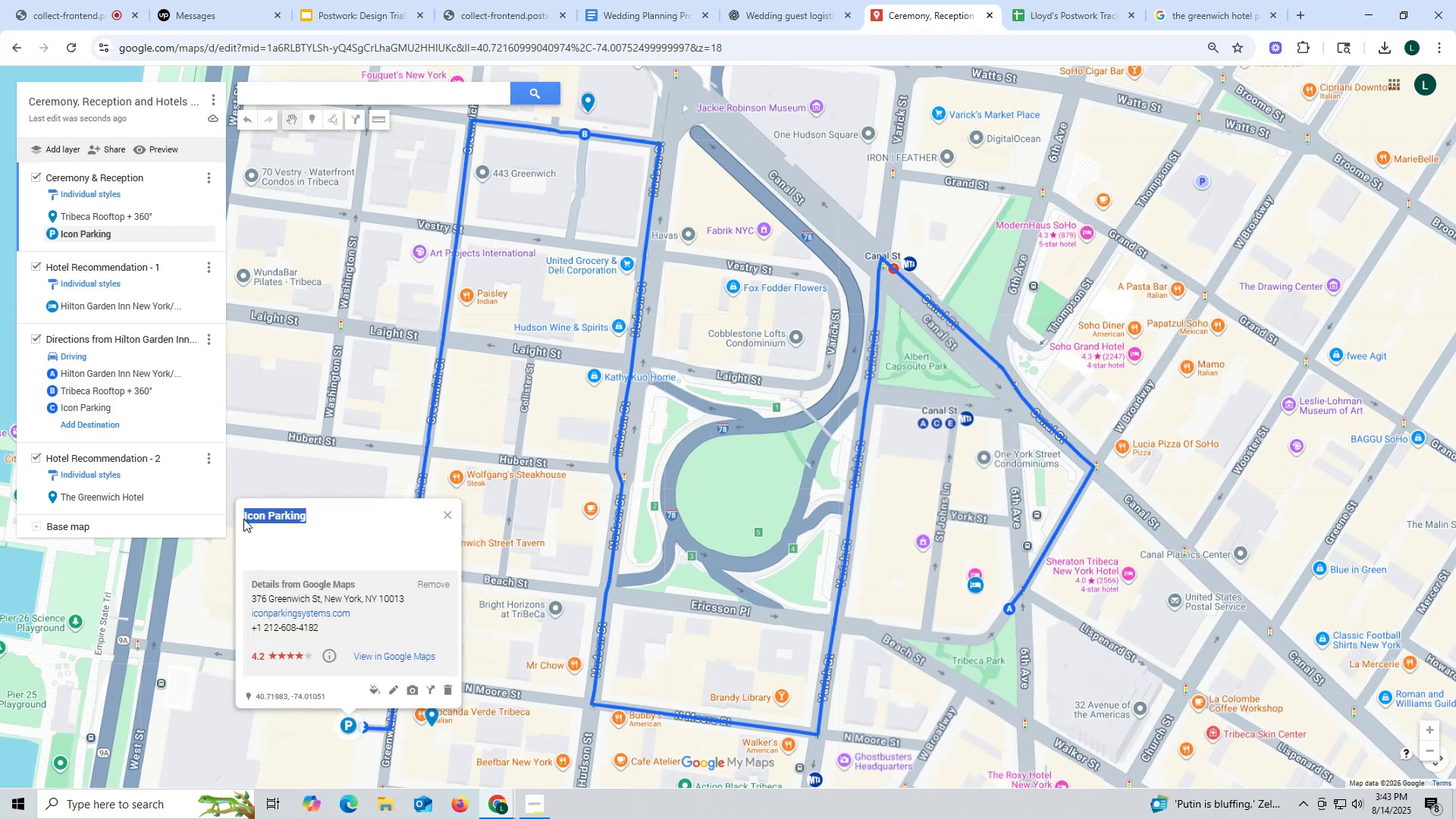 
key(Control+C)
 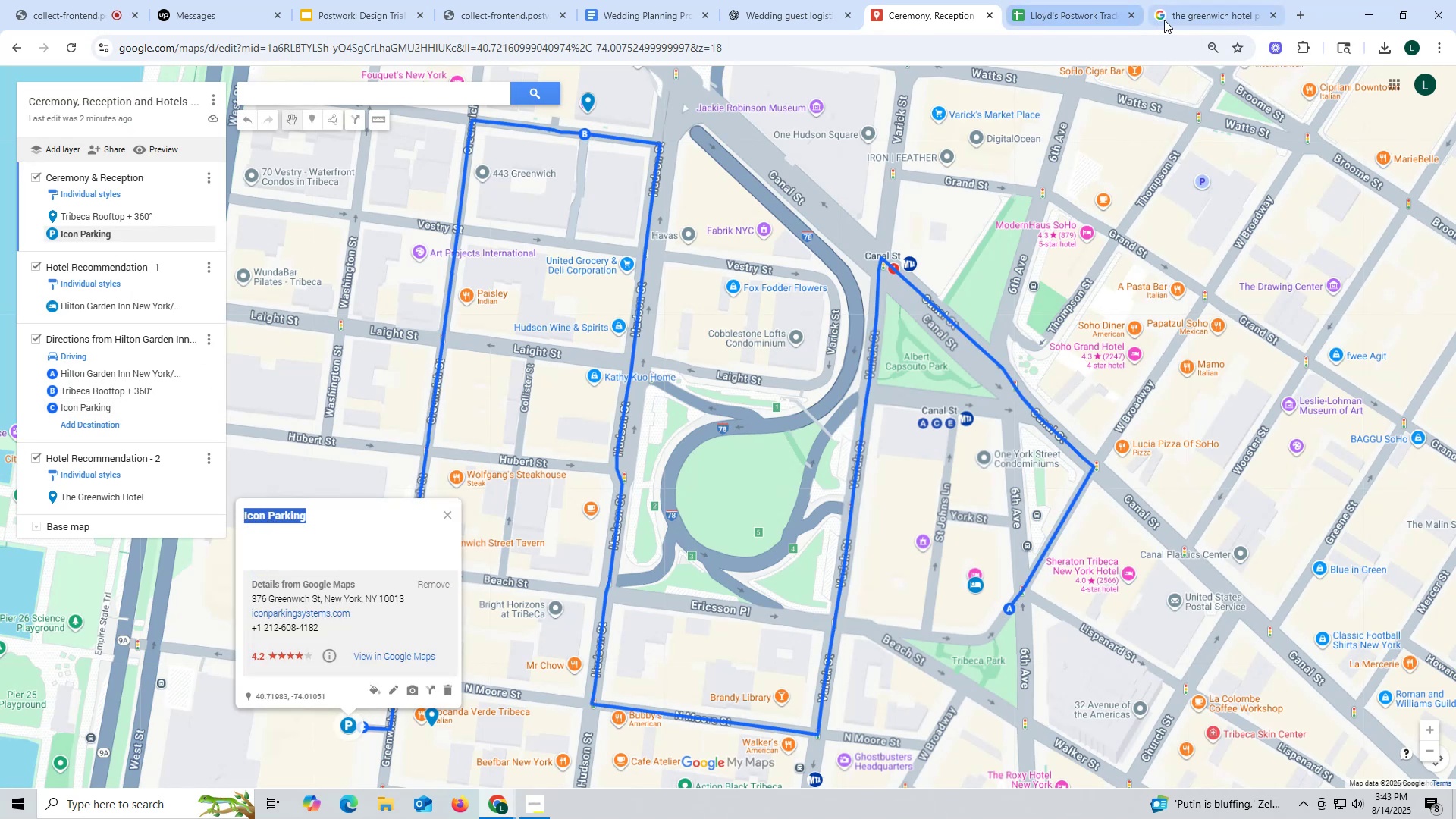 
left_click([1186, 17])
 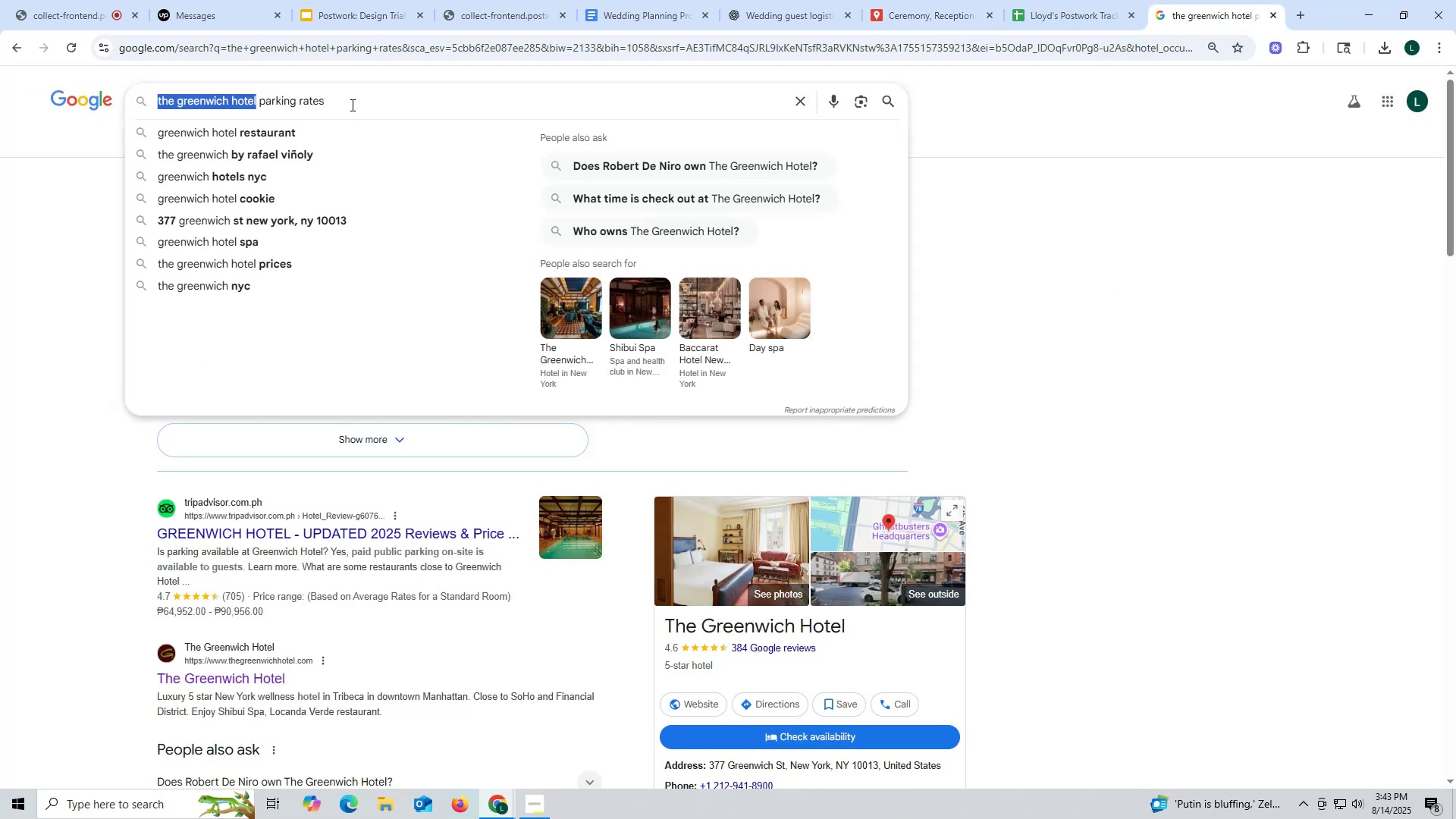 
left_click_drag(start_coordinate=[363, 99], to_coordinate=[23, 107])
 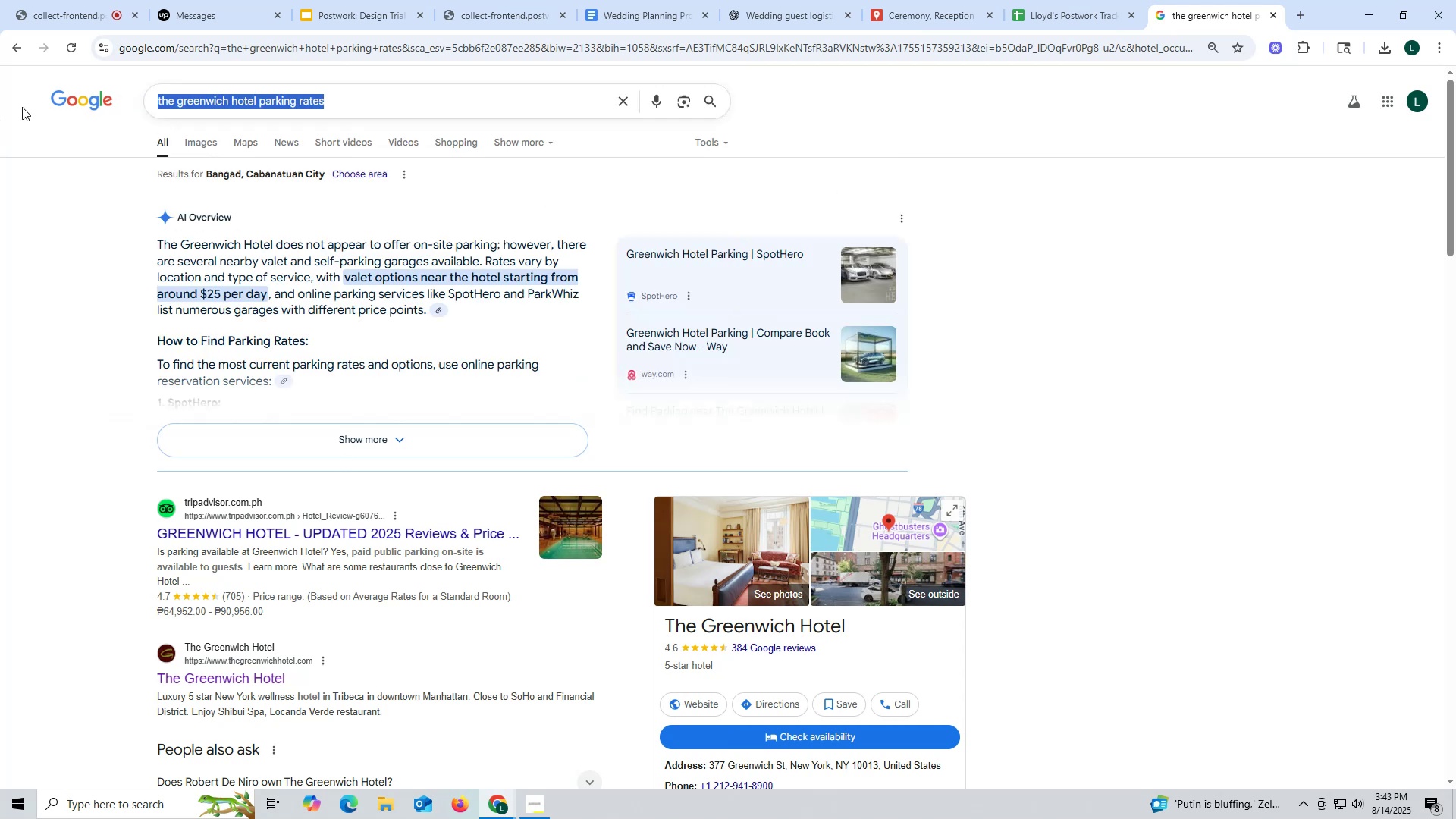 
key(Control+ControlLeft)
 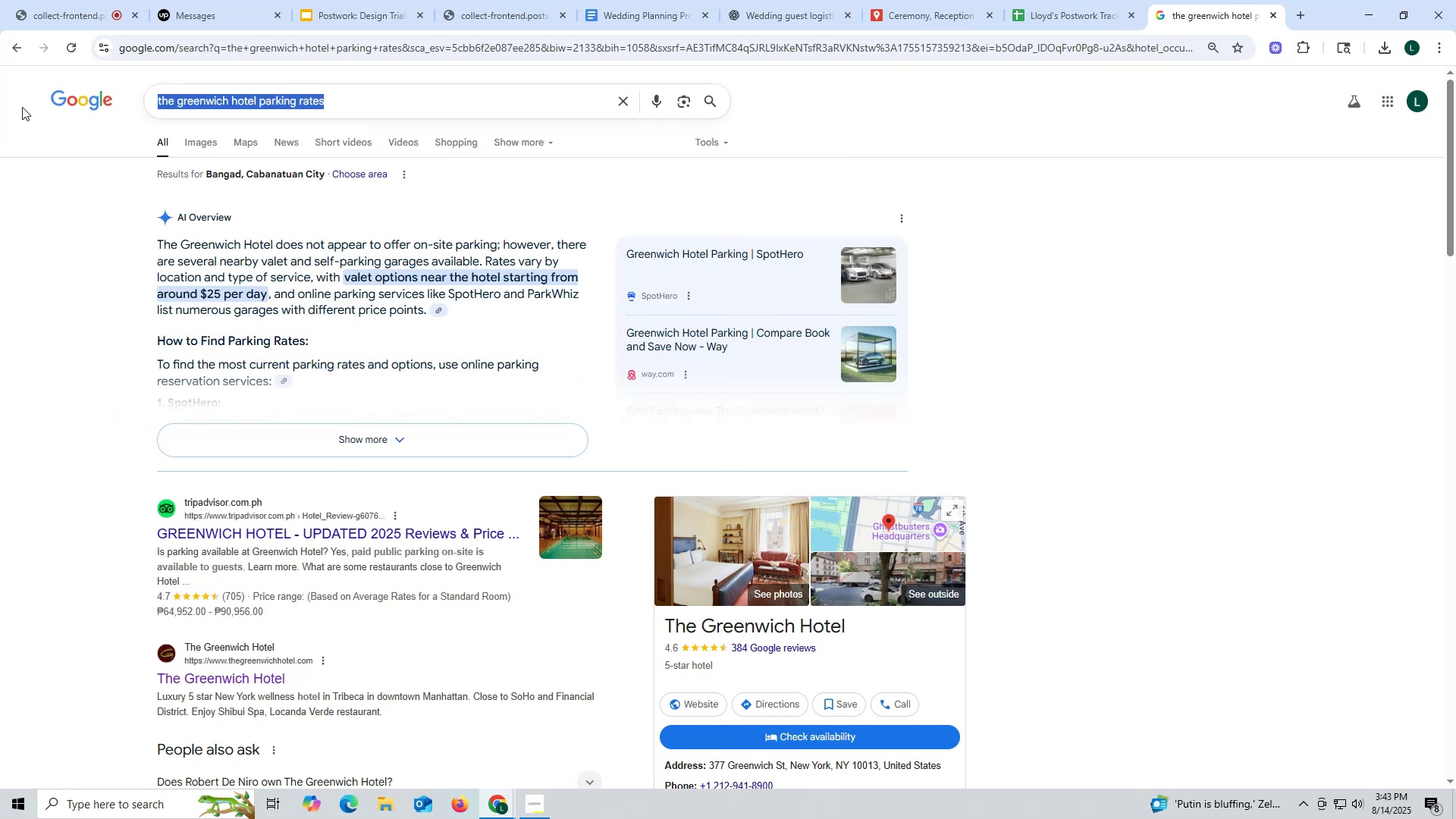 
key(Control+V)
 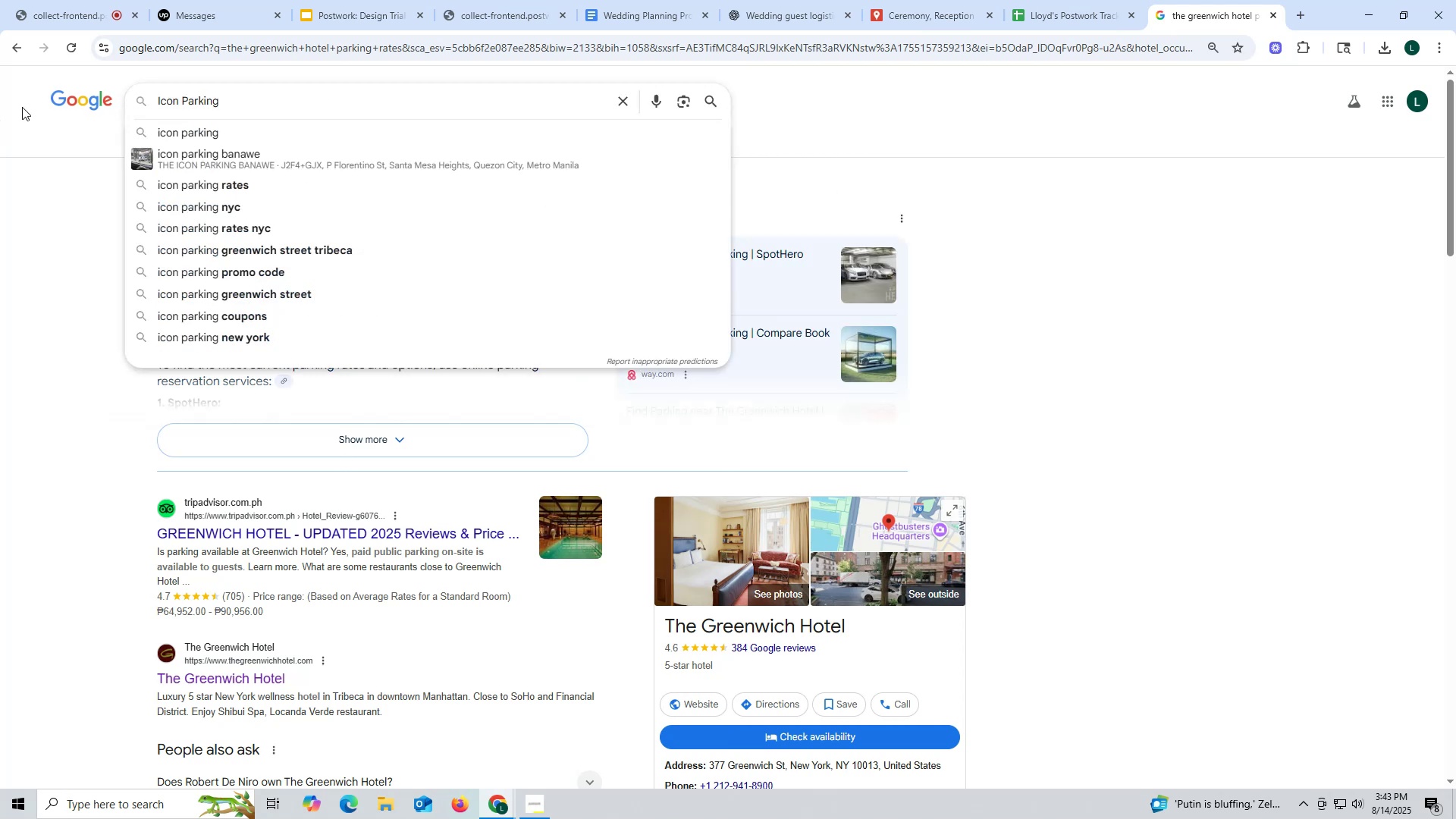 
key(Space)
 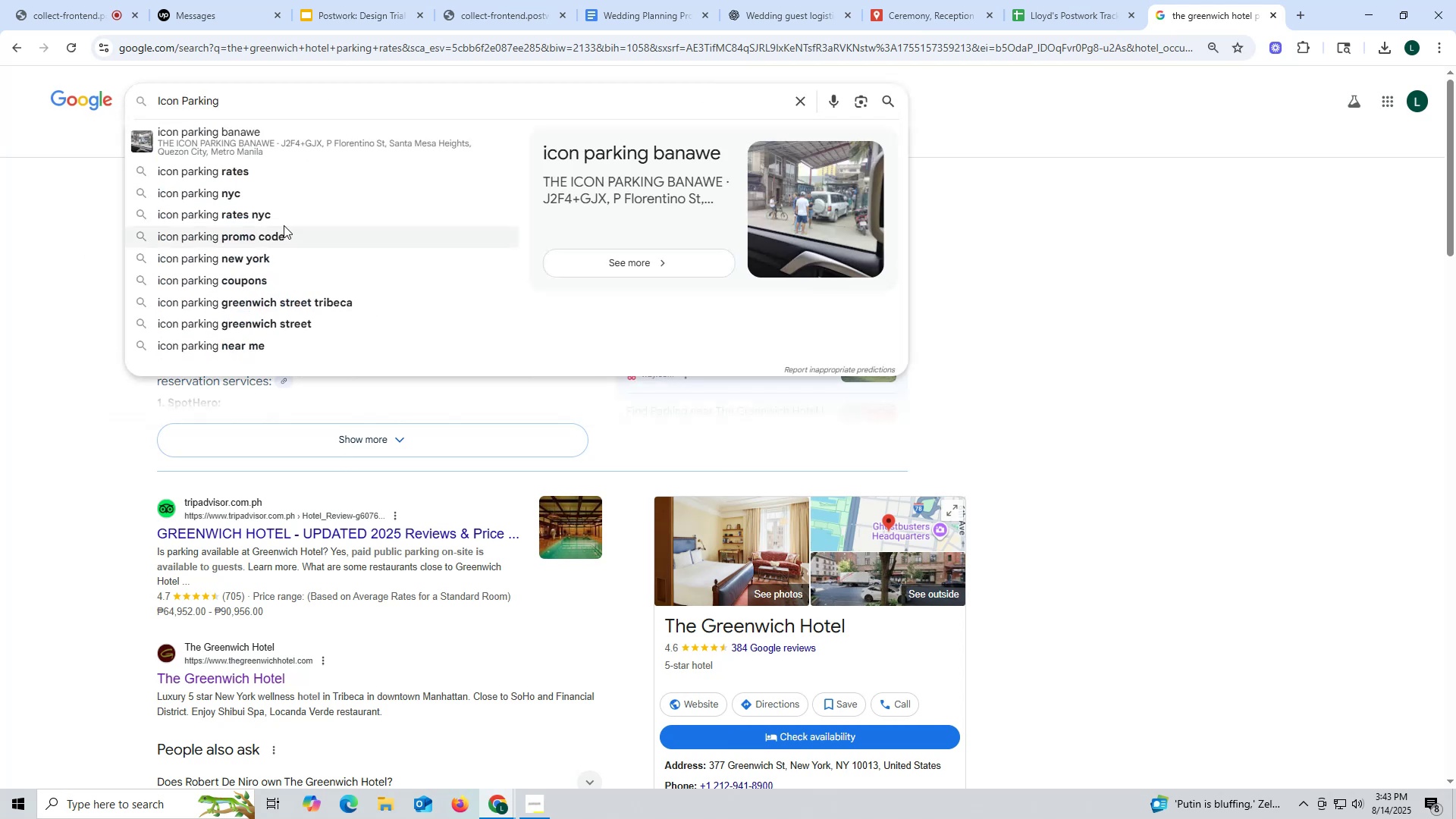 
left_click([271, 201])
 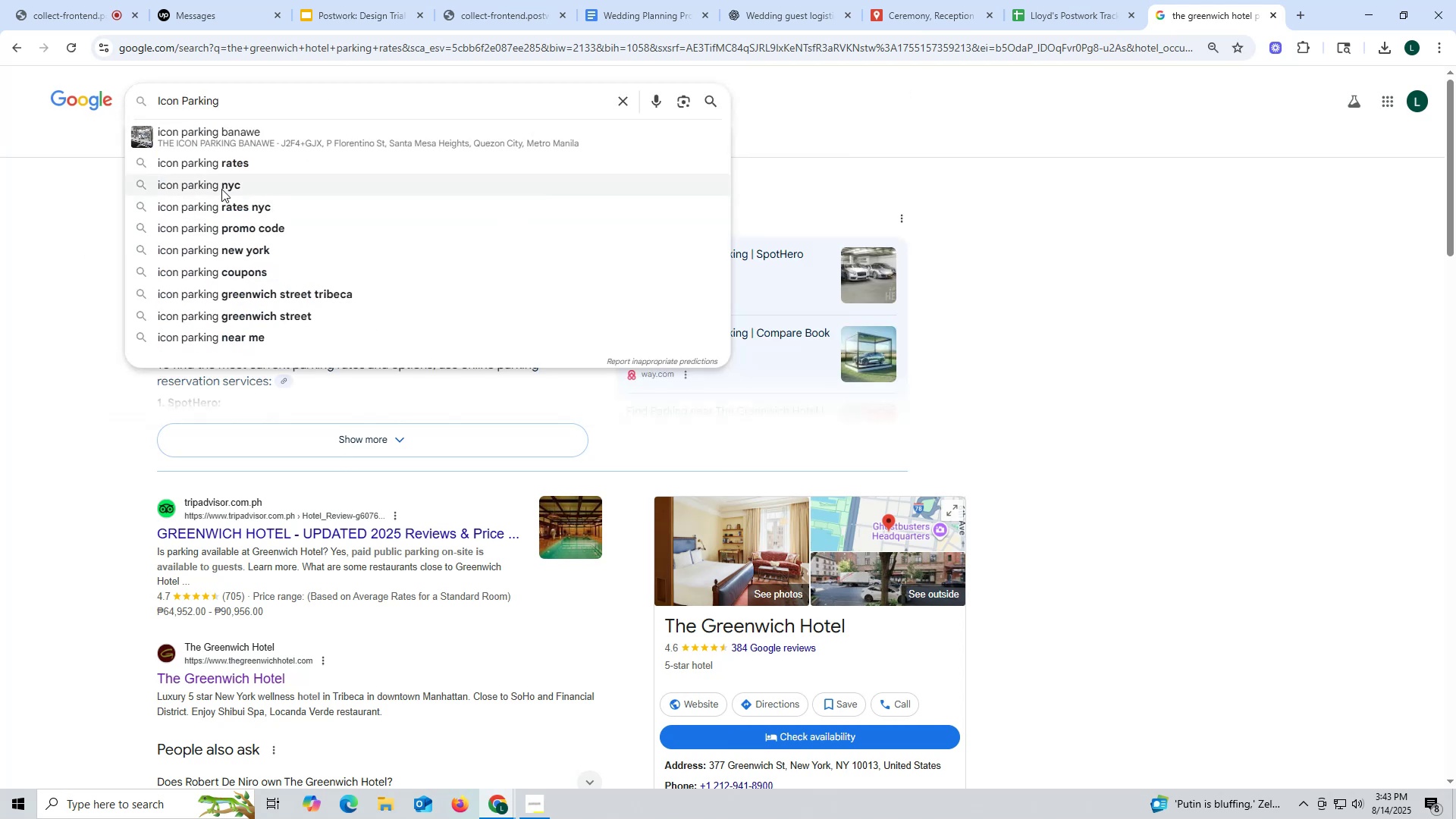 
left_click([220, 183])
 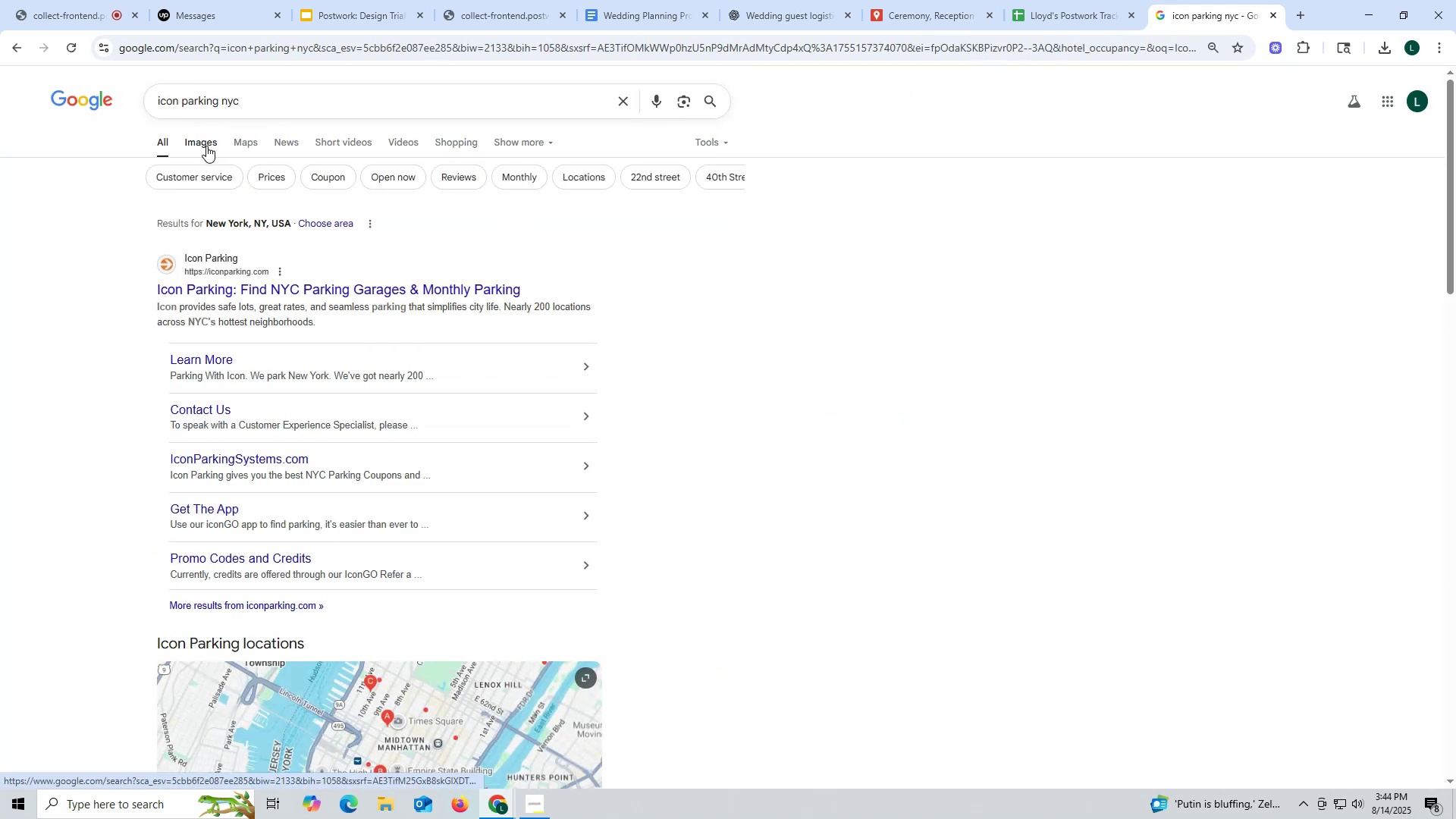 
left_click([206, 146])
 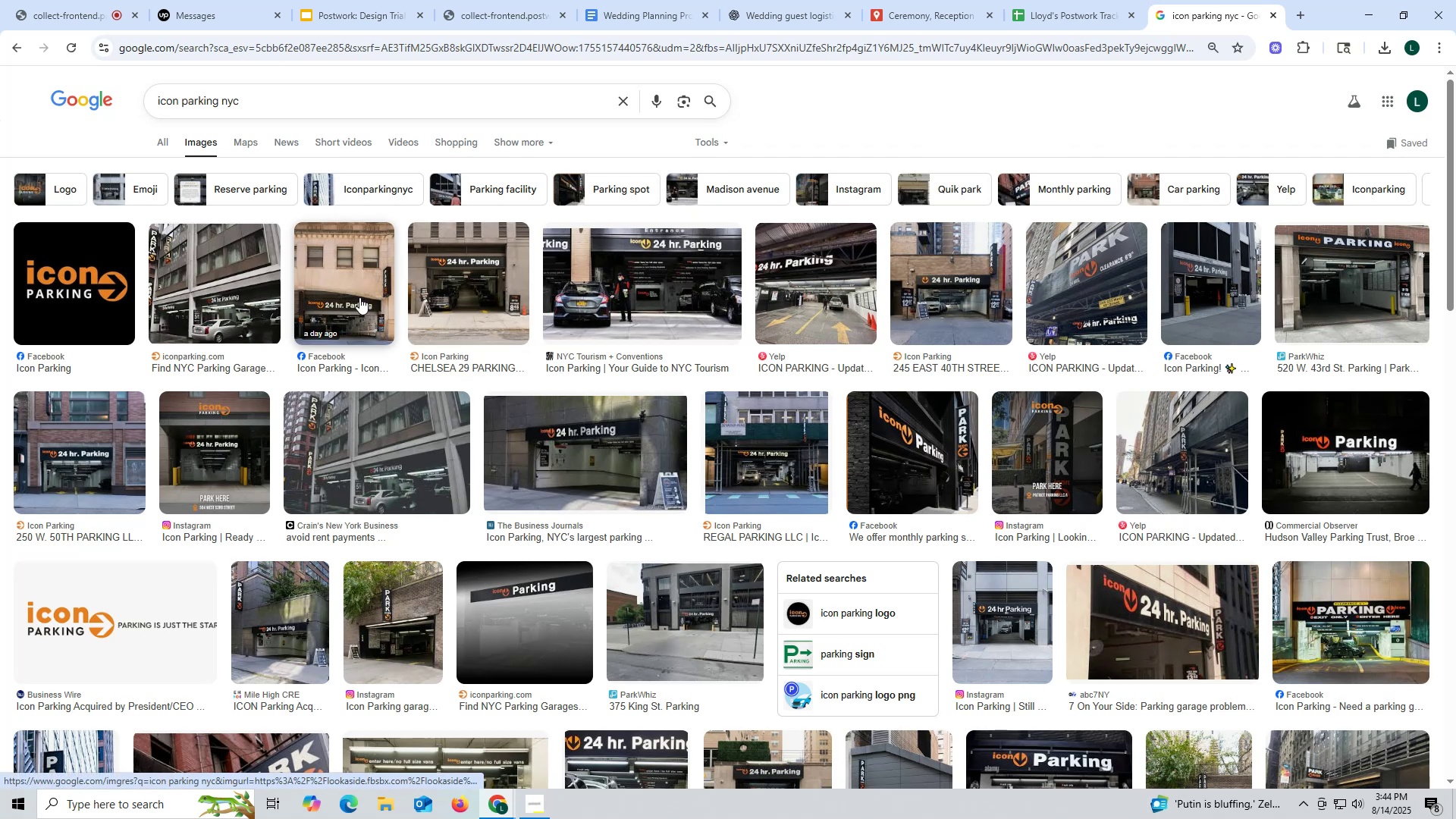 
wait(7.21)
 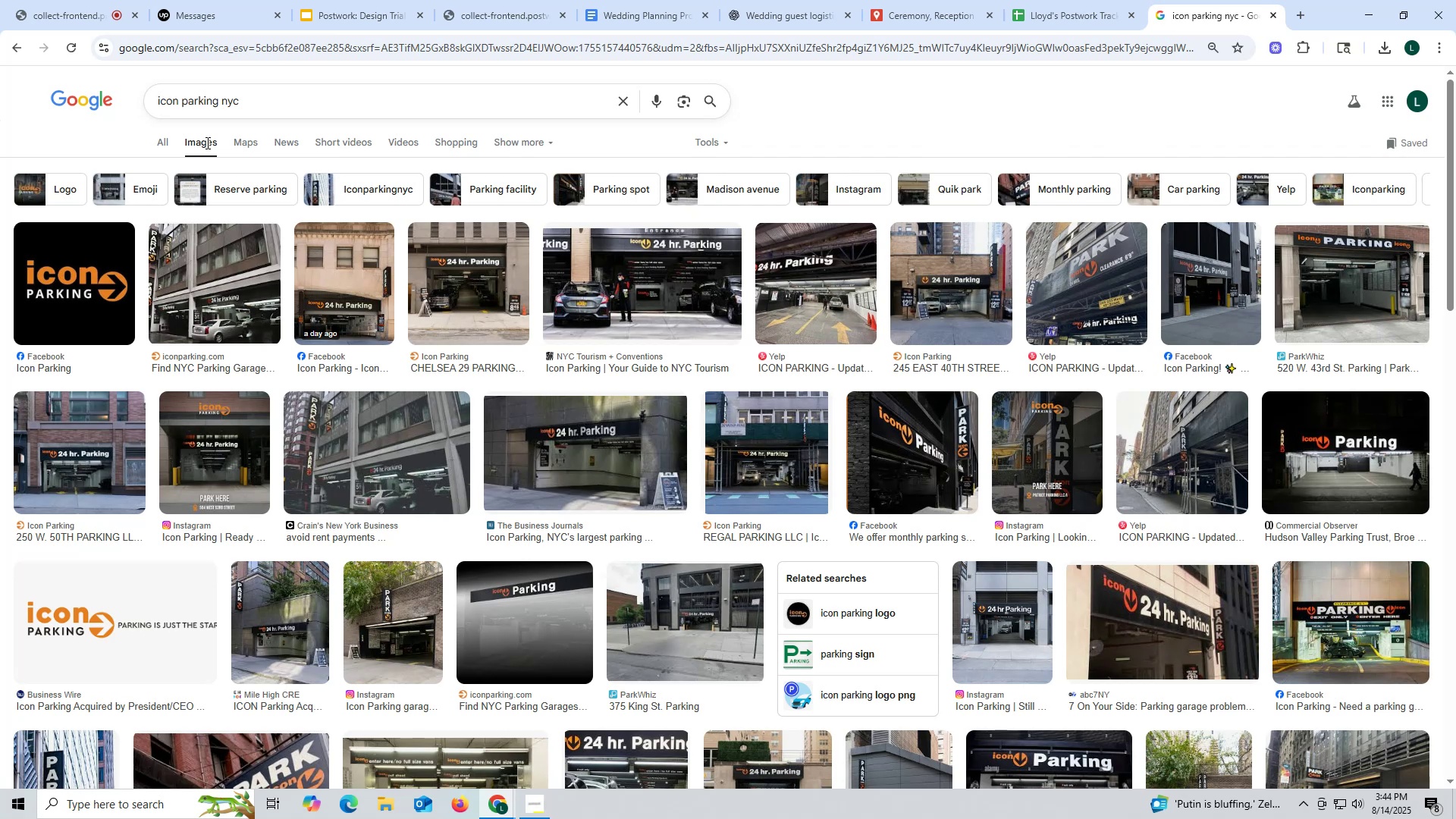 
left_click([353, 271])
 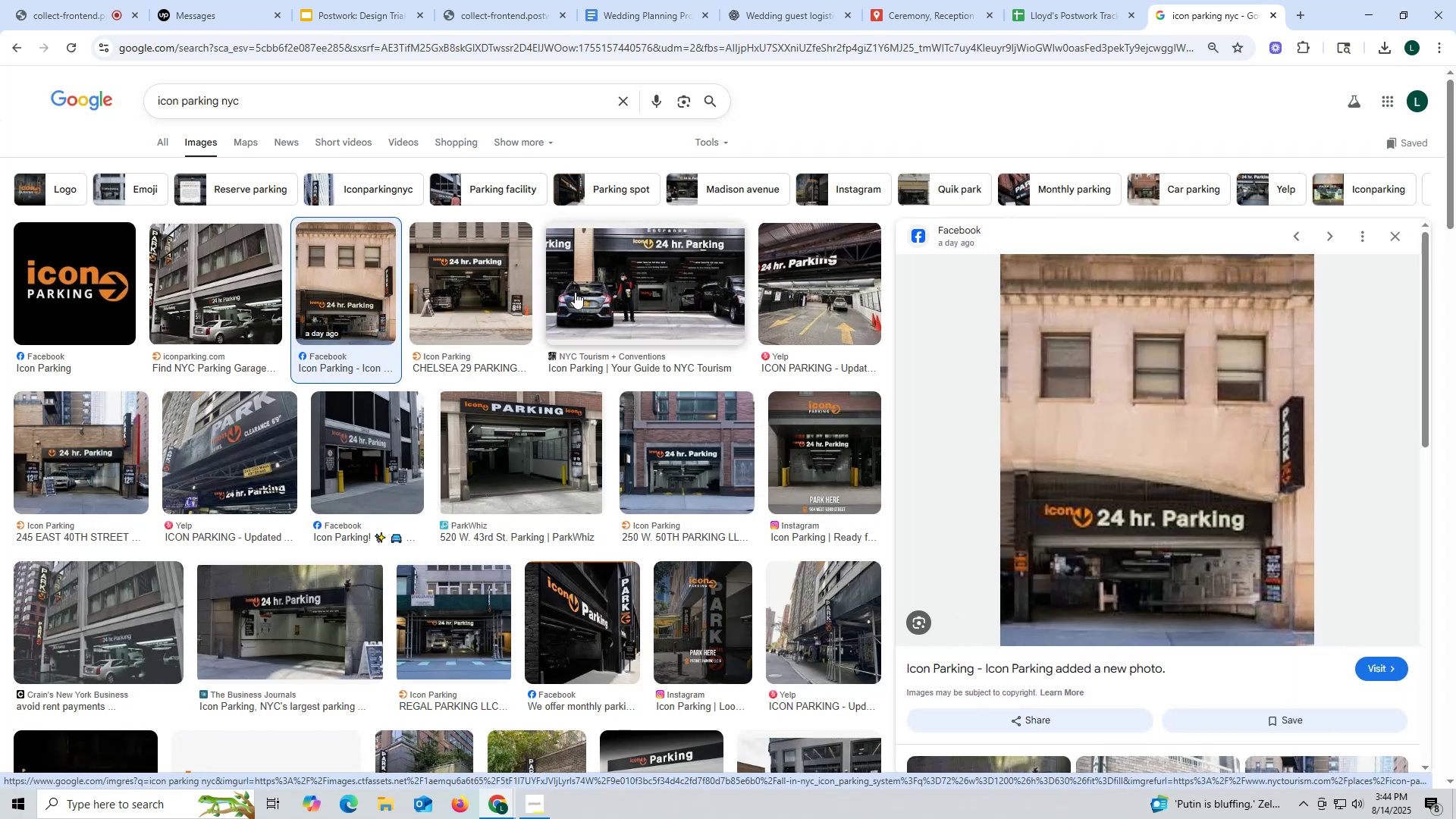 
wait(6.18)
 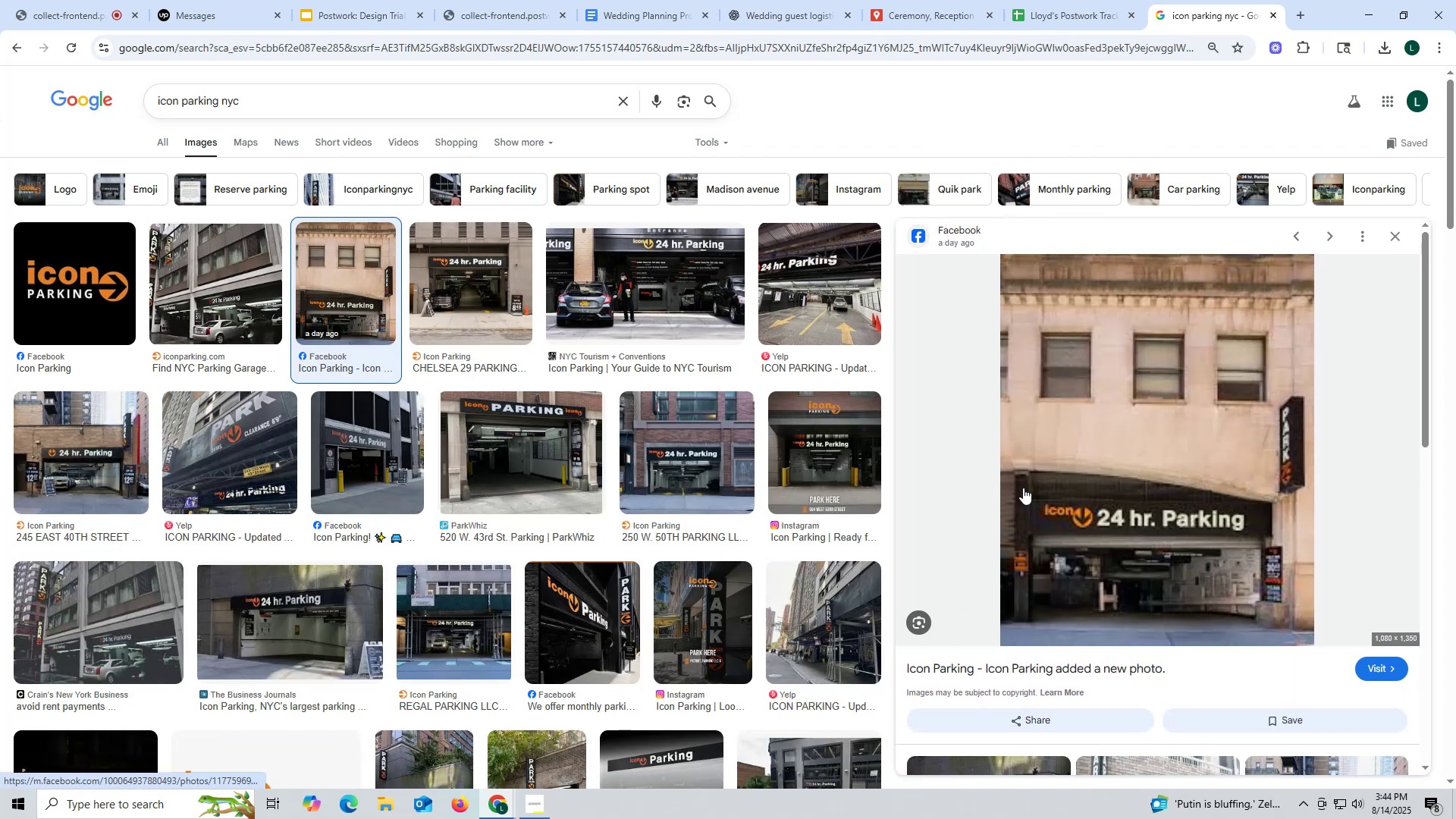 
left_click([53, 428])
 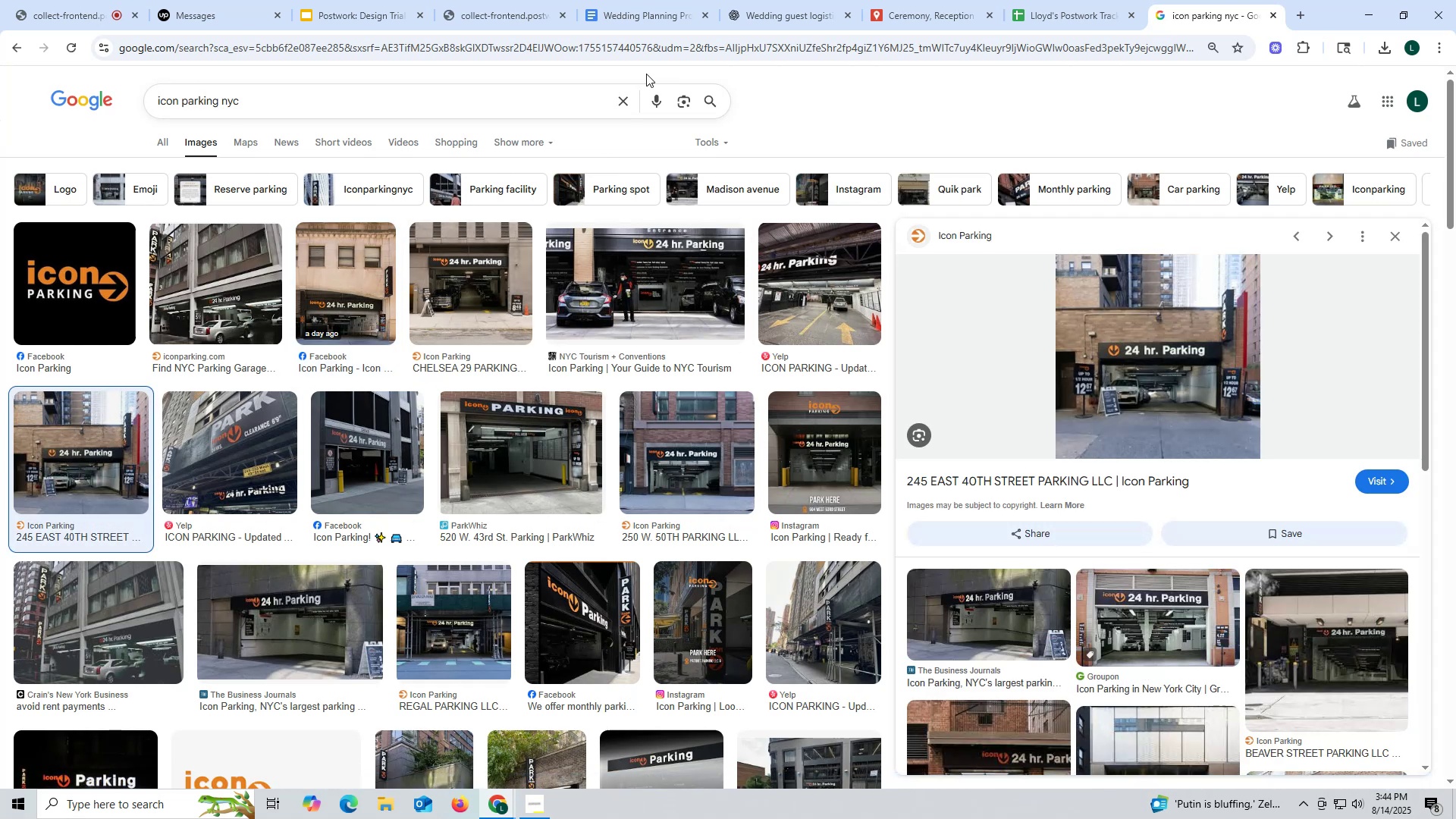 
left_click([889, 7])
 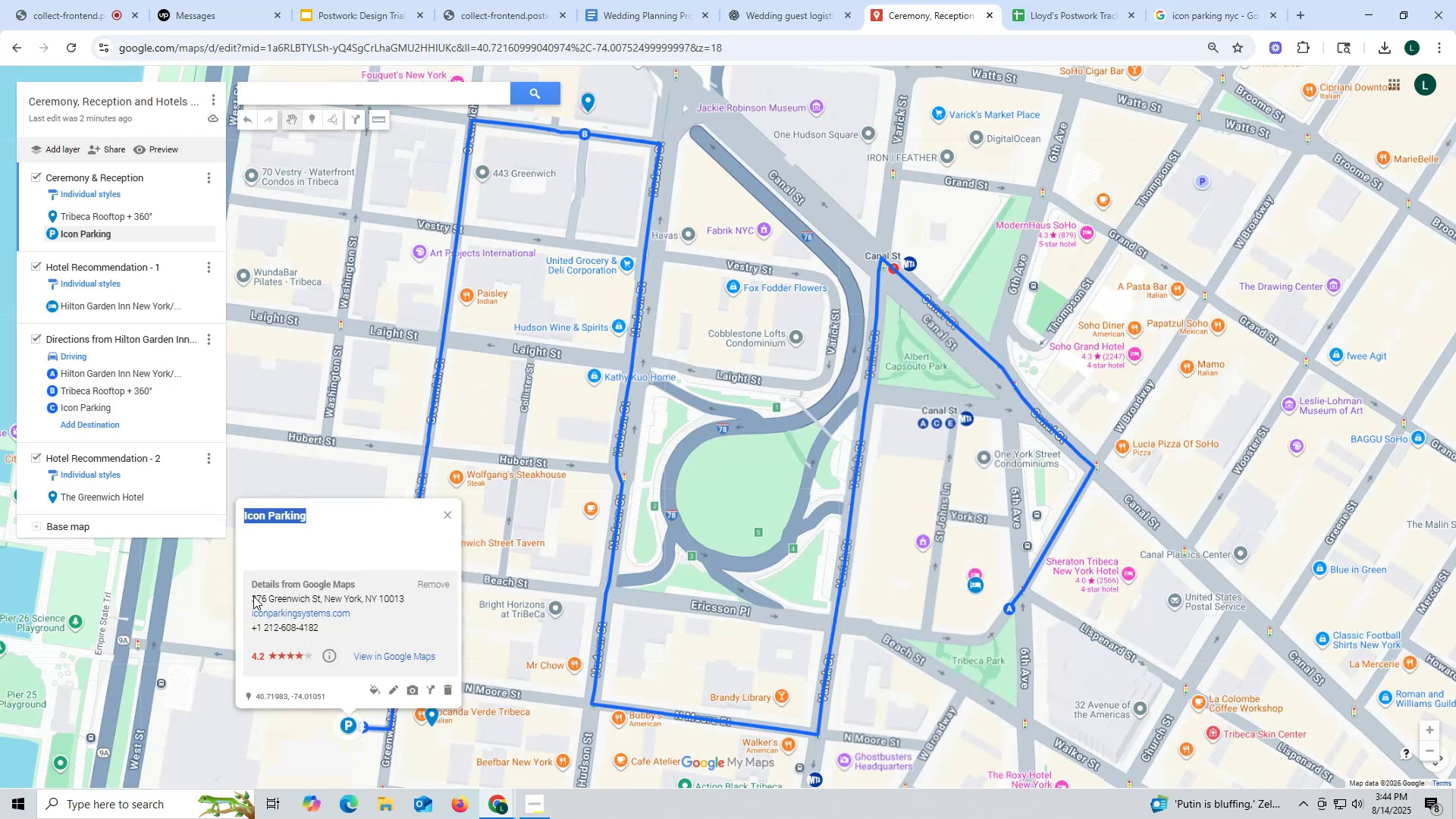 
left_click_drag(start_coordinate=[249, 598], to_coordinate=[410, 595])
 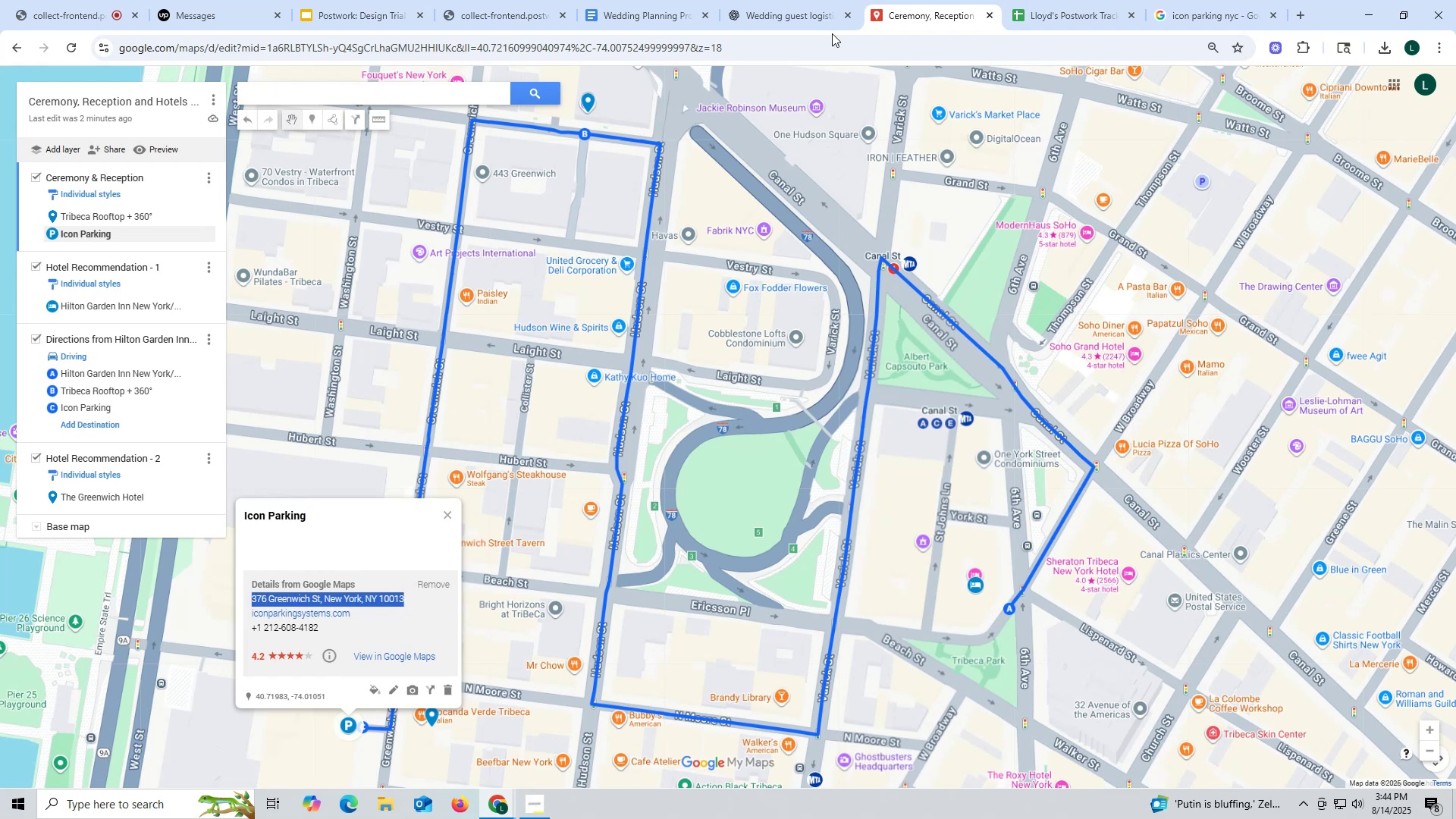 
key(Control+ControlLeft)
 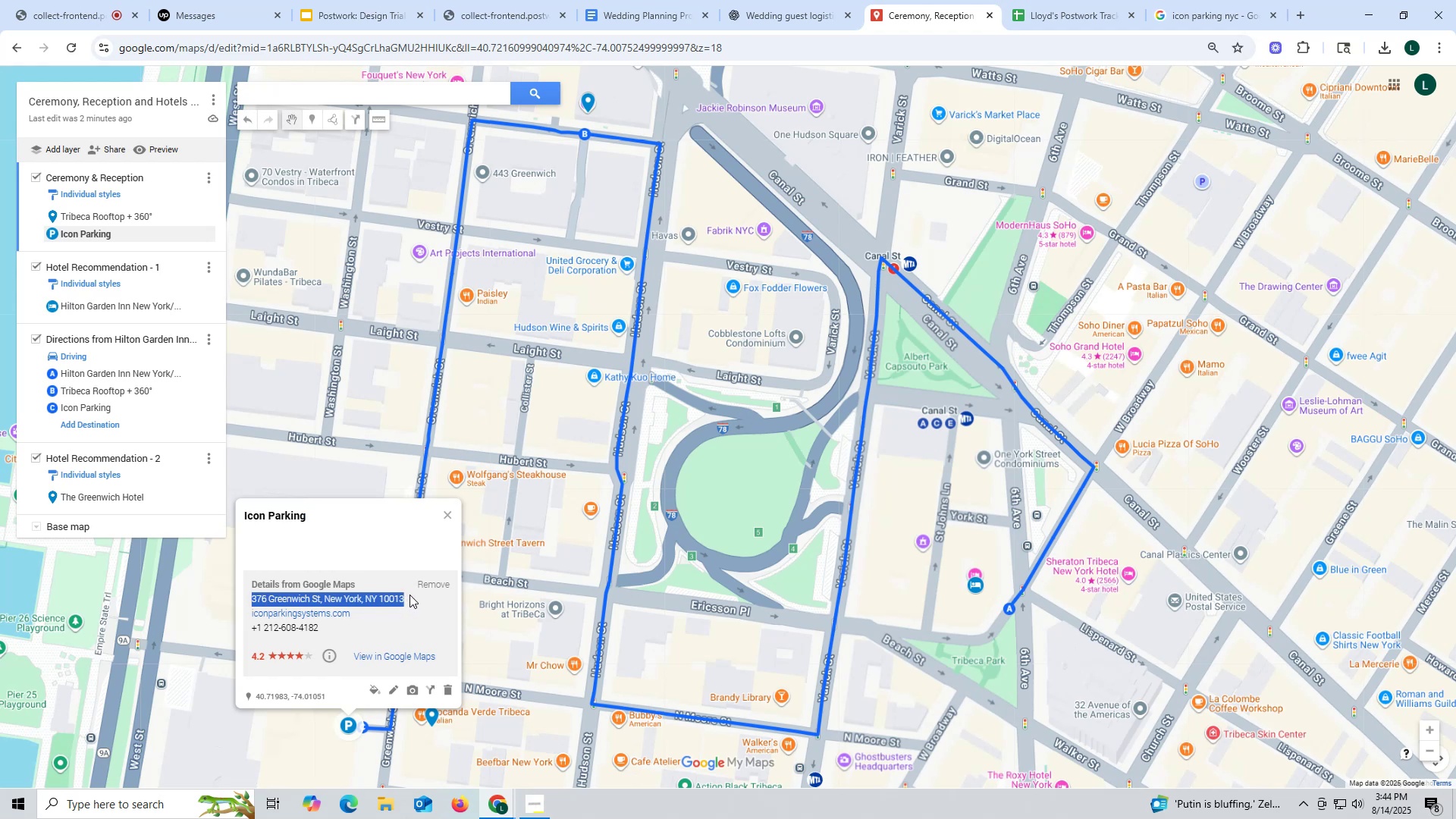 
key(Control+C)
 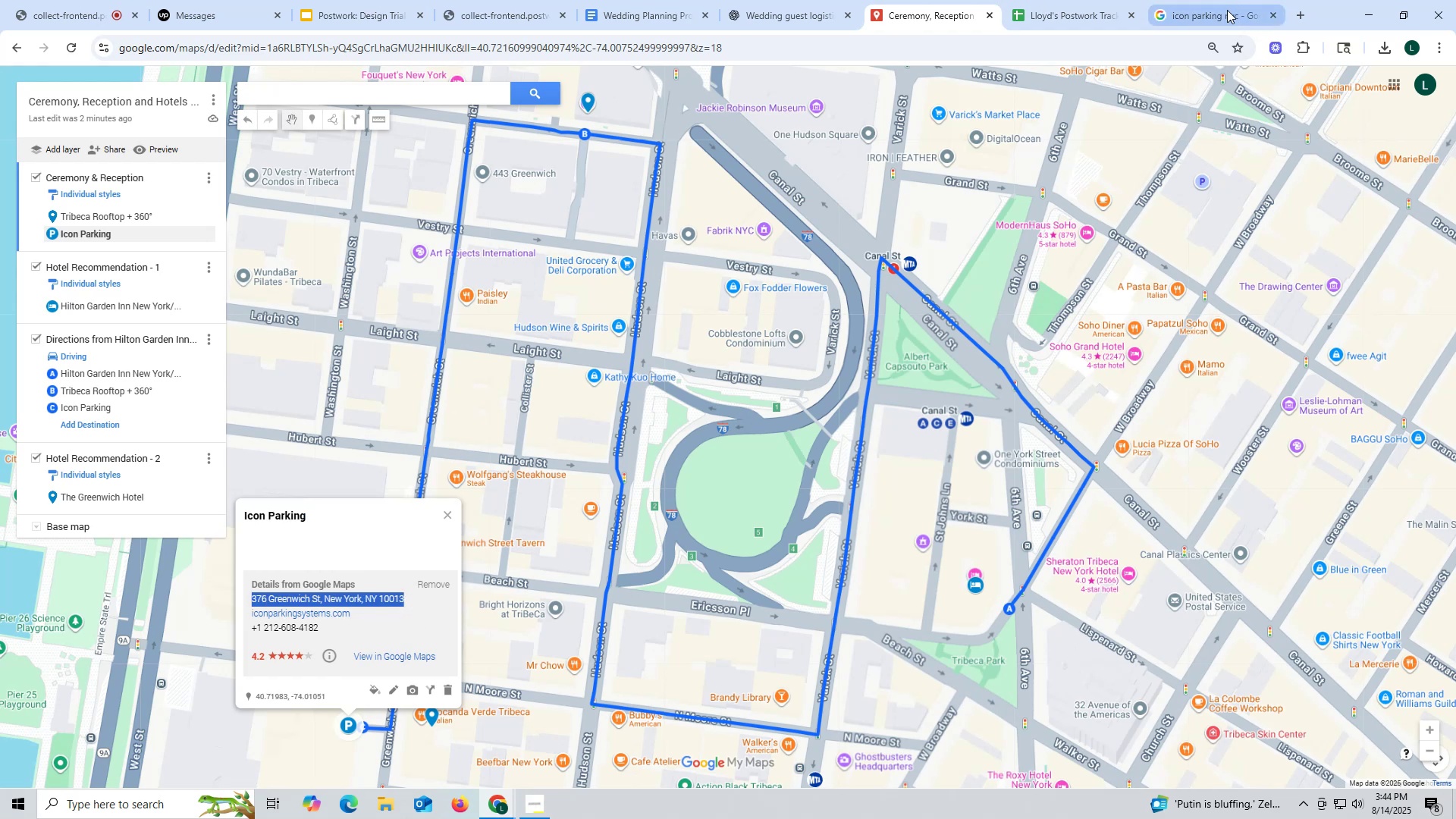 
left_click([1198, 11])
 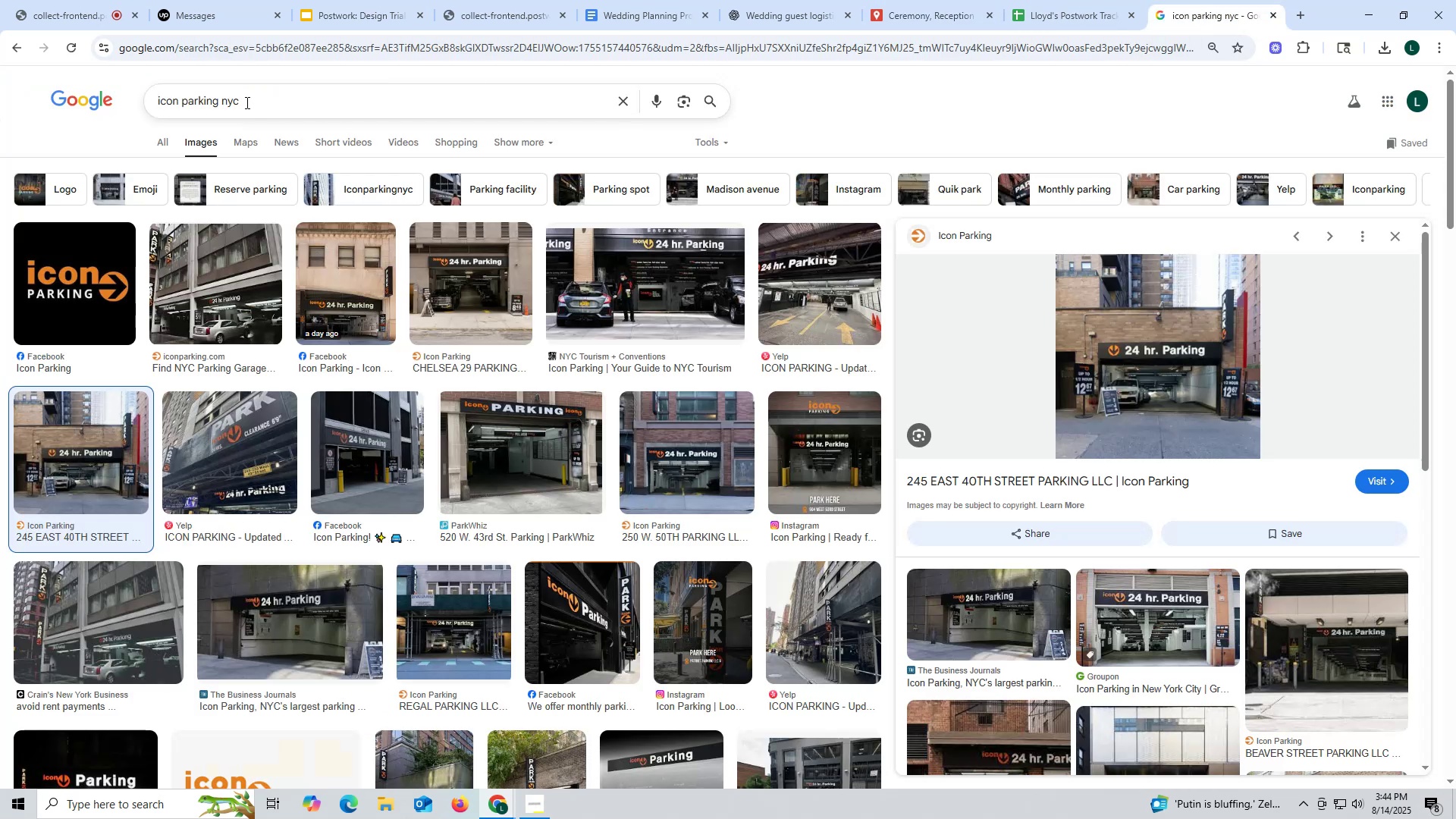 
left_click([253, 99])
 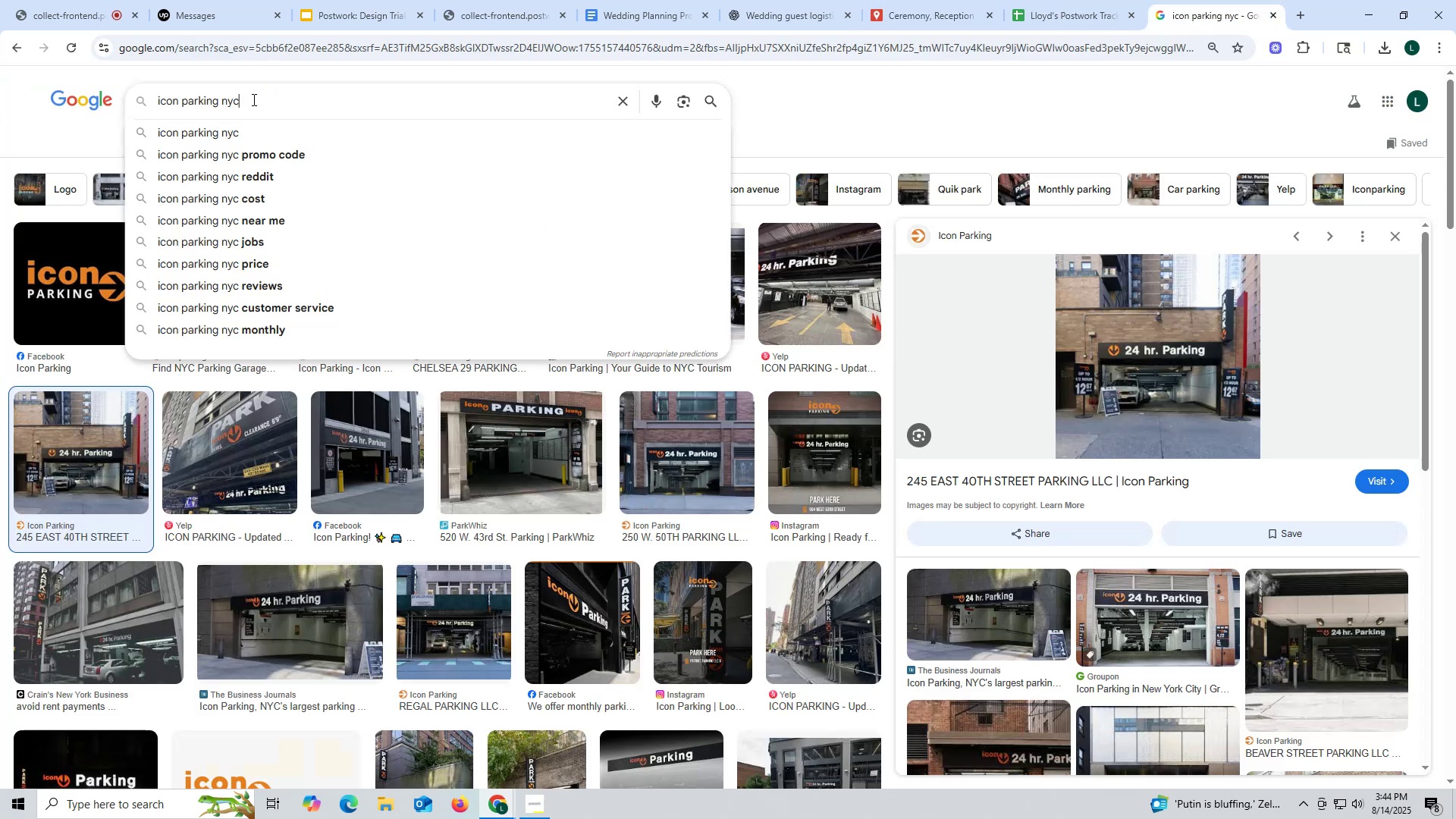 
key(Space)
 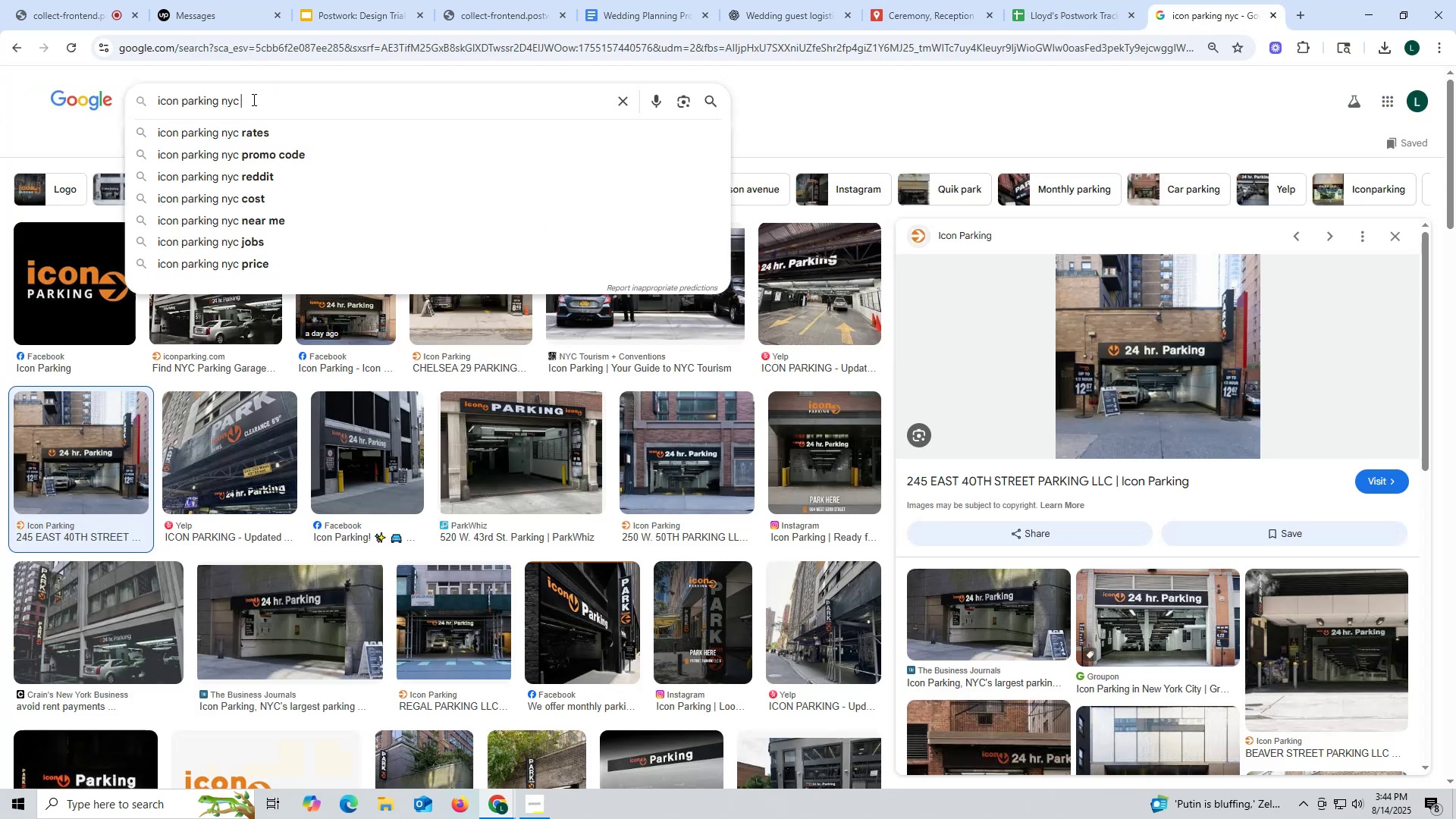 
key(Control+ControlLeft)
 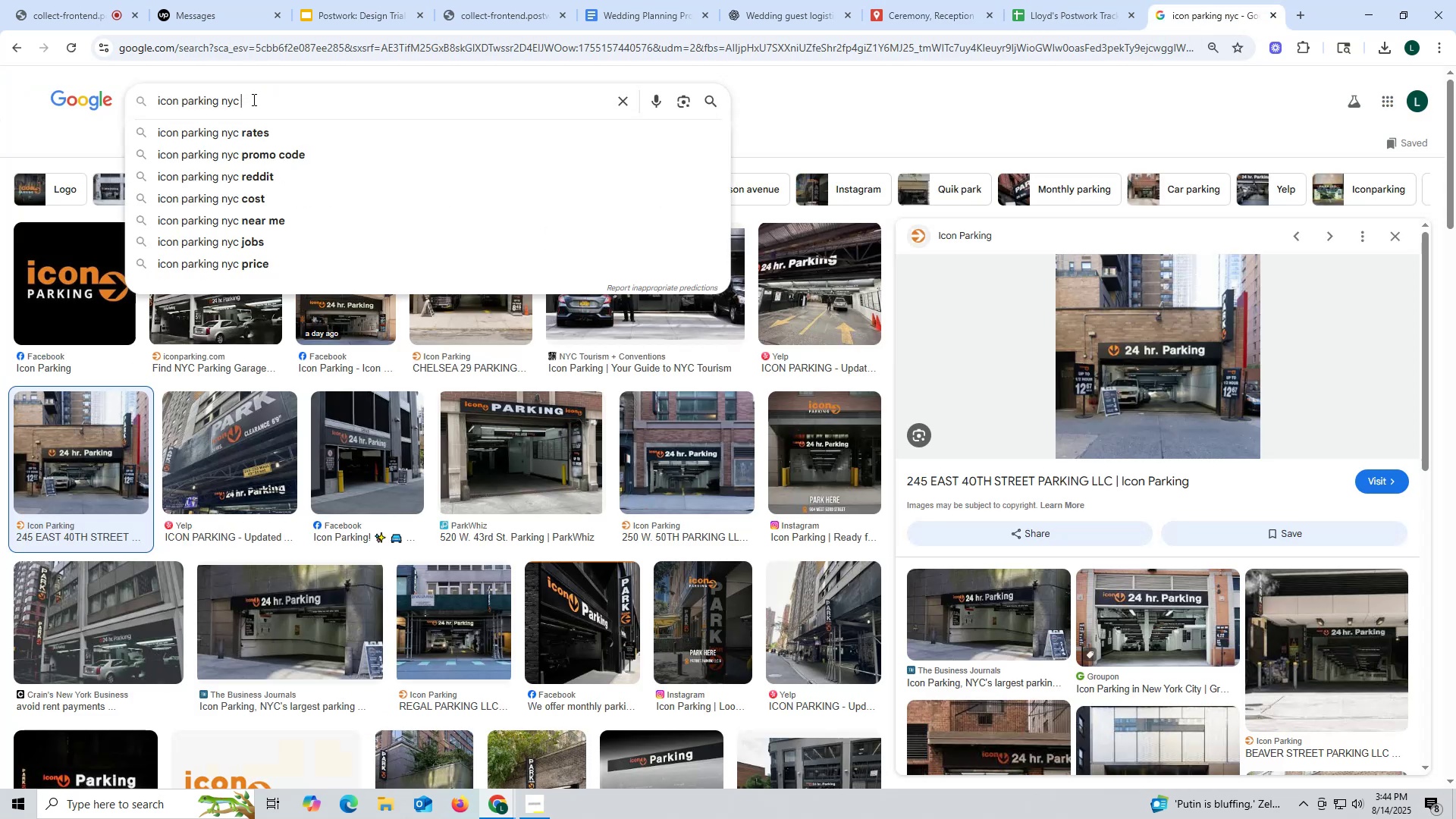 
key(Control+V)
 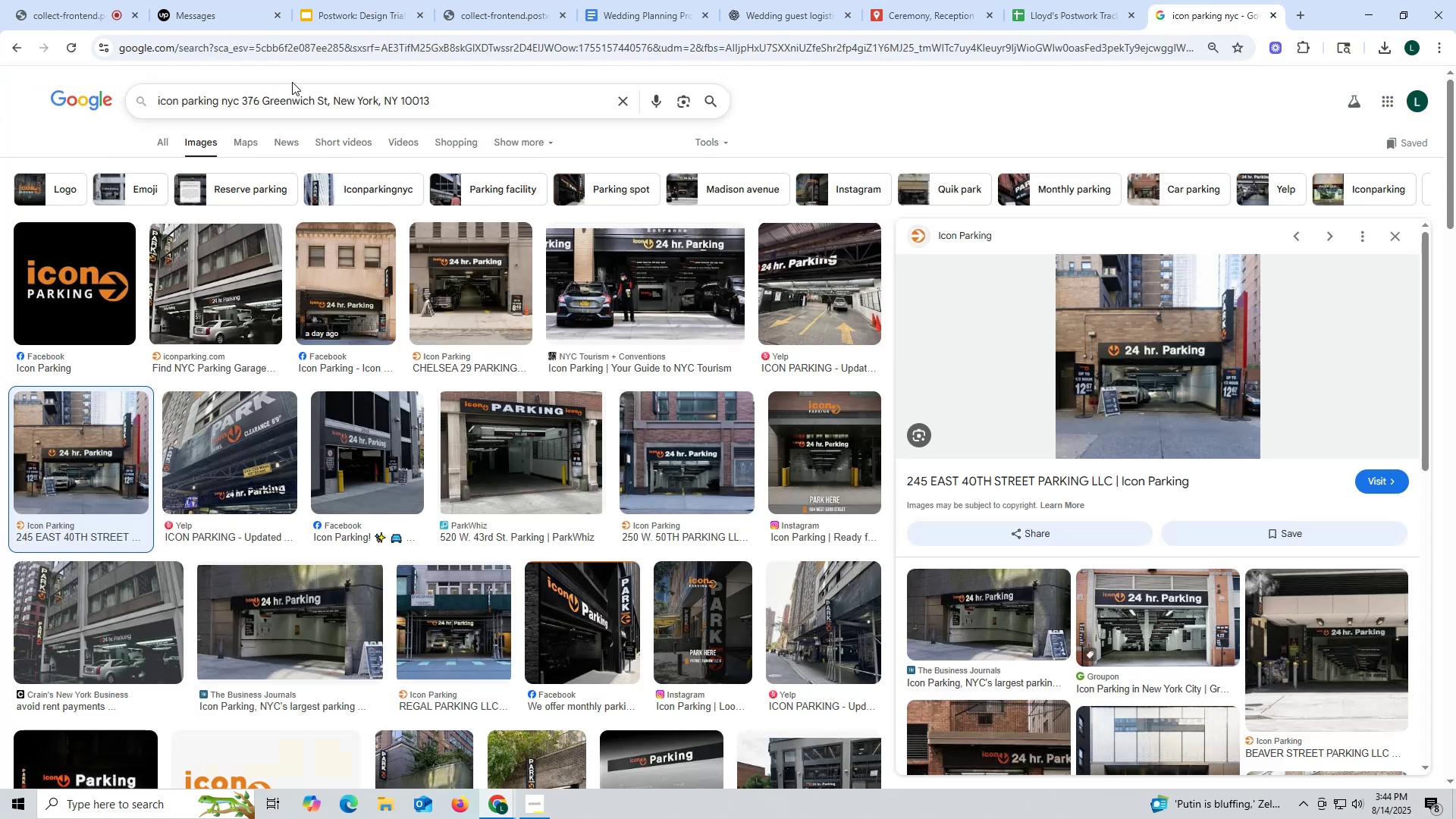 
key(Enter)
 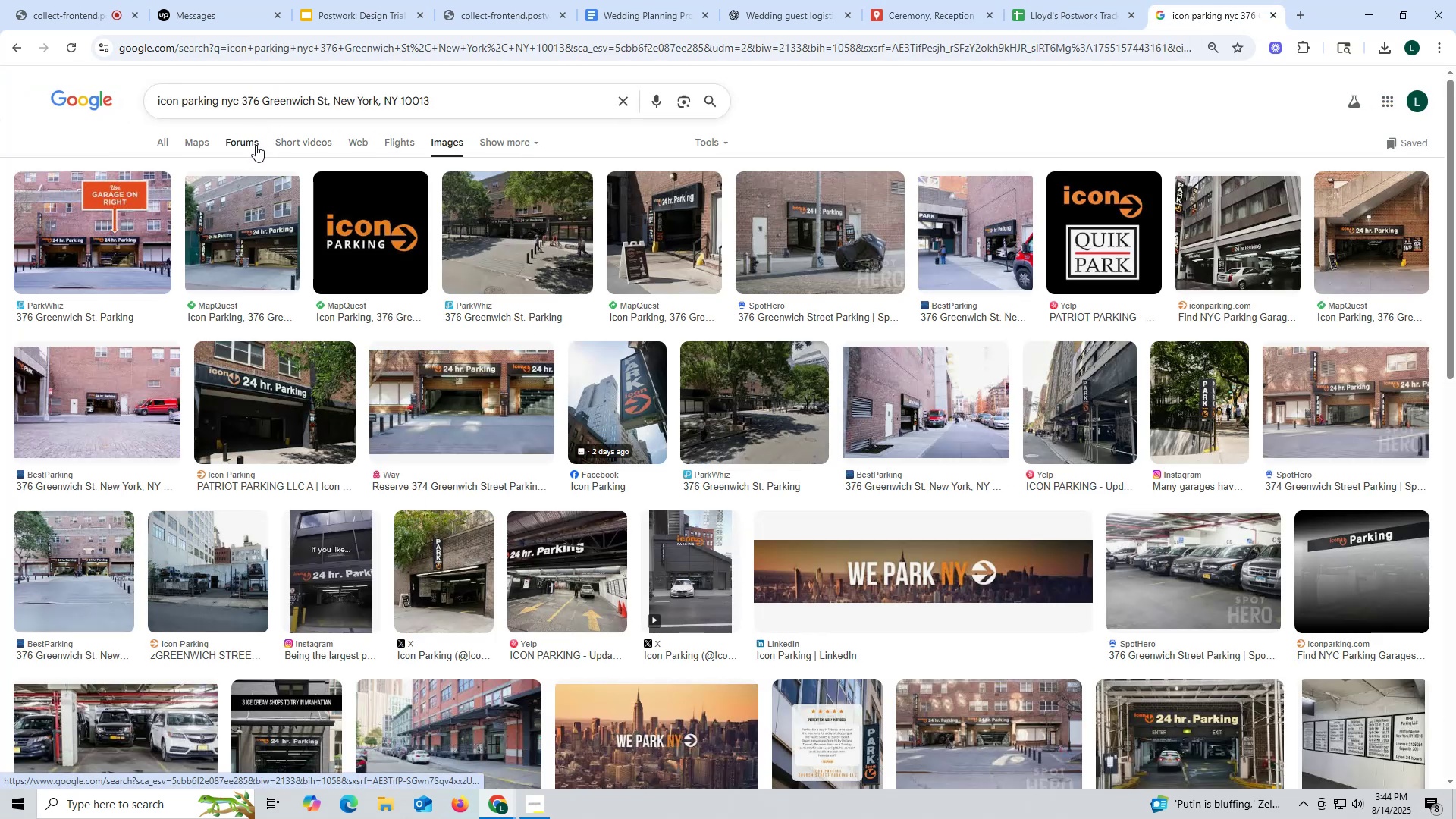 
left_click([118, 236])
 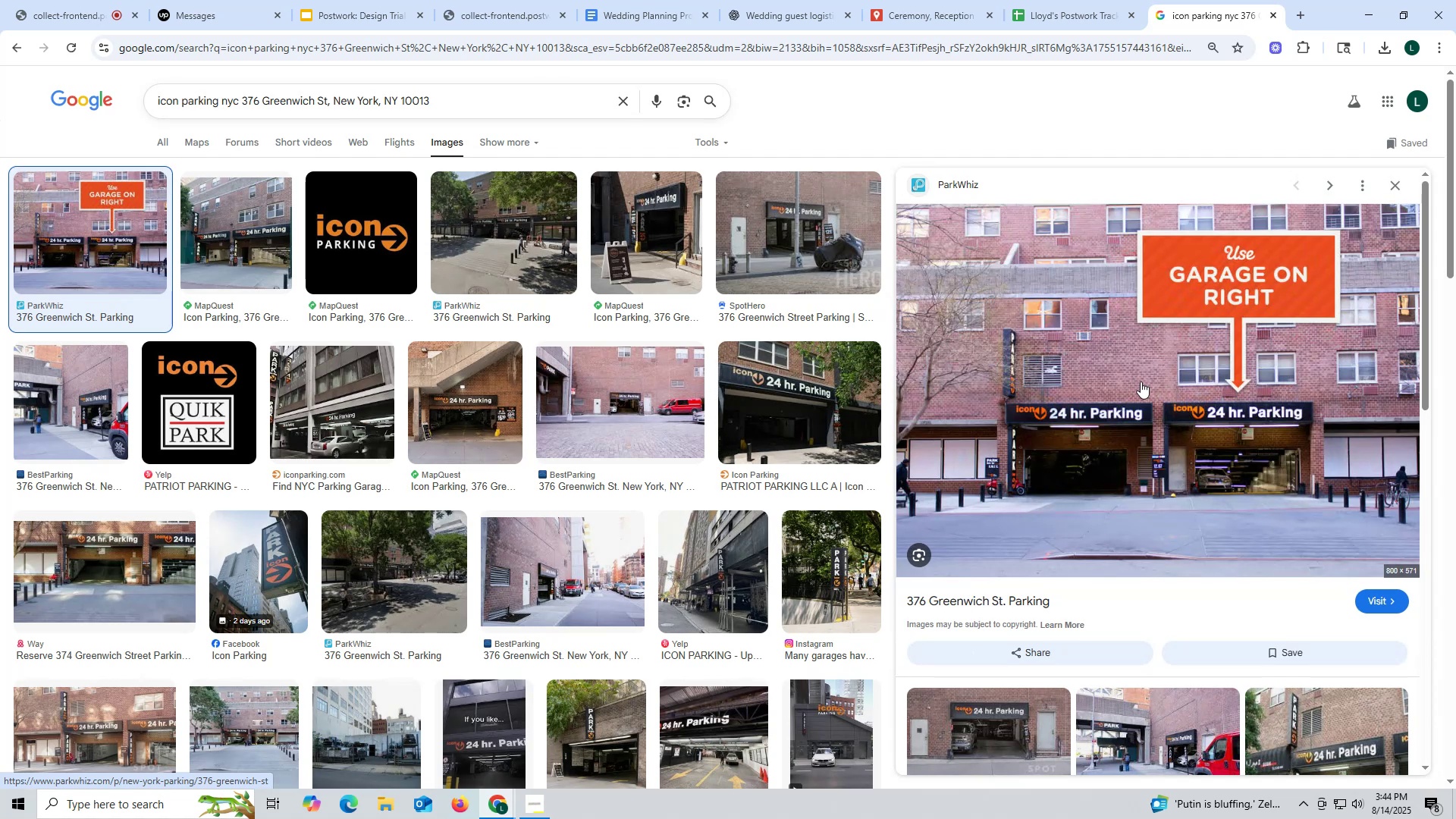 
right_click([1141, 381])
 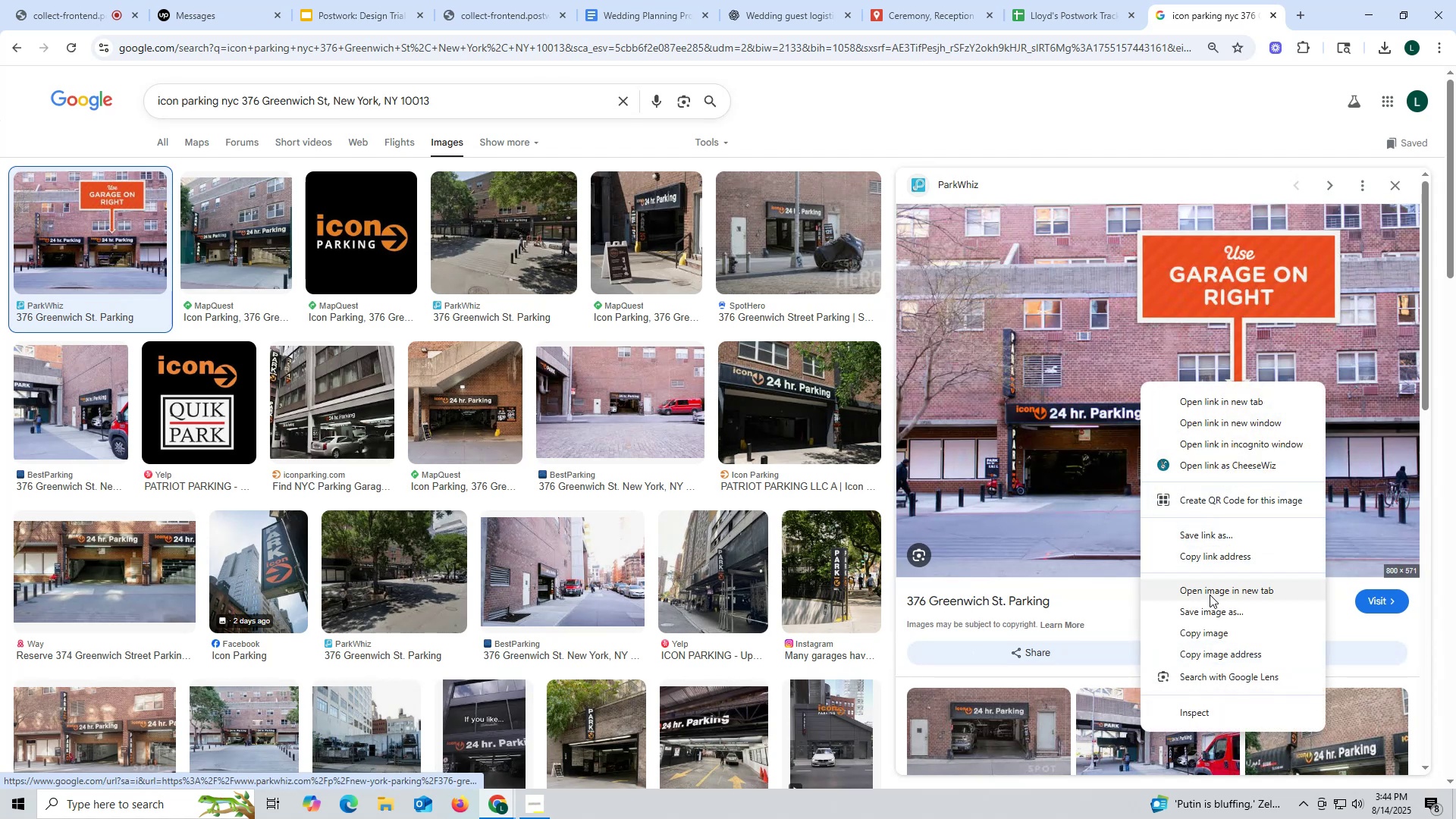 
left_click([1213, 612])
 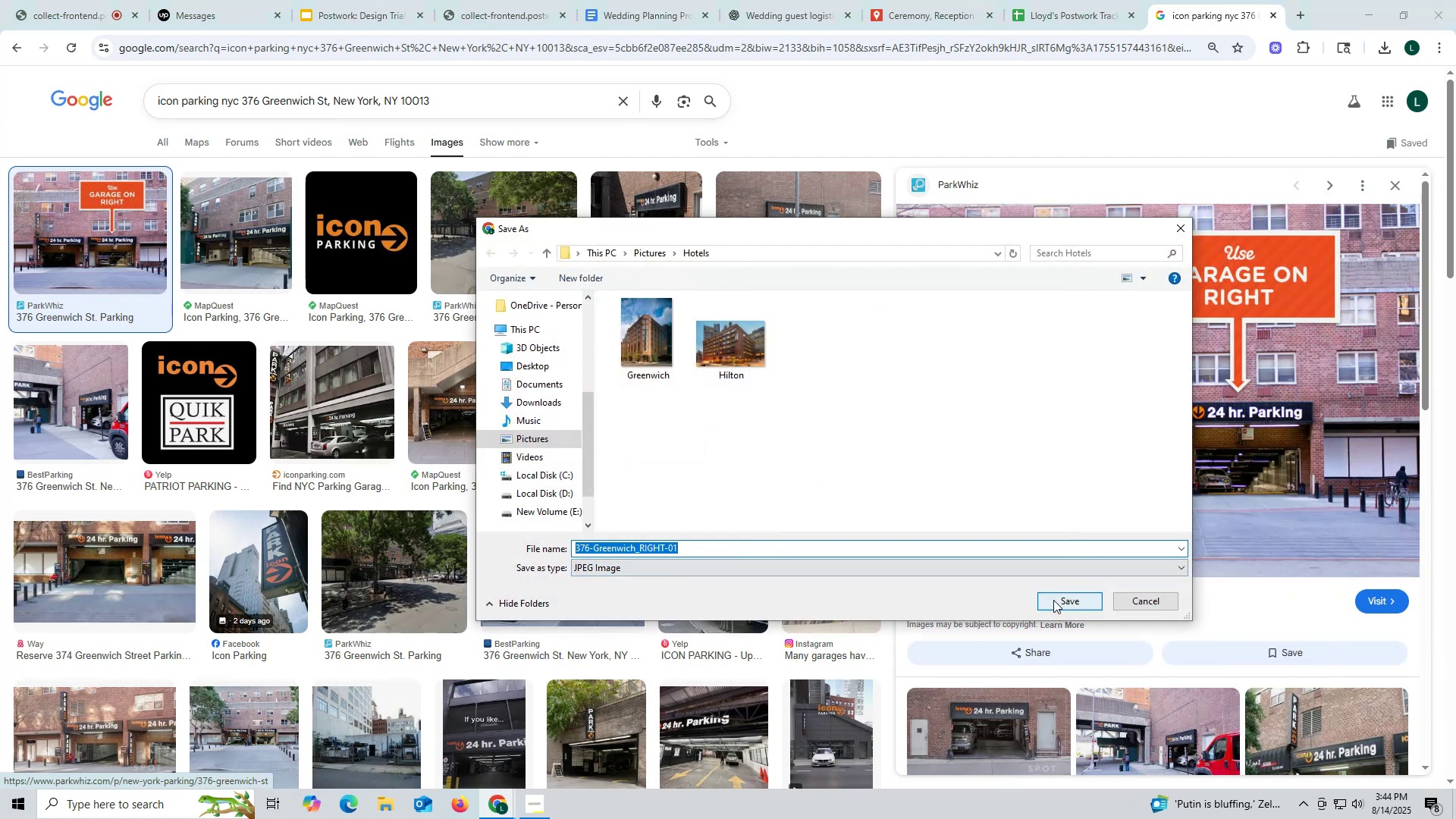 
left_click([1072, 602])
 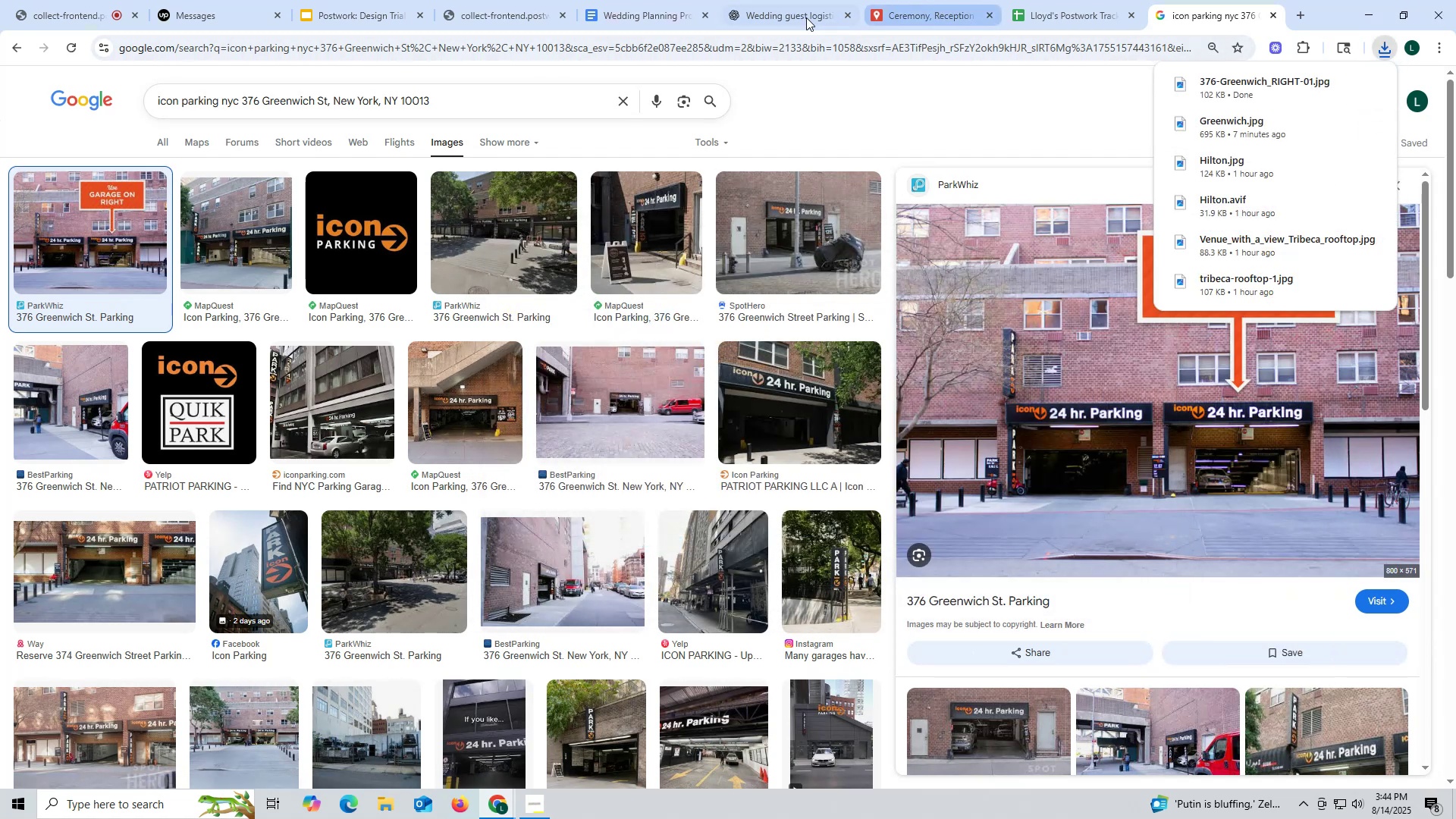 
left_click([902, 14])
 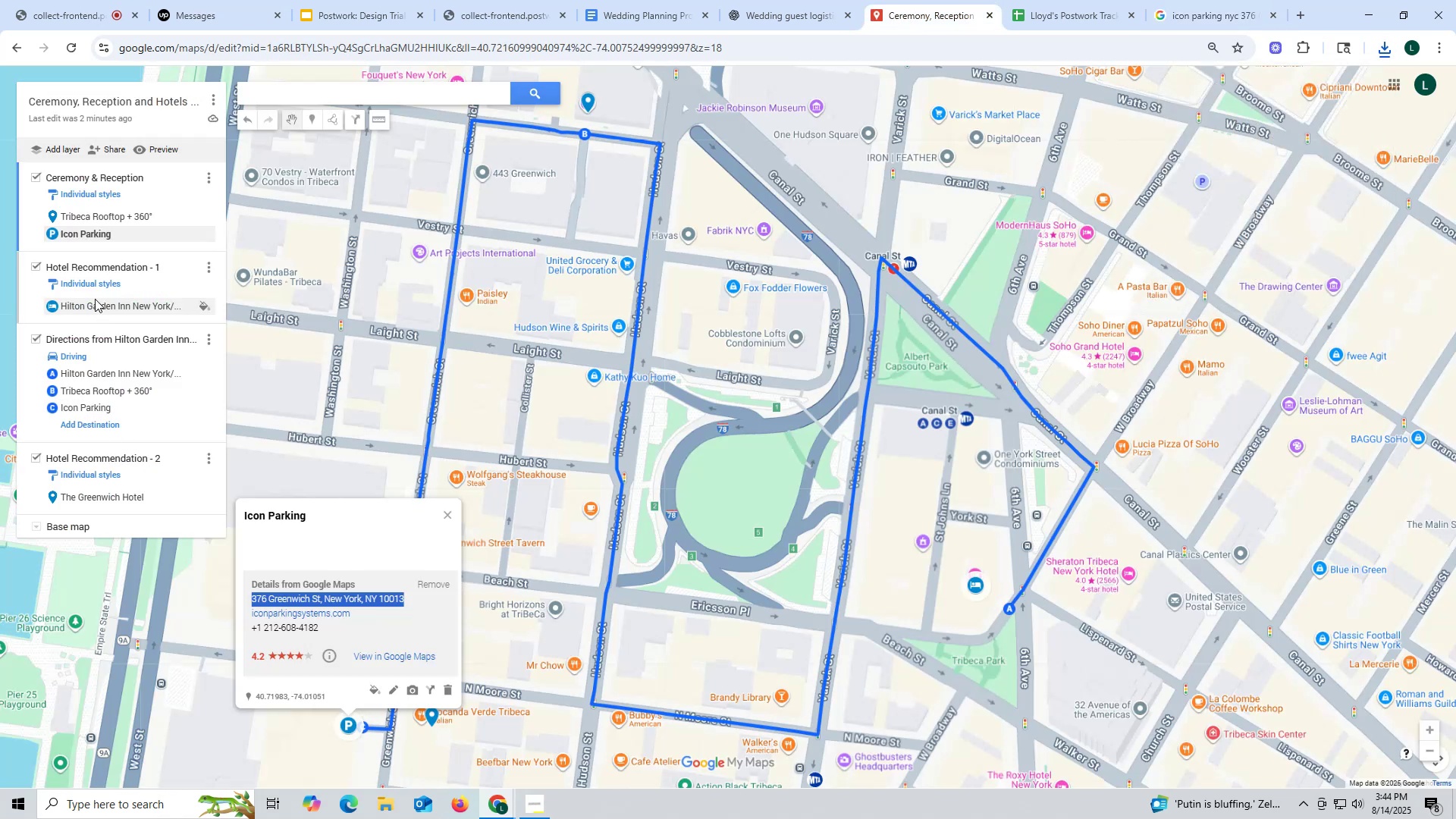 
left_click([102, 234])
 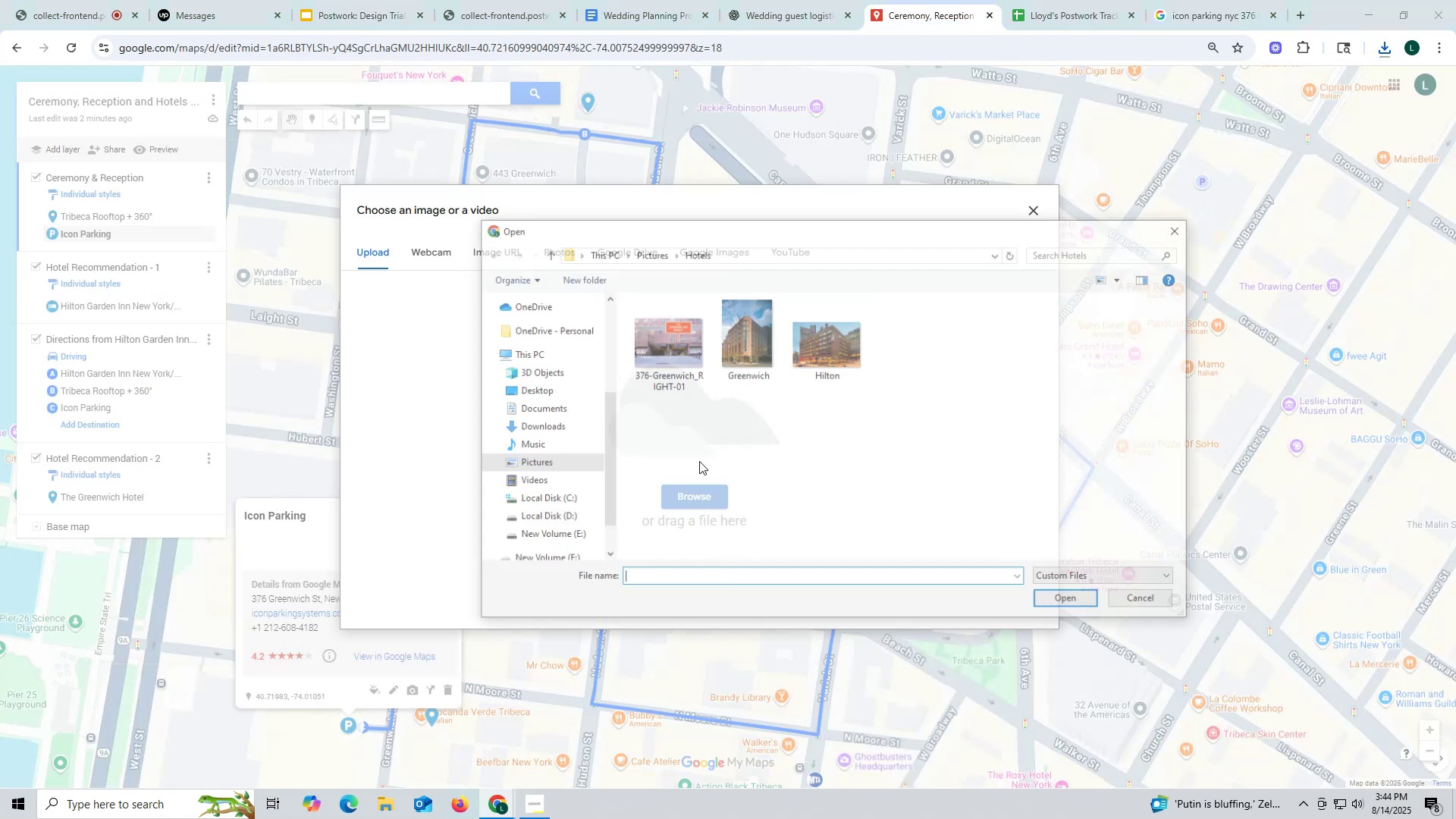 
left_click([665, 335])
 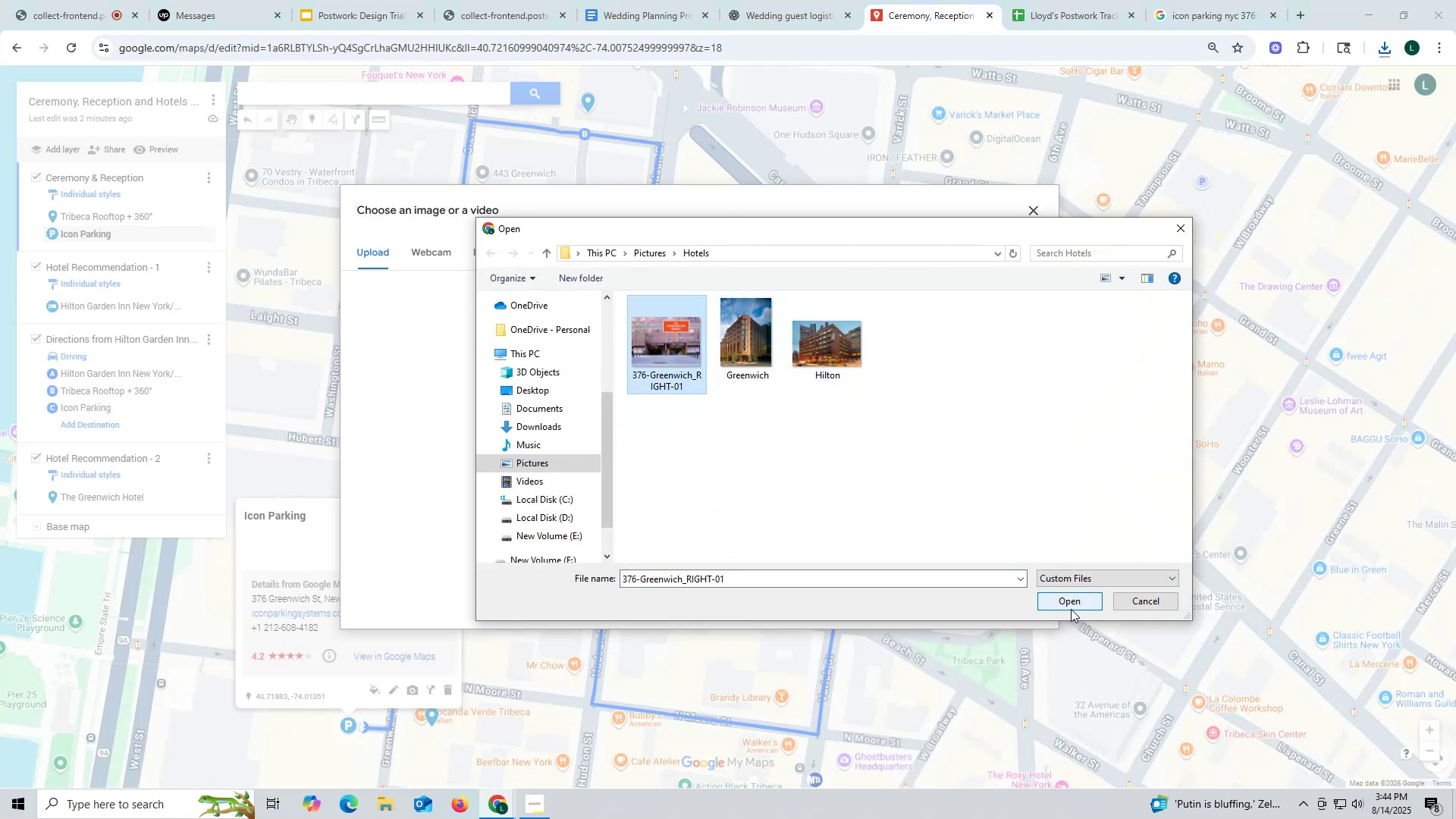 
left_click([1066, 596])
 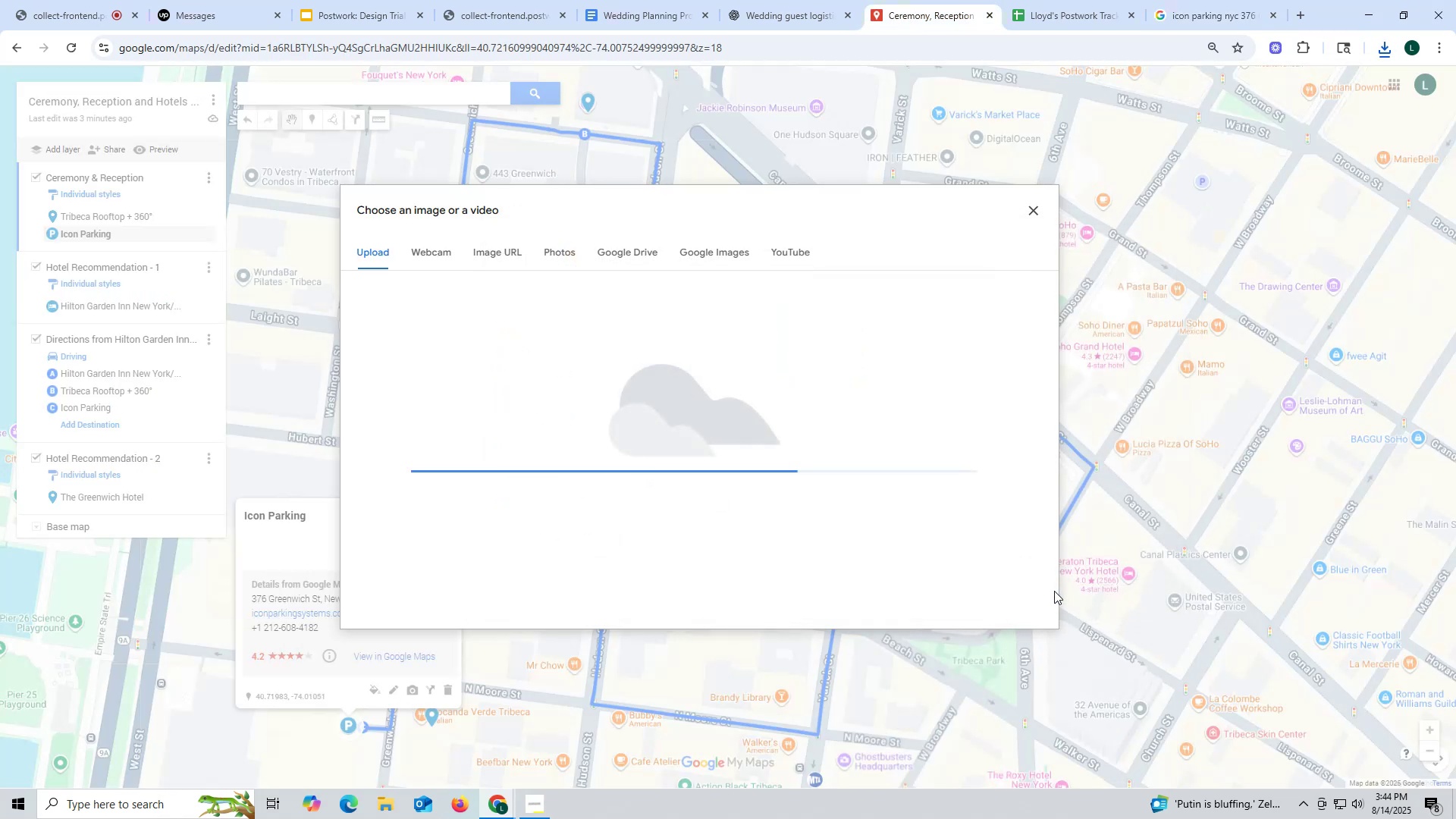 
mouse_move([999, 574])
 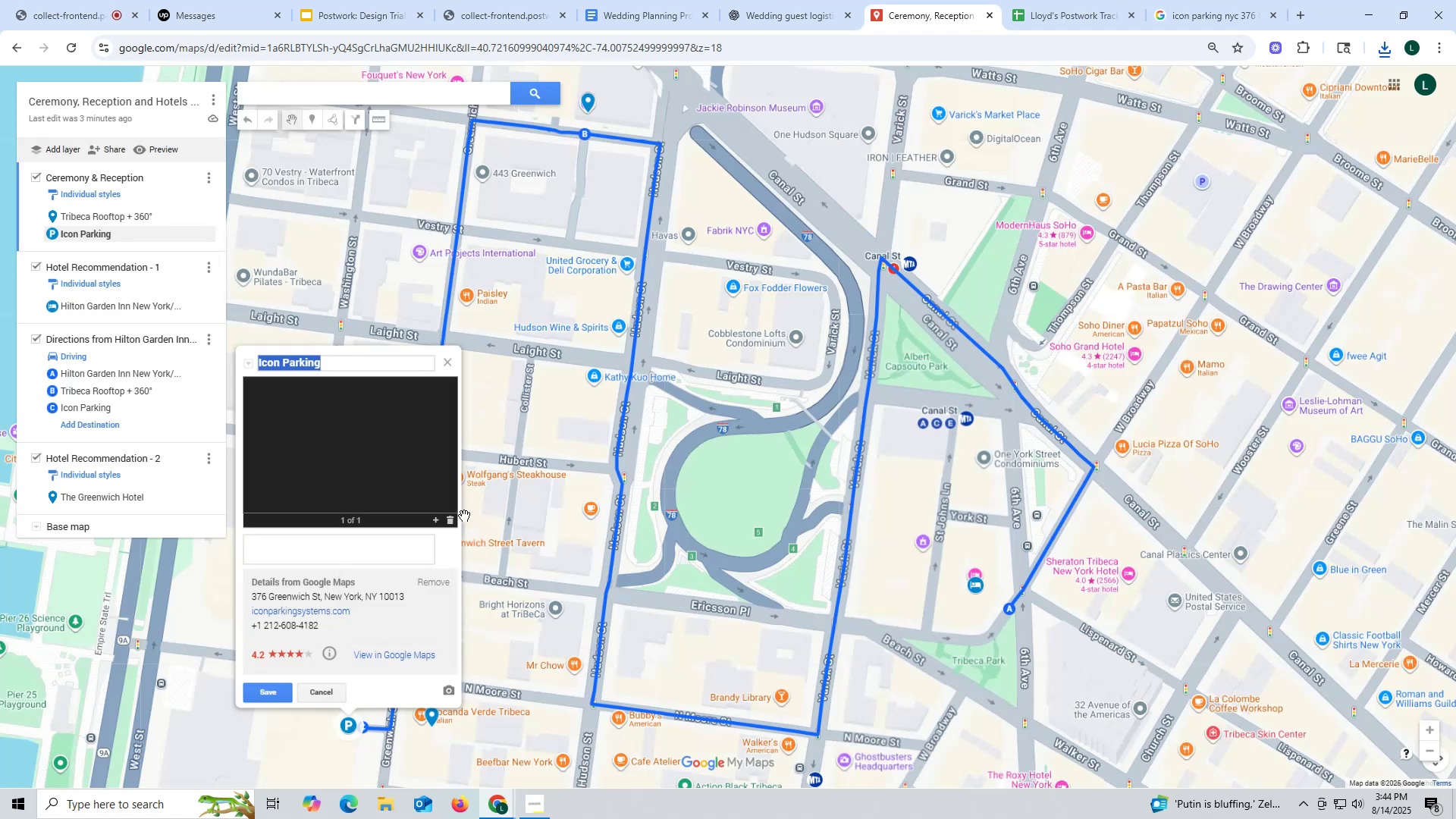 
mouse_move([425, 500])
 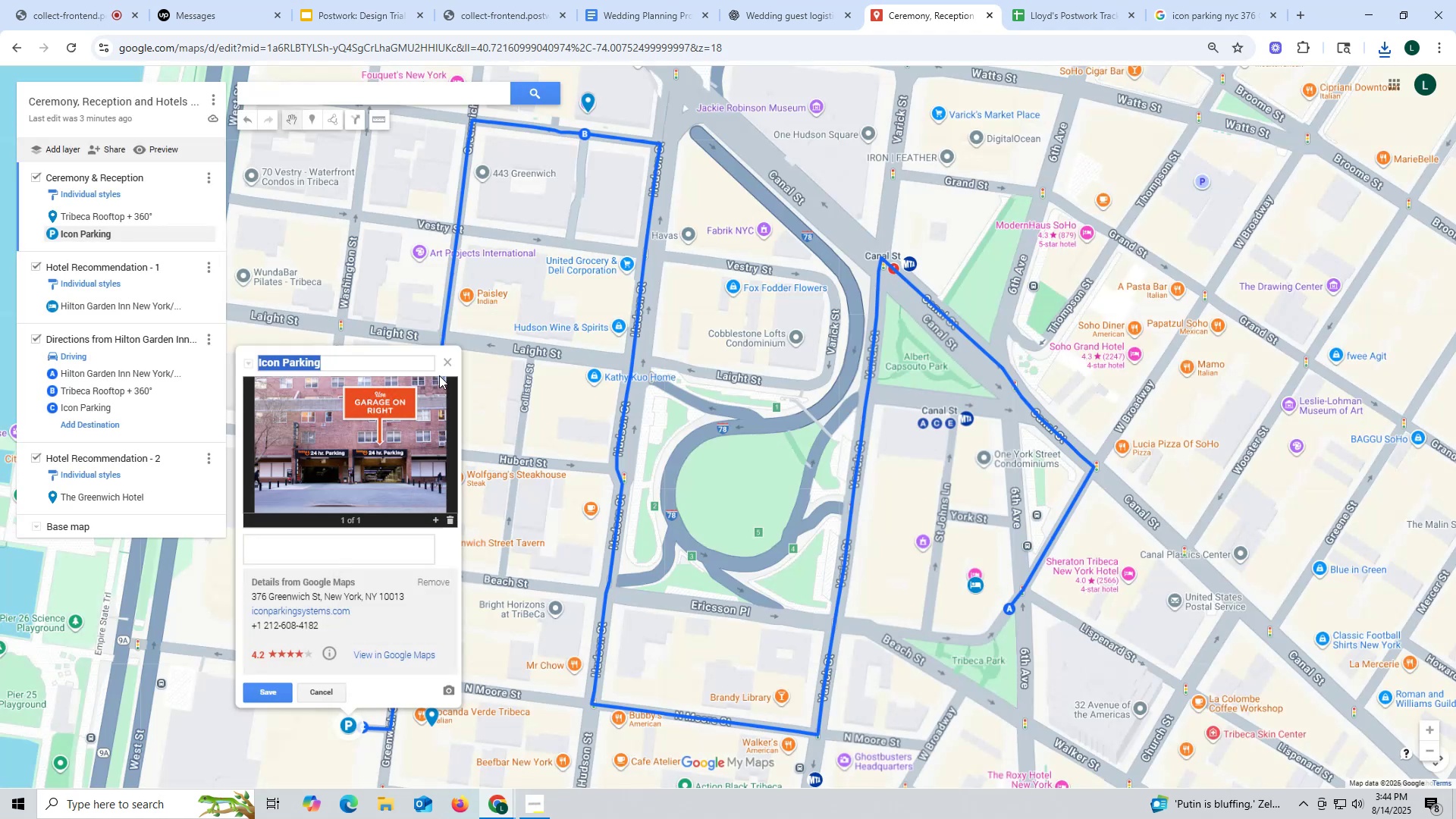 
left_click([444, 363])
 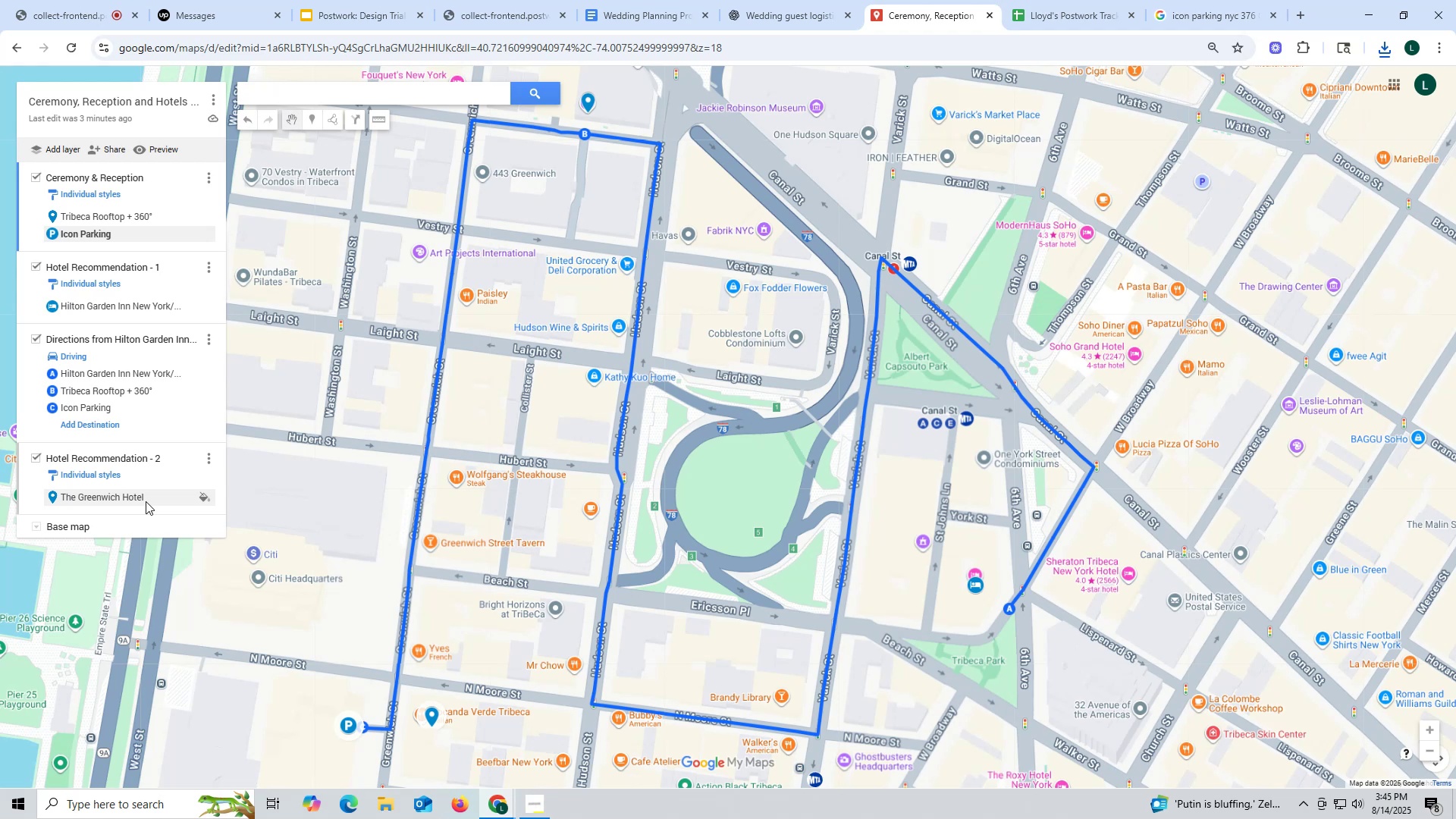 
wait(9.91)
 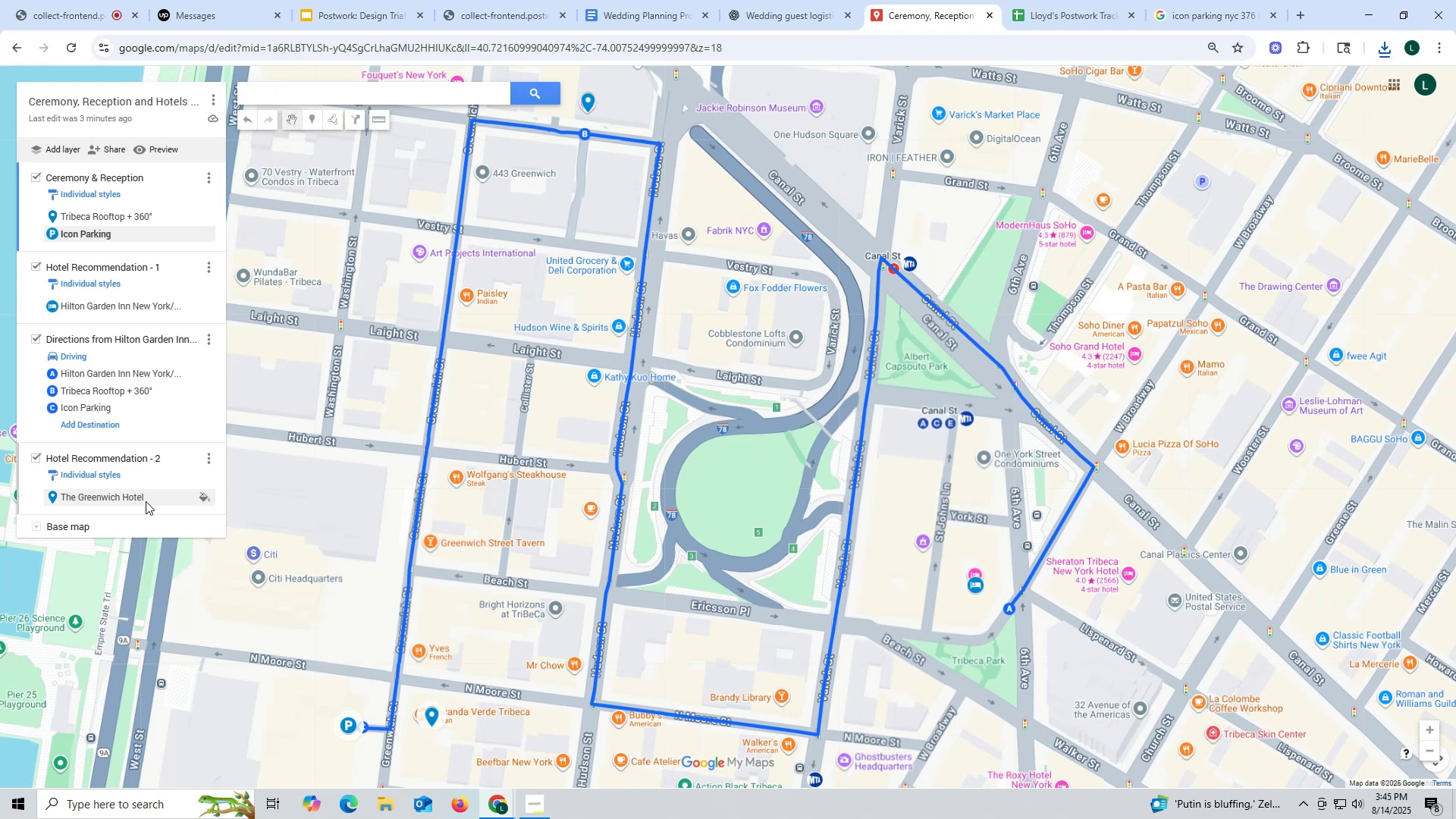 
left_click([125, 231])
 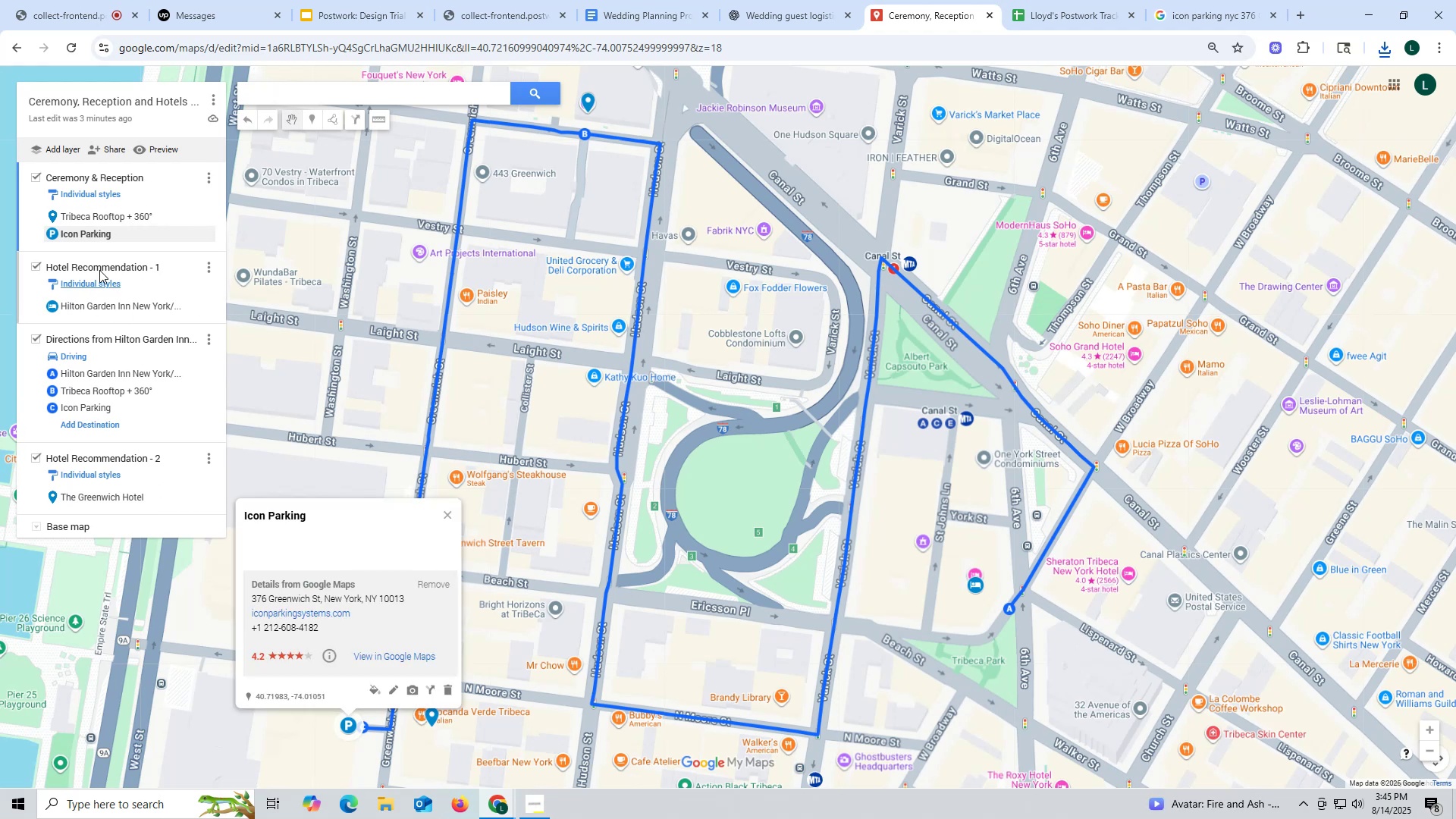 
left_click_drag(start_coordinate=[124, 233], to_coordinate=[54, 232])
 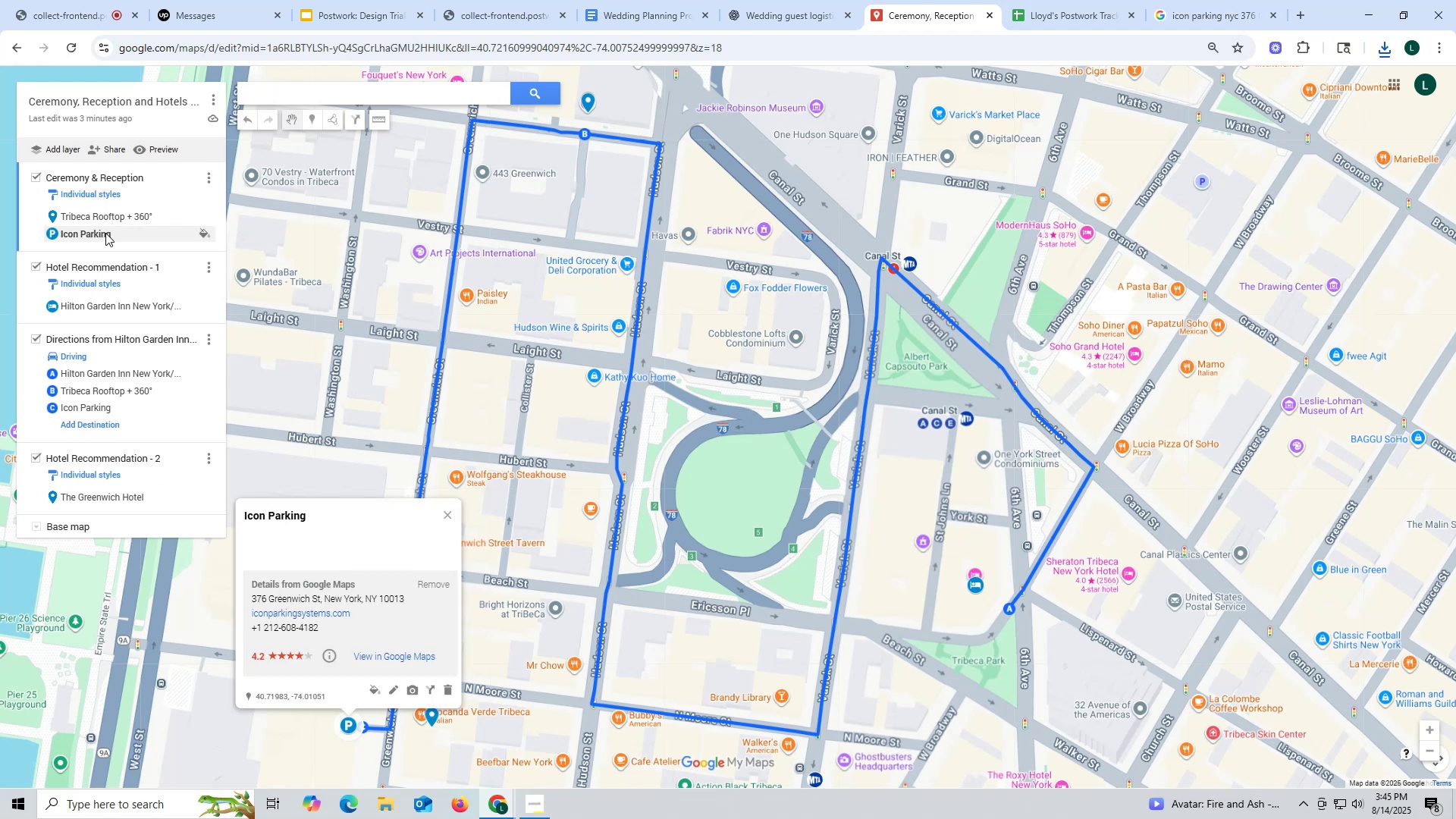 
left_click([105, 233])
 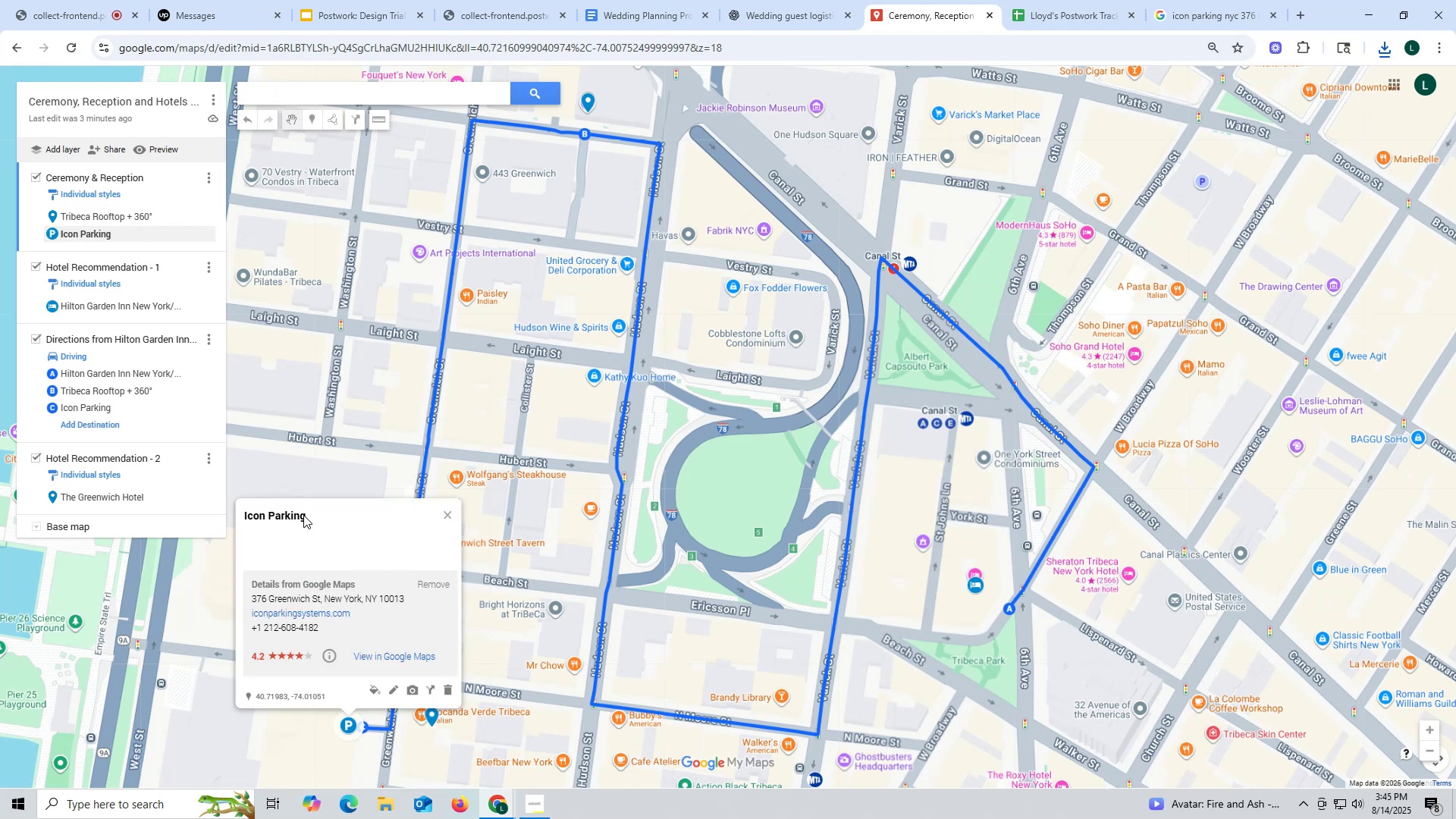 
left_click_drag(start_coordinate=[322, 520], to_coordinate=[240, 516])
 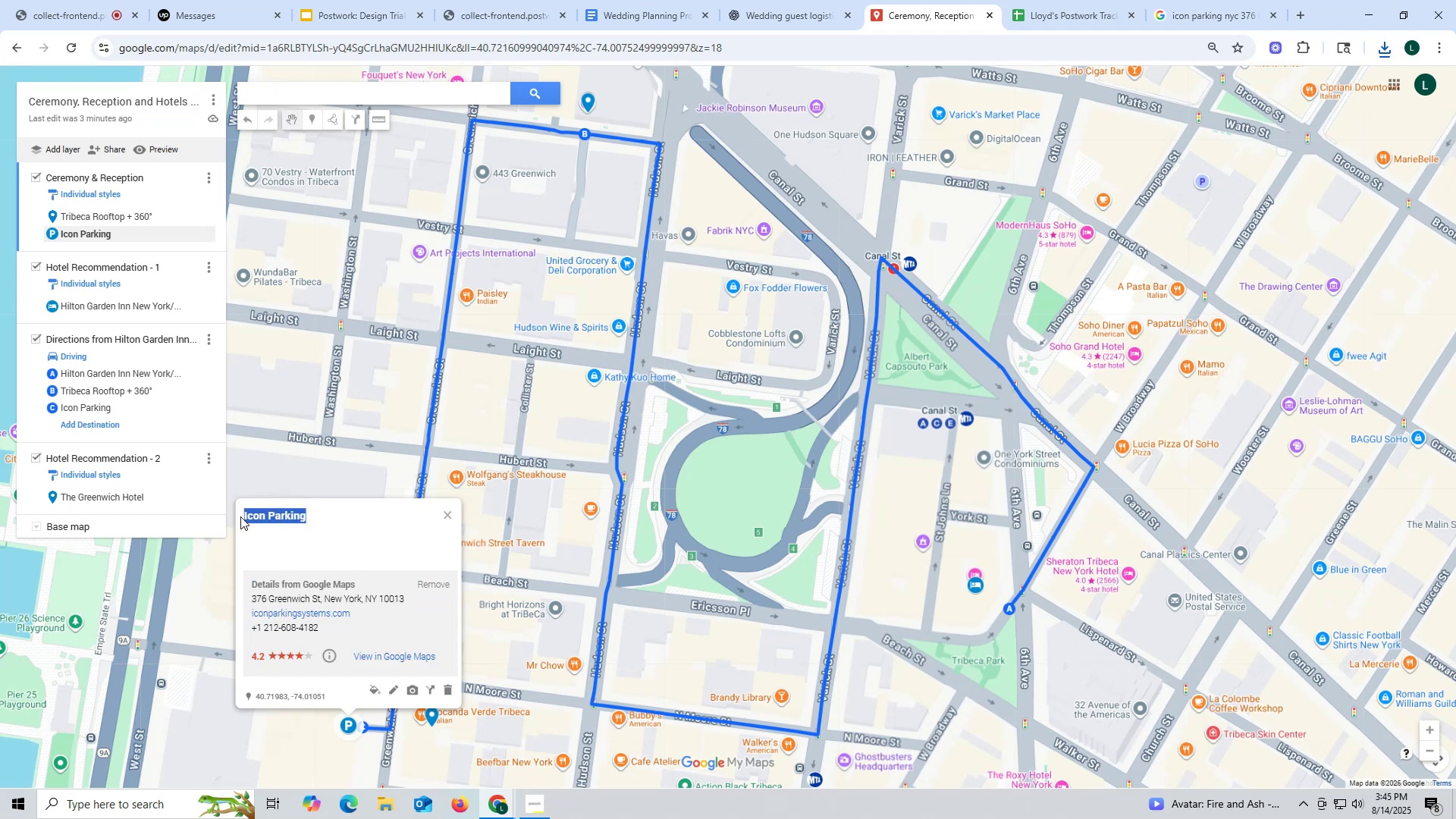 
key(Control+ControlLeft)
 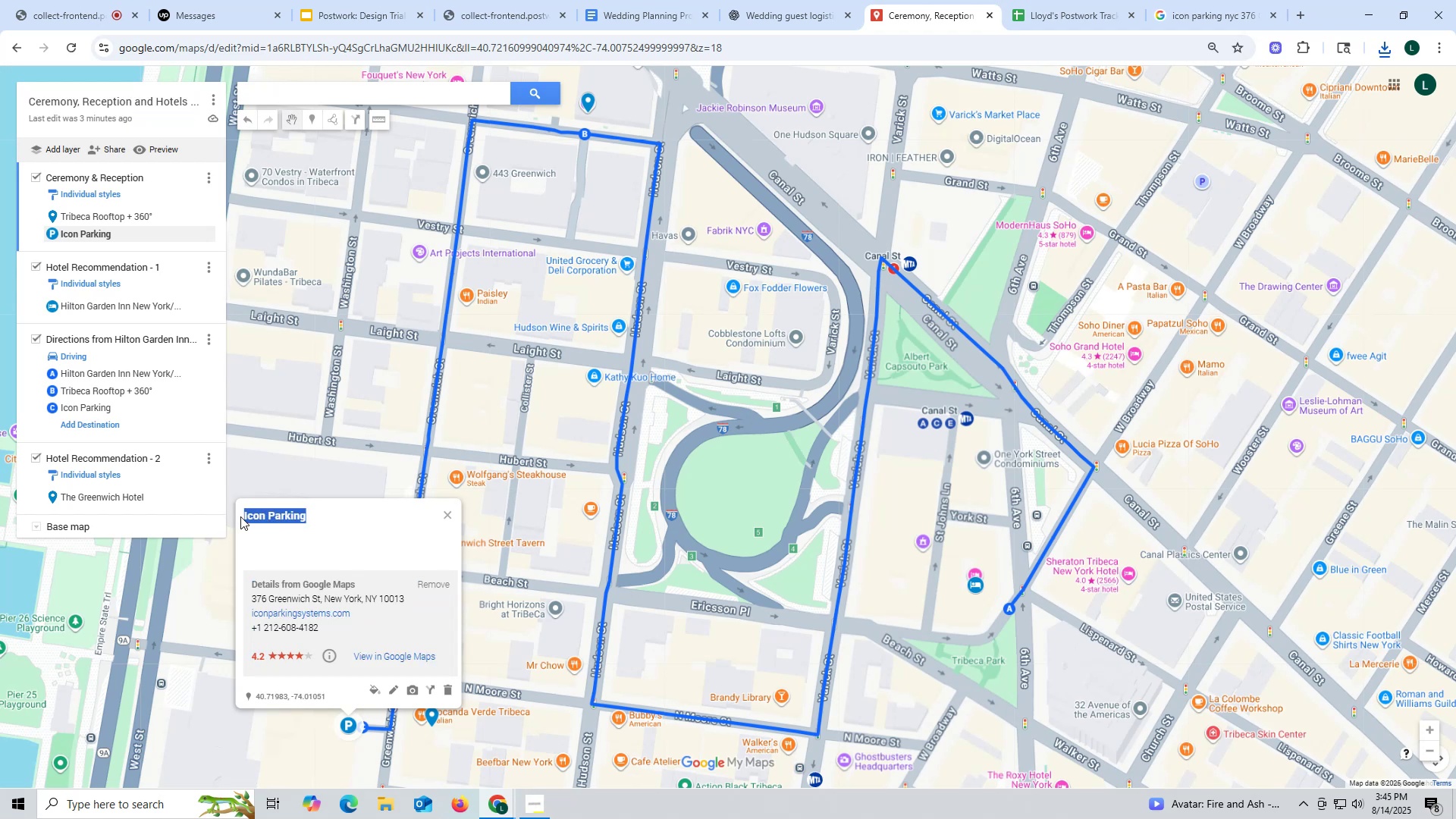 
key(Control+C)
 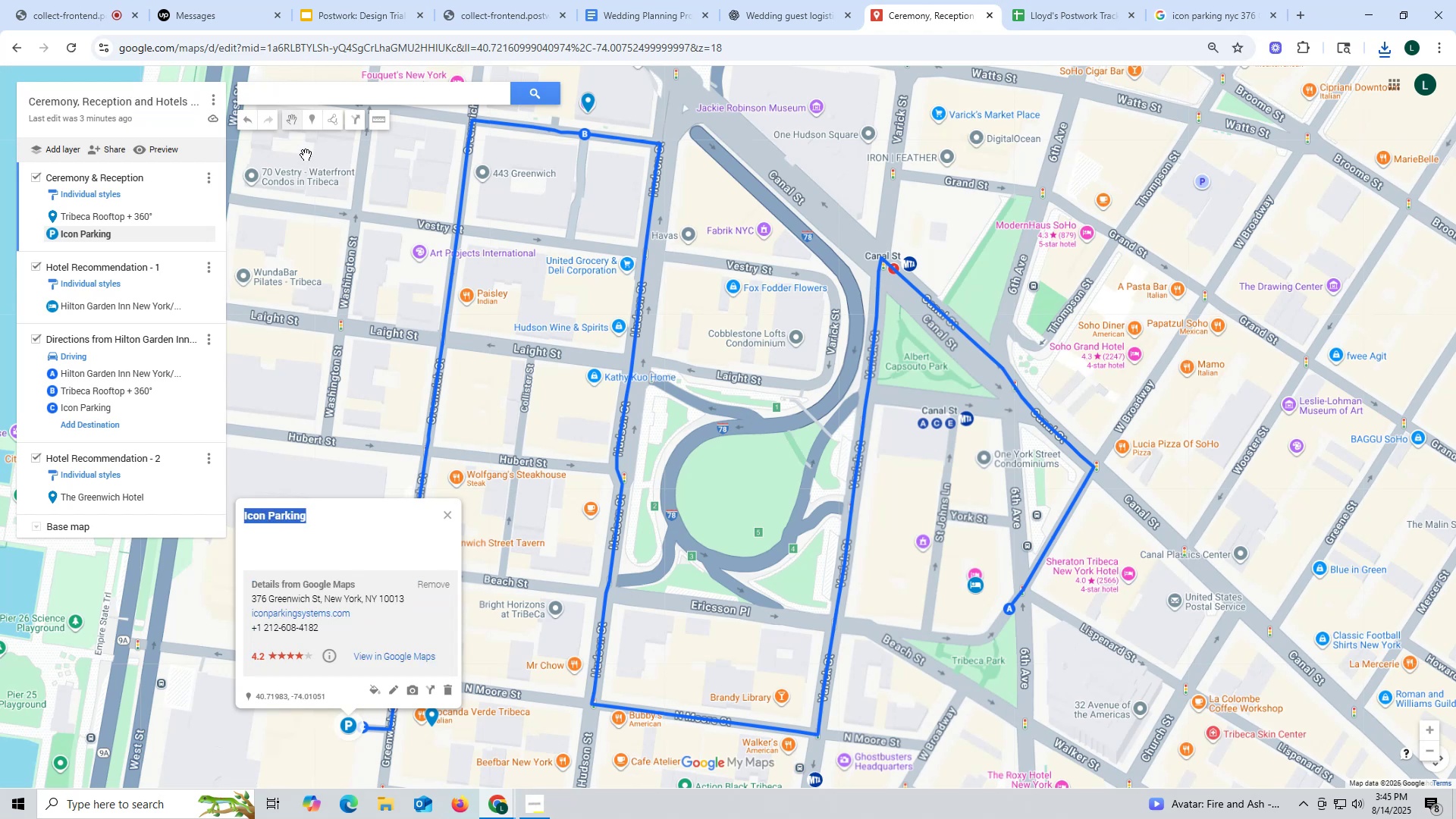 
left_click([290, 93])
 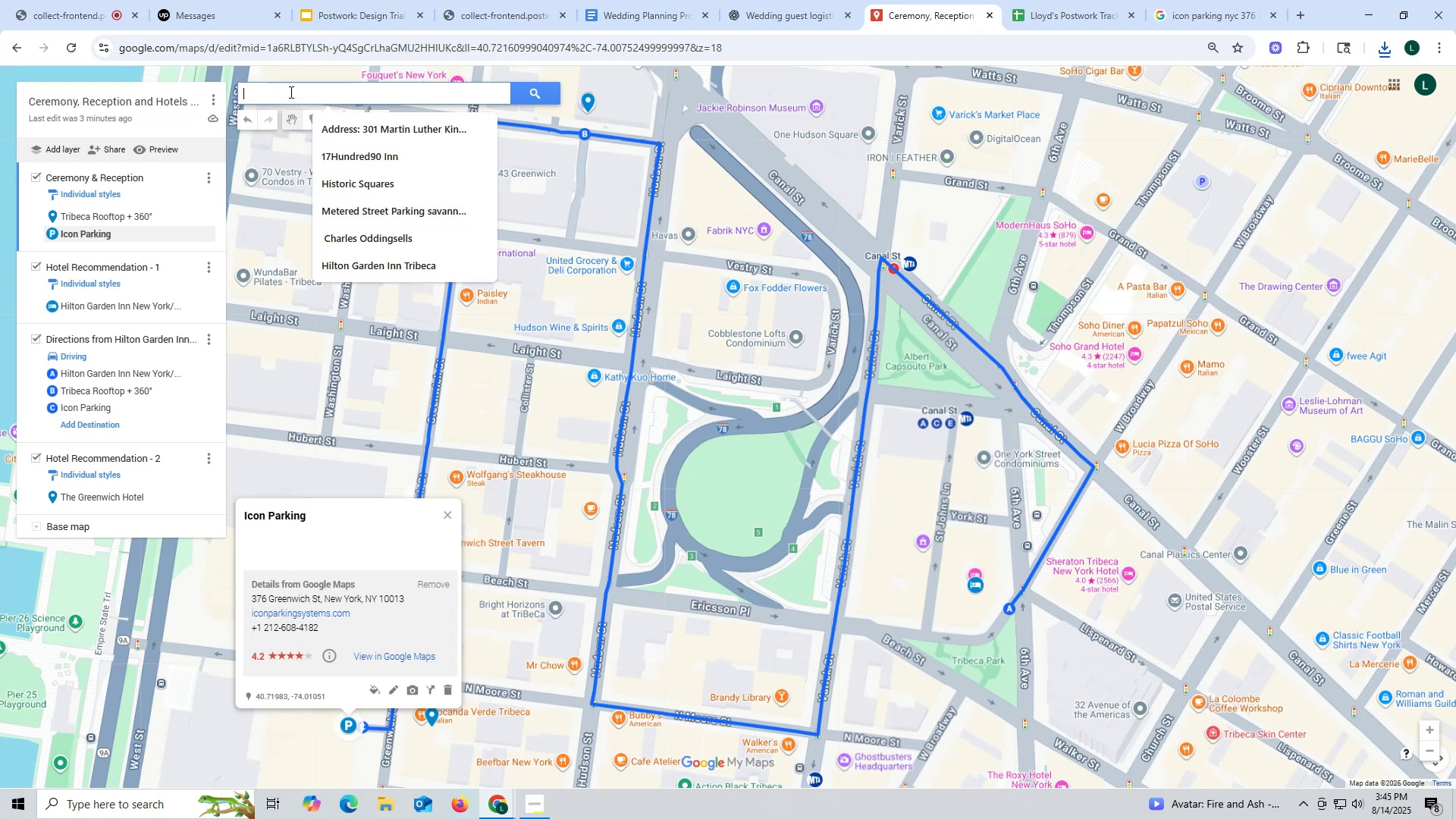 
key(Control+ControlLeft)
 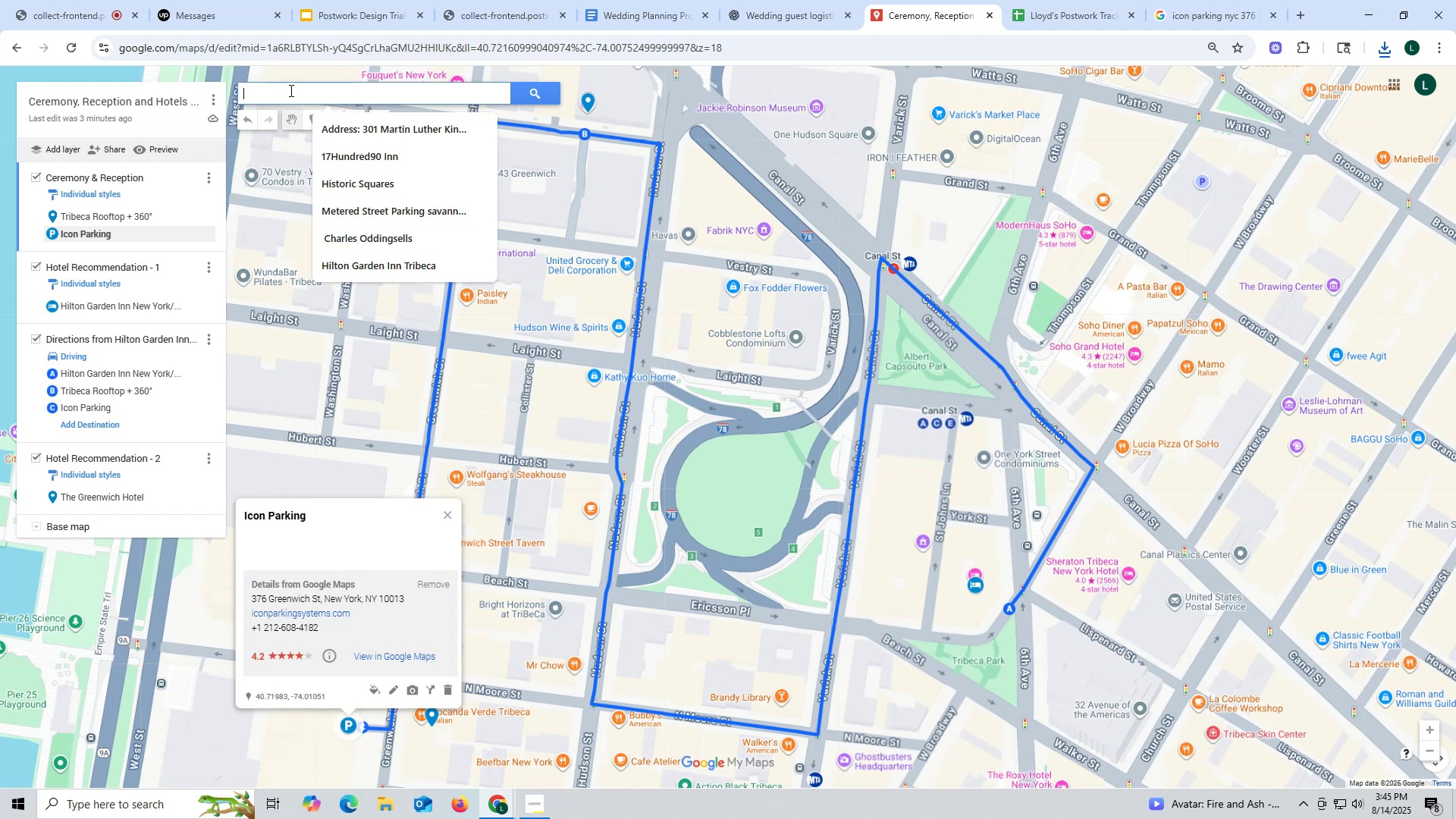 
key(Control+V)
 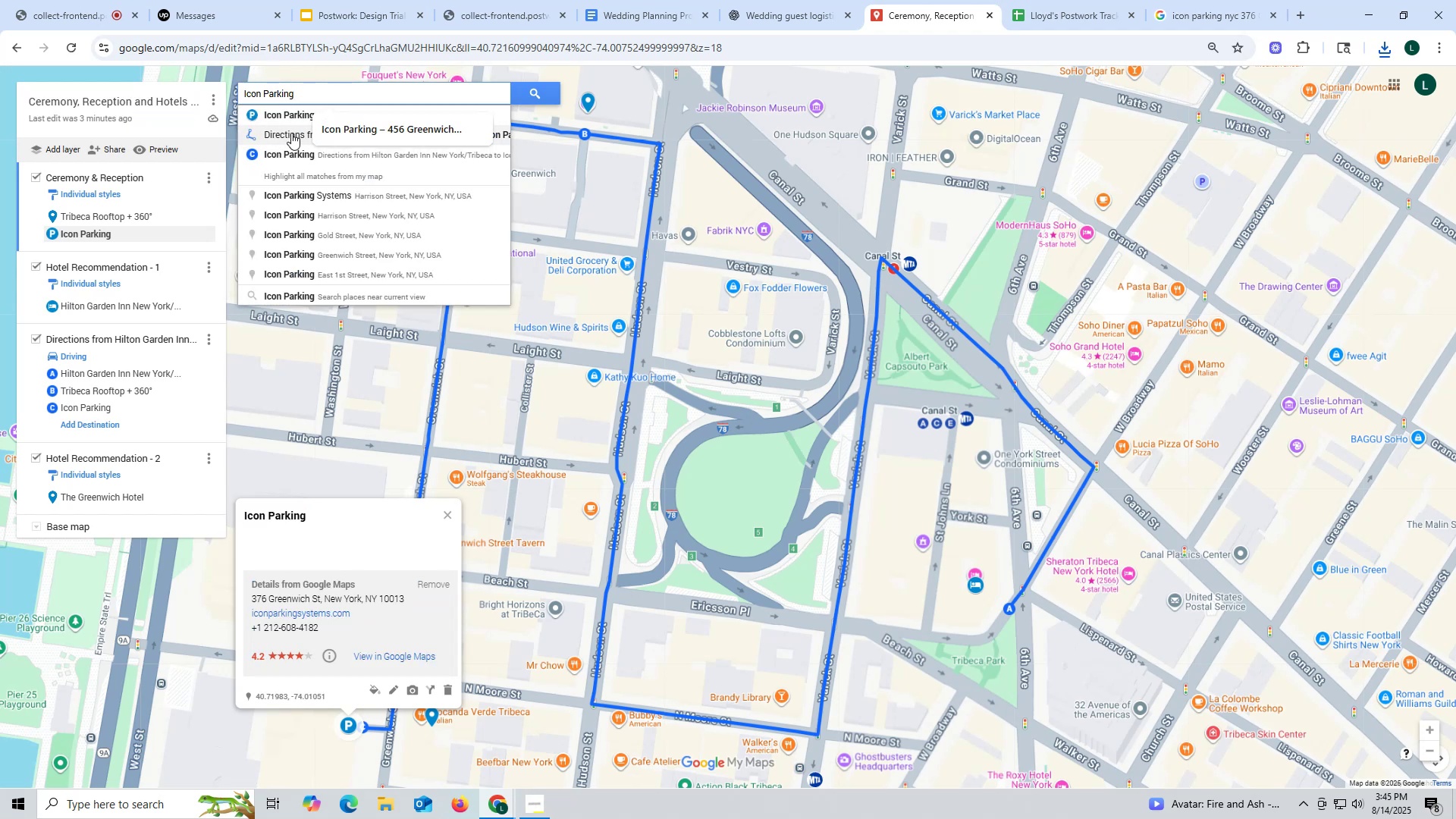 
left_click([284, 116])
 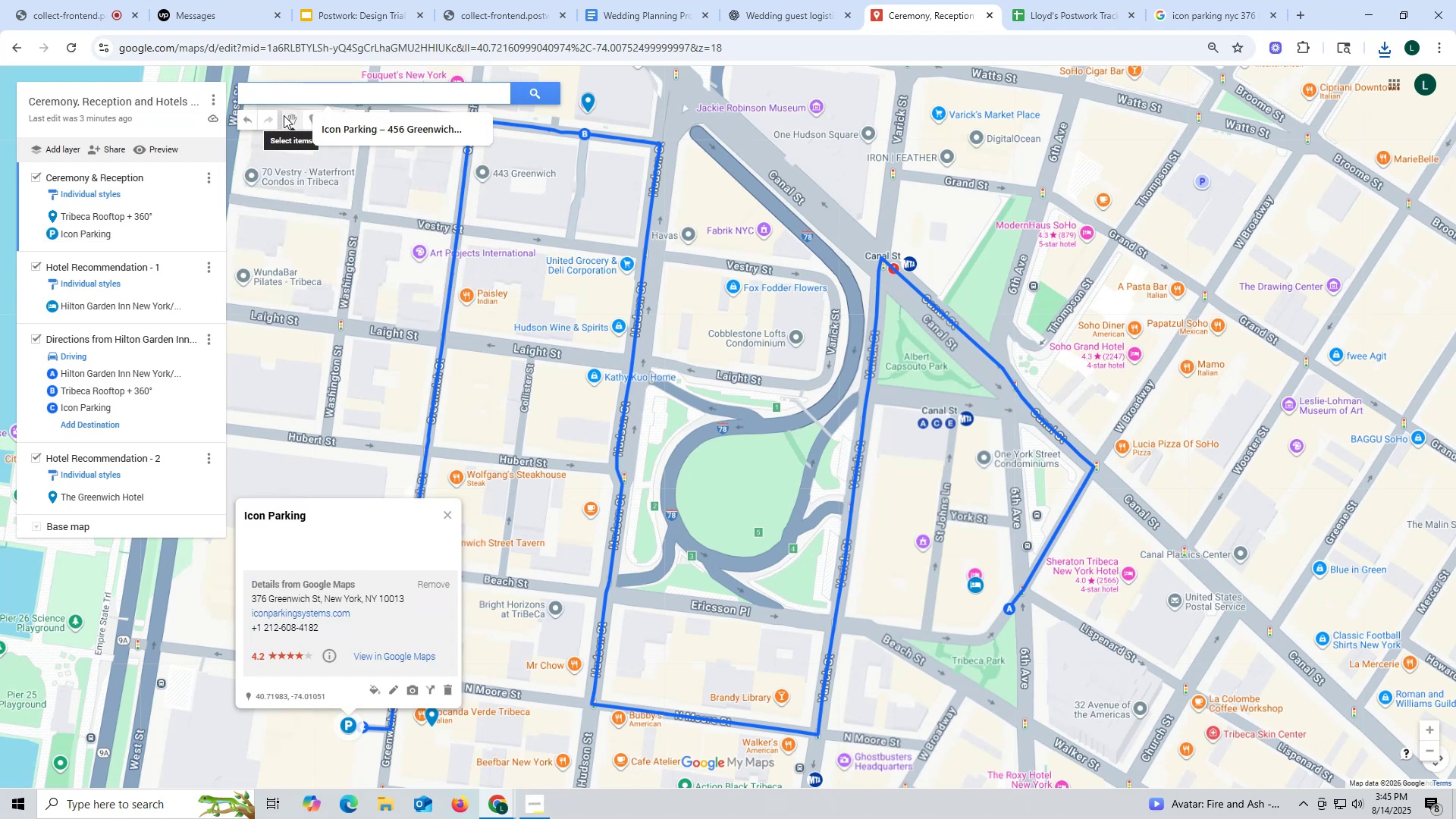 
scroll: coordinate [90, 290], scroll_direction: up, amount: 3.0
 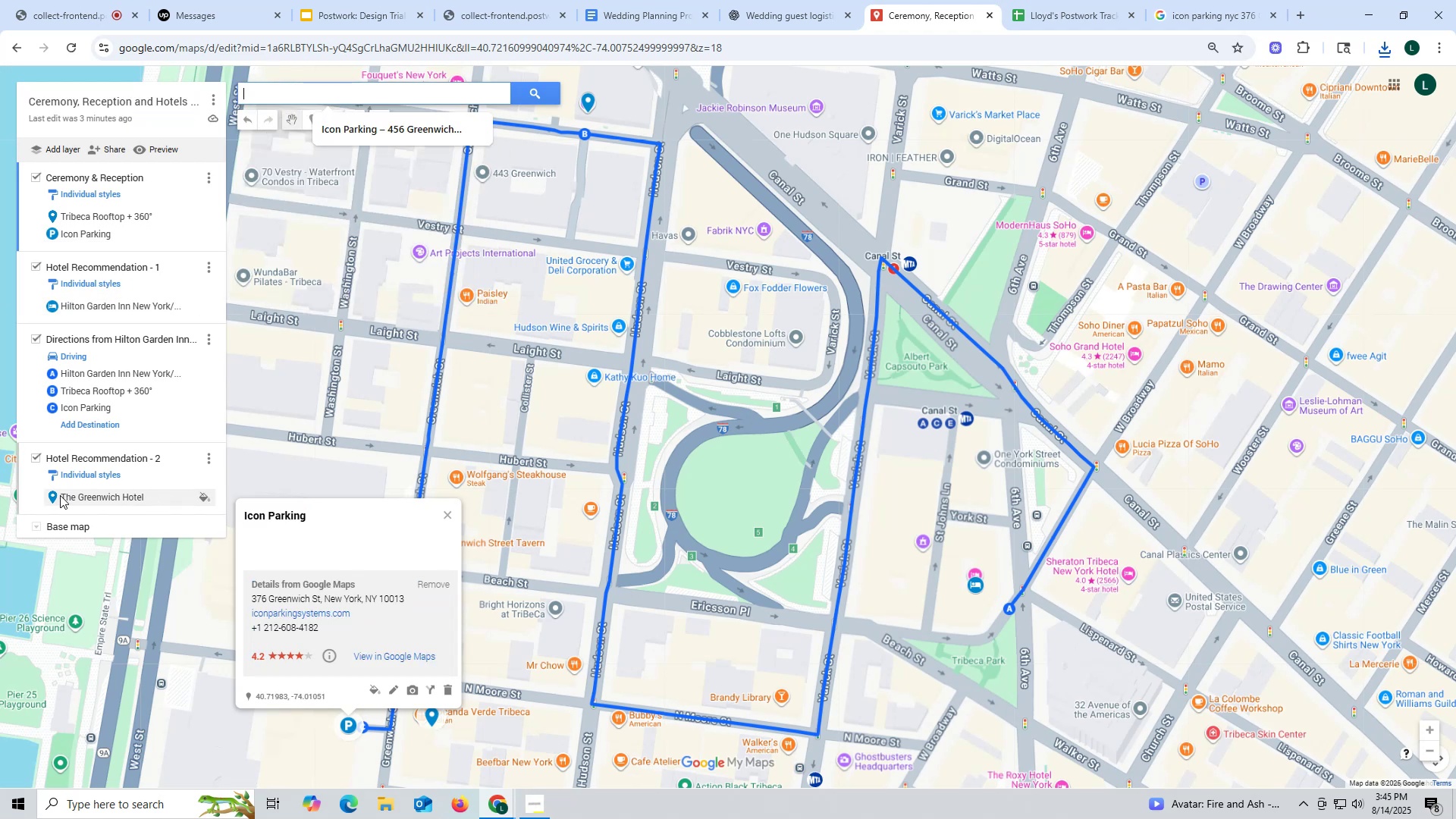 
left_click([32, 481])
 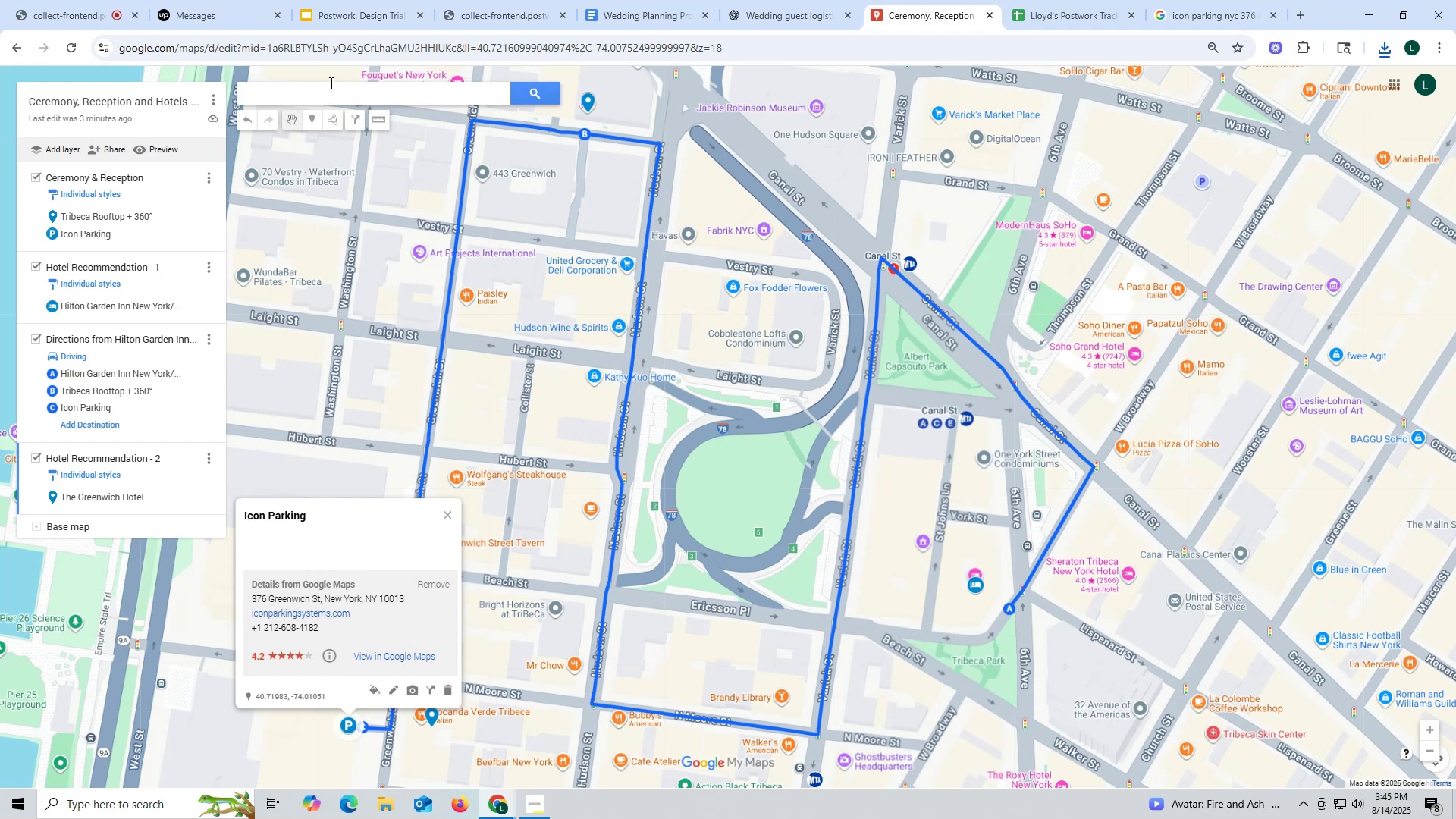 
left_click([323, 81])
 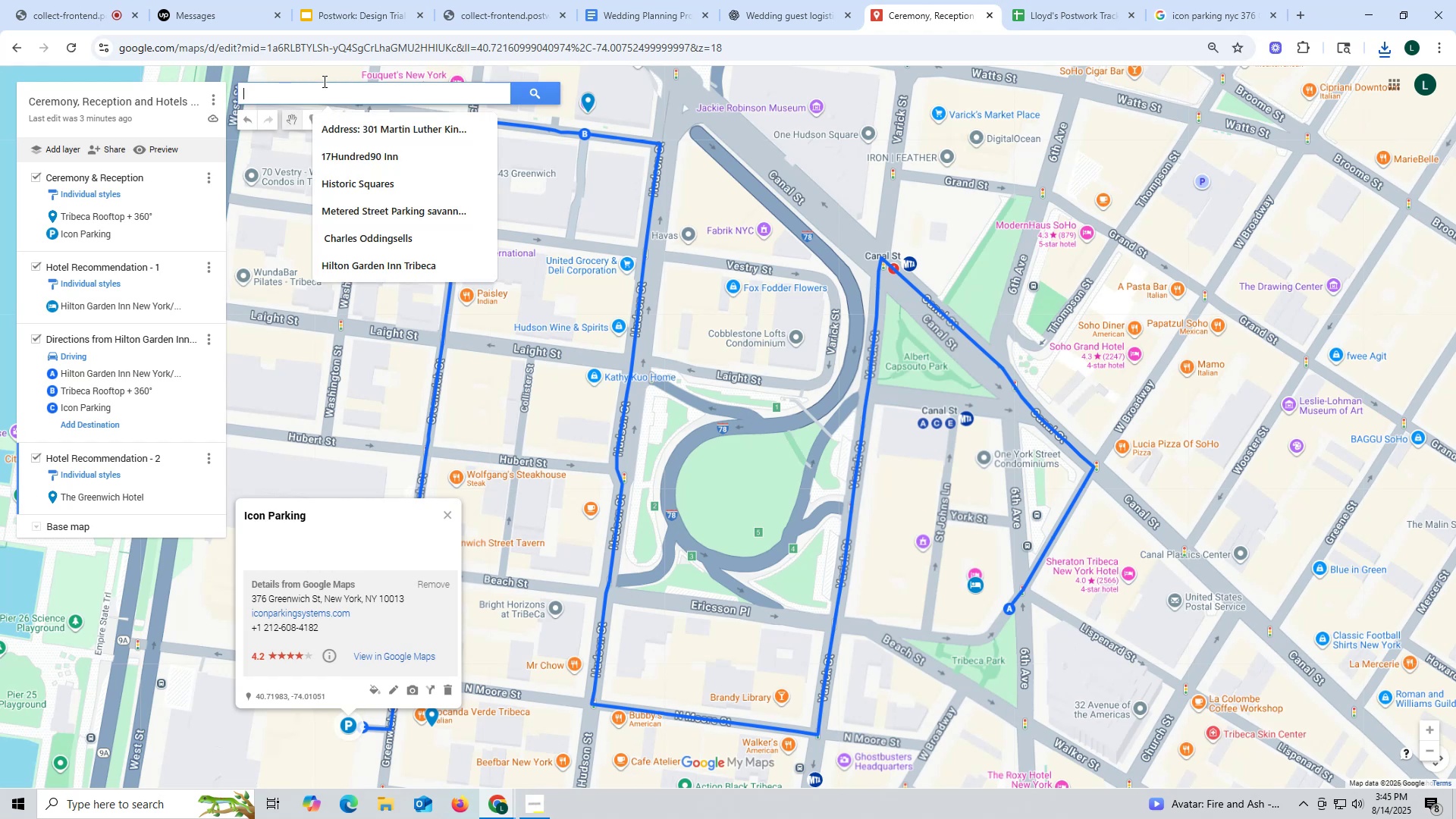 
key(Control+ControlLeft)
 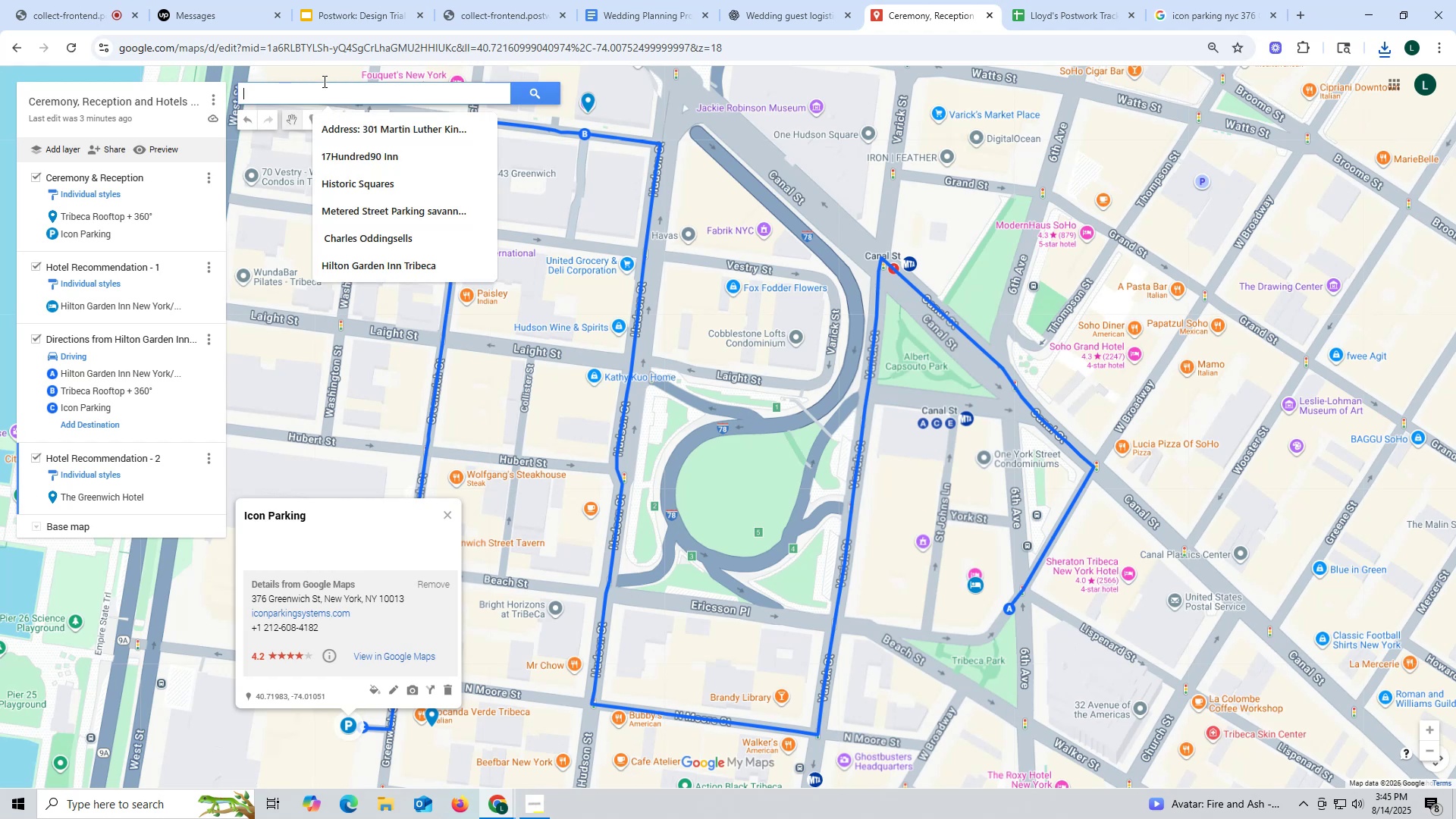 
key(Control+V)
 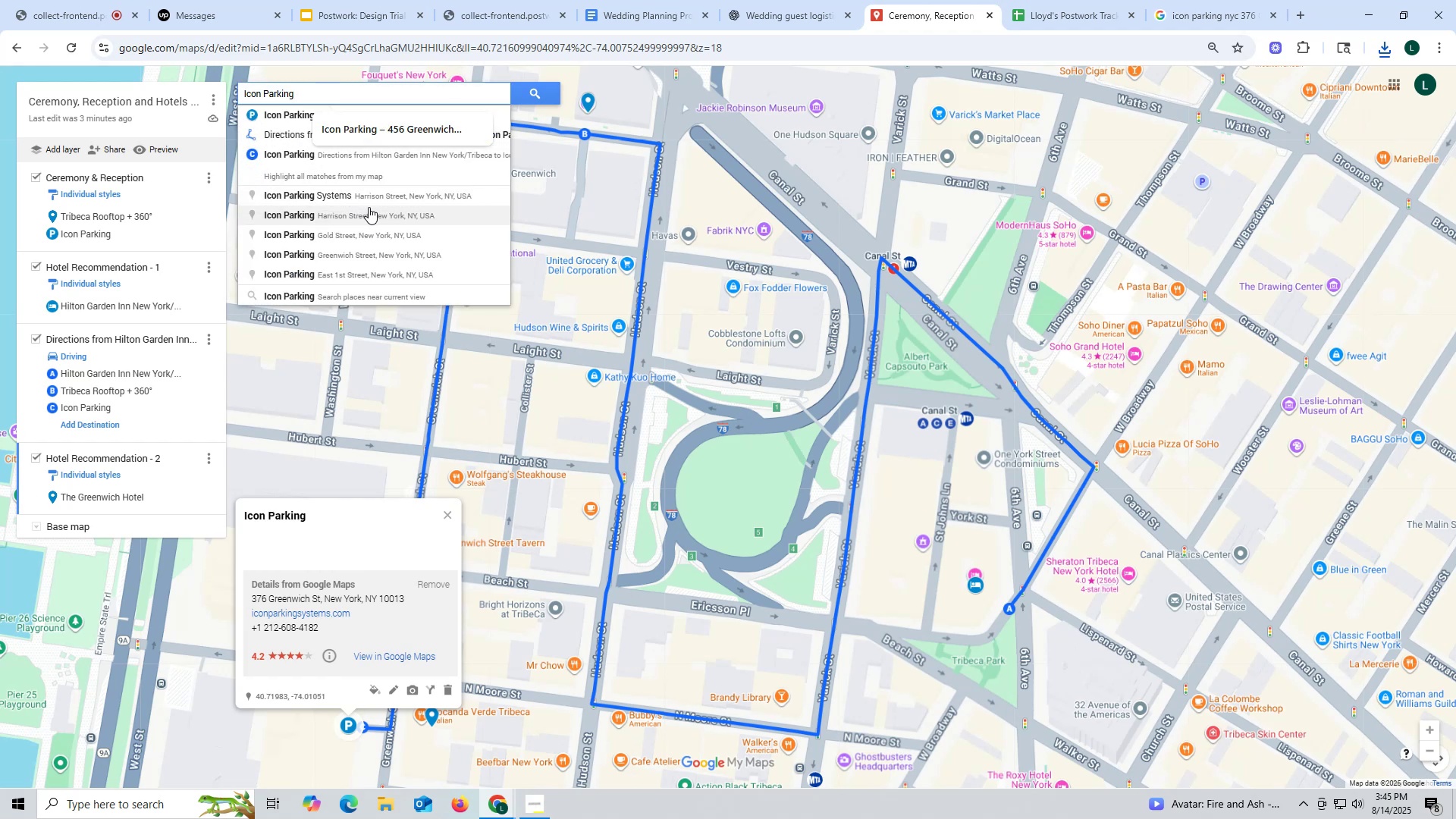 
wait(10.02)
 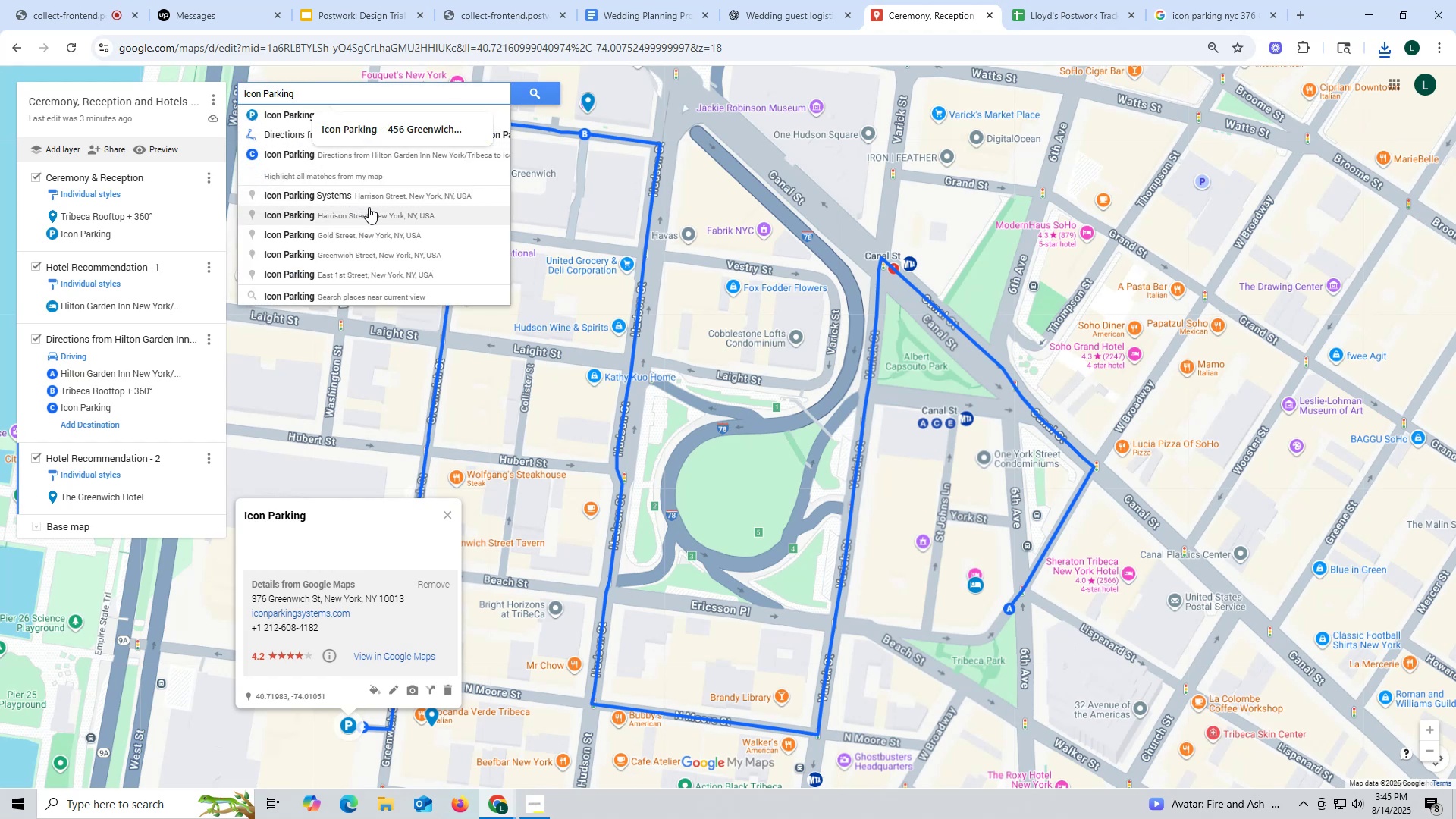 
type( greenwich)
 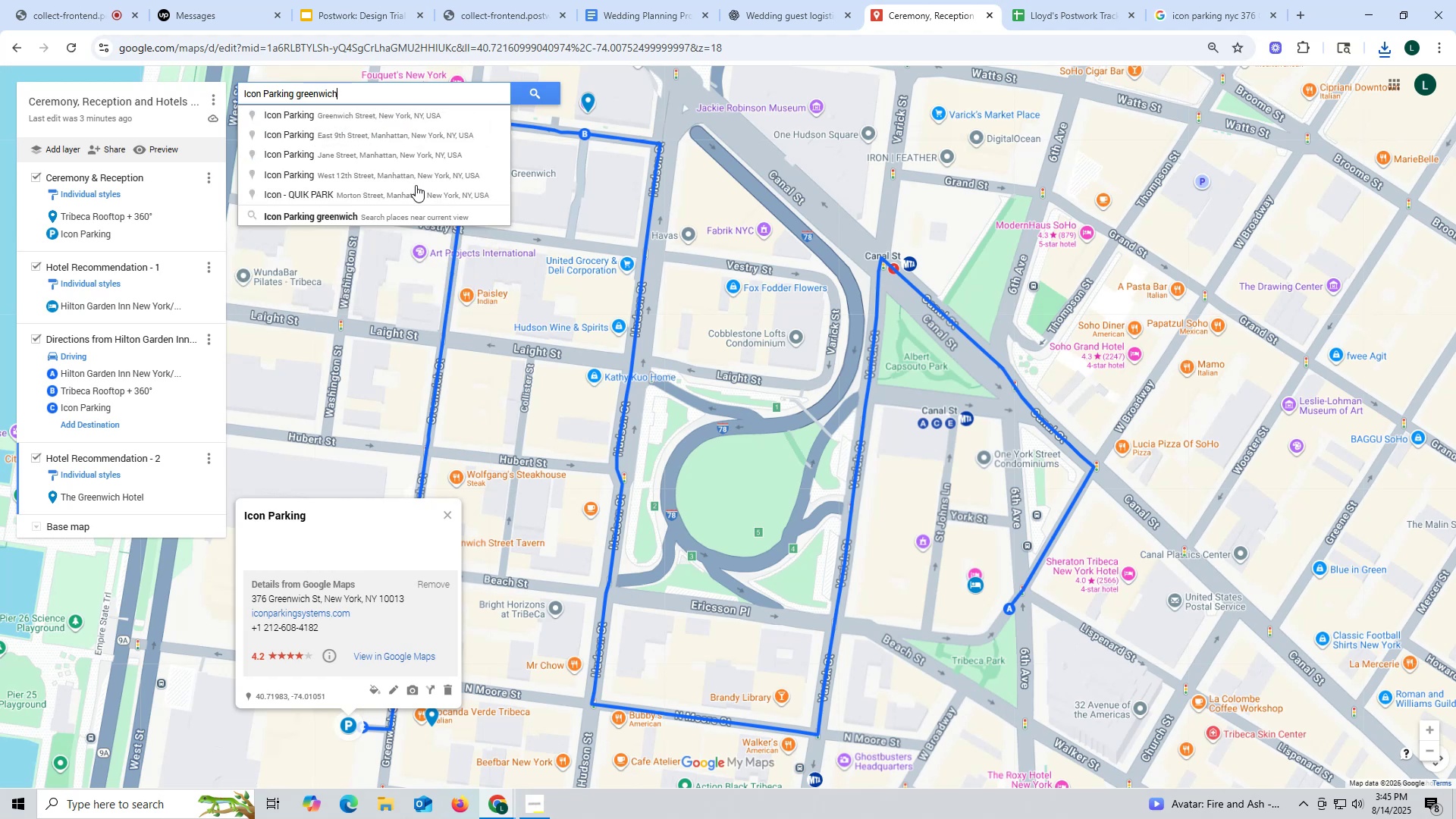 
key(Enter)
 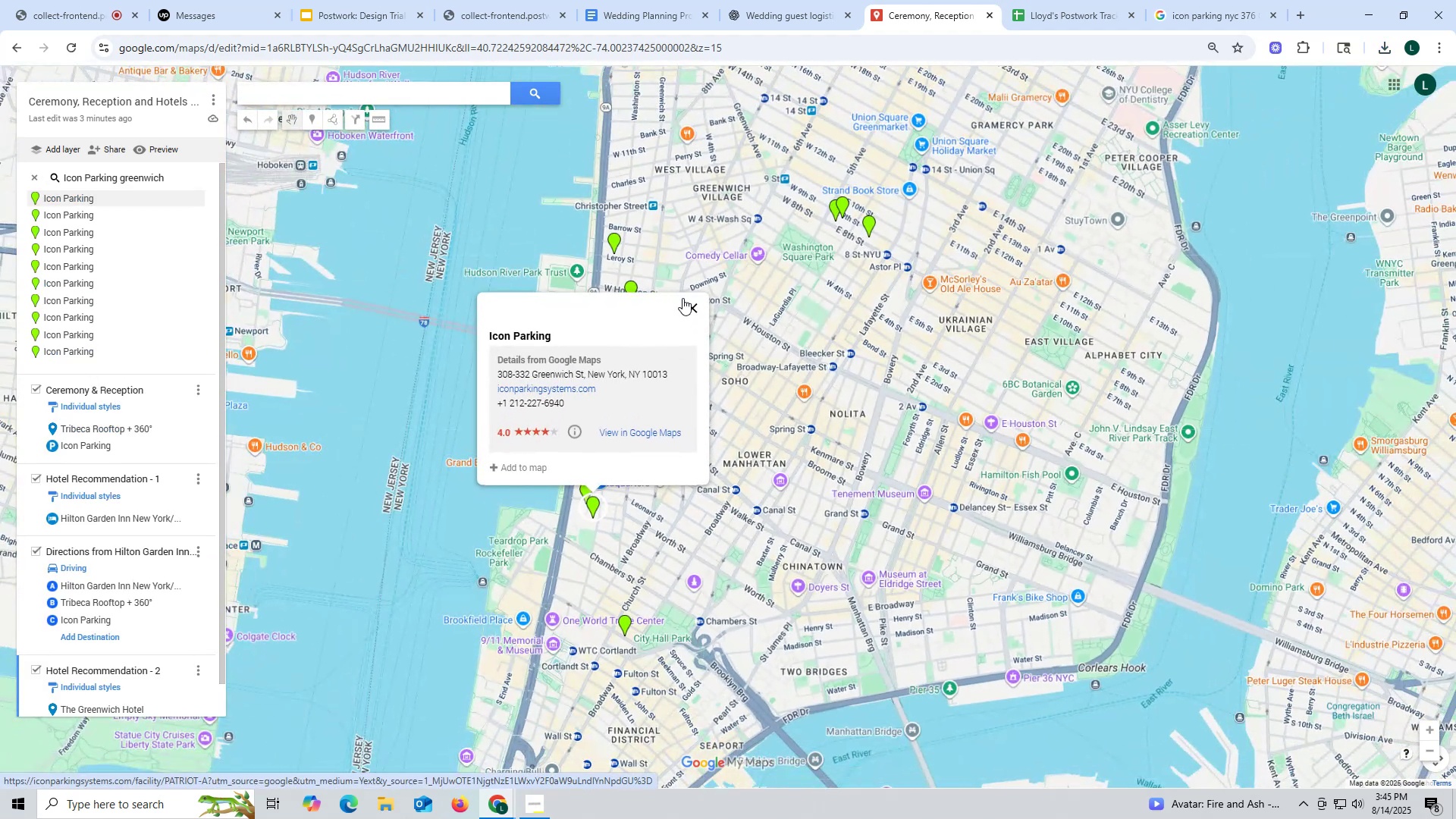 
left_click([690, 306])
 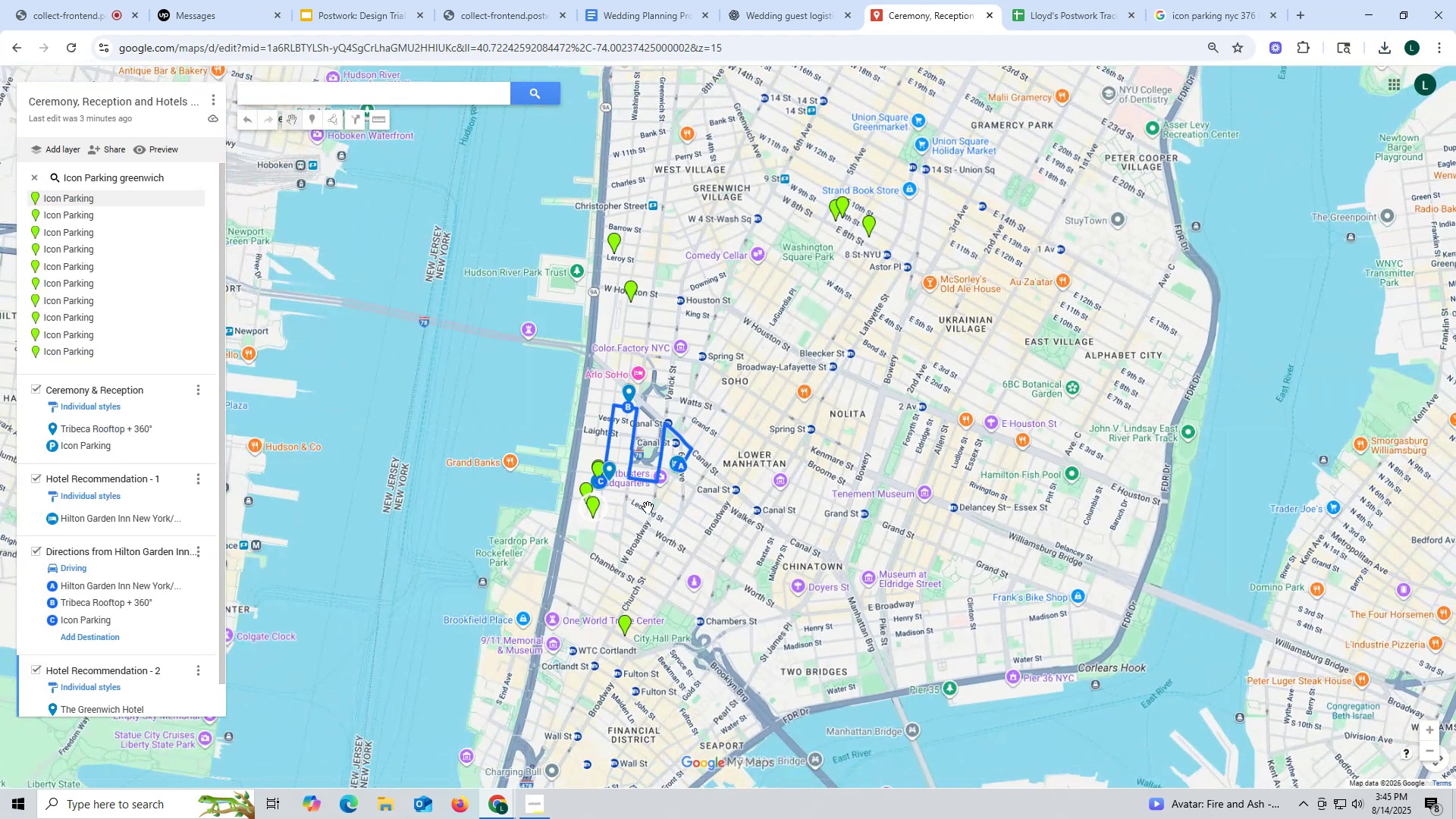 
hold_key(key=ControlLeft, duration=1.23)
scroll: coordinate [563, 554], scroll_direction: up, amount: 8.0
 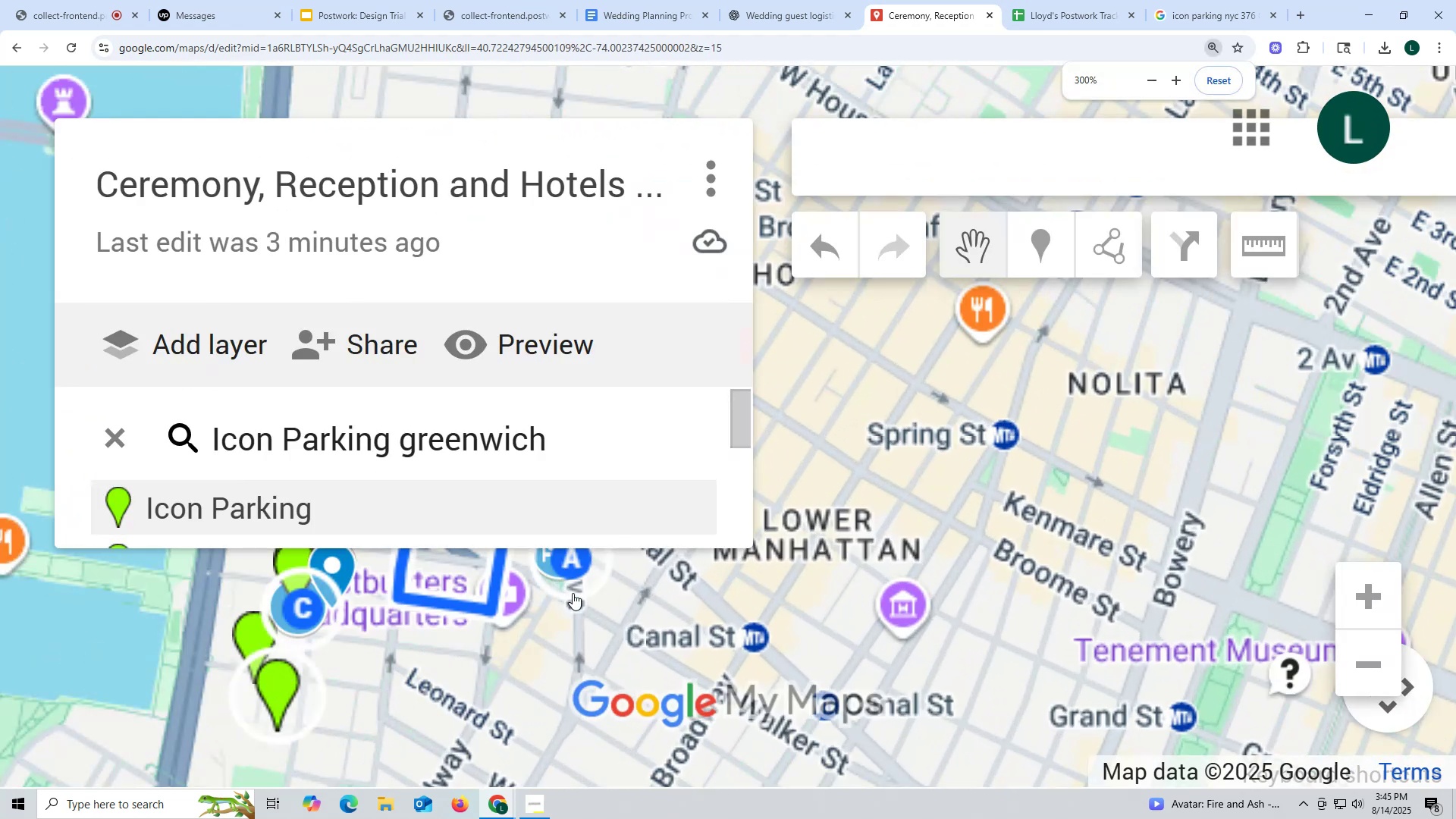 
hold_key(key=ControlLeft, duration=1.5)
scroll: coordinate [573, 585], scroll_direction: down, amount: 5.0
 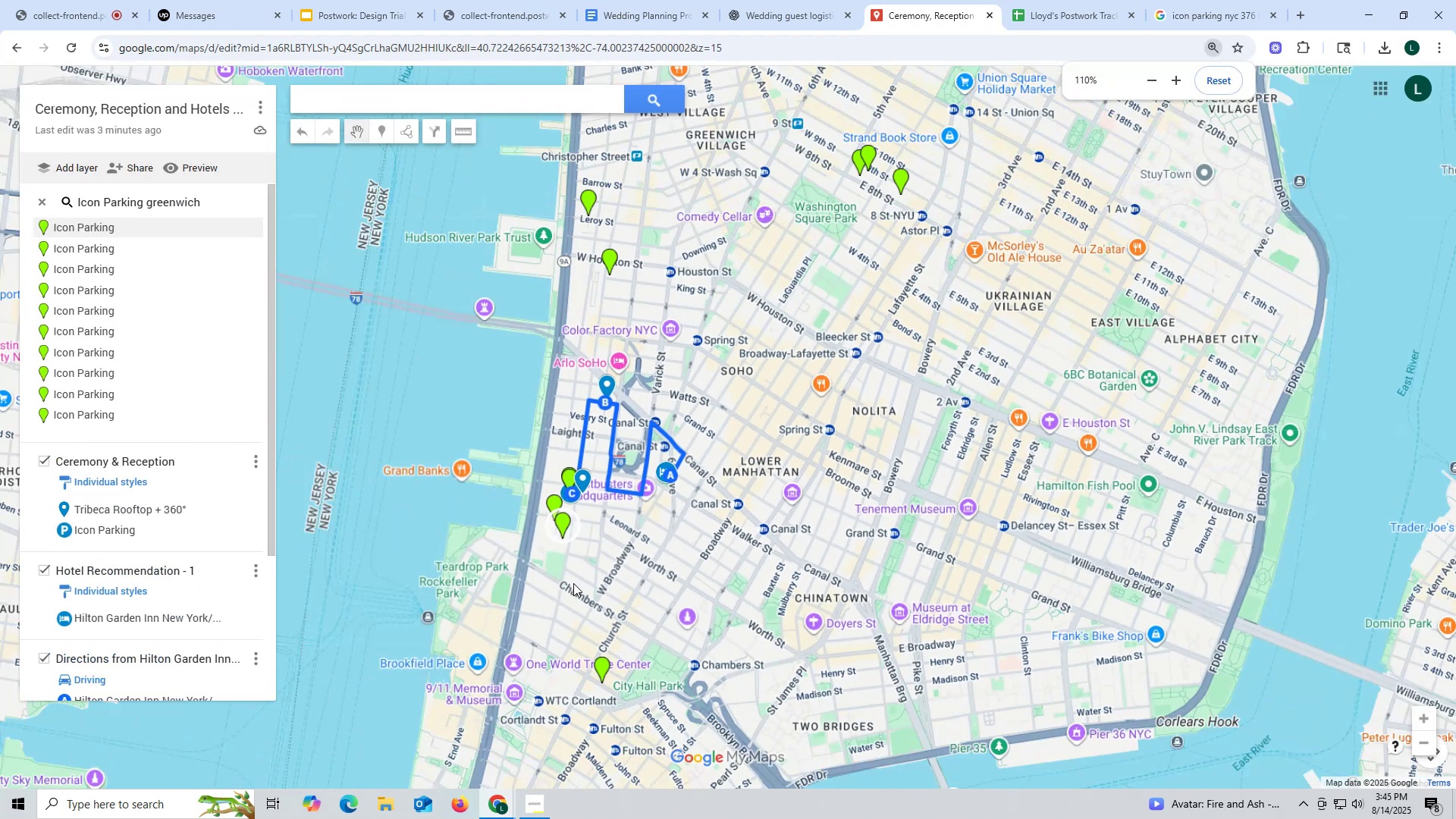 
hold_key(key=ControlLeft, duration=0.4)
scroll: coordinate [573, 582], scroll_direction: down, amount: 1.0
 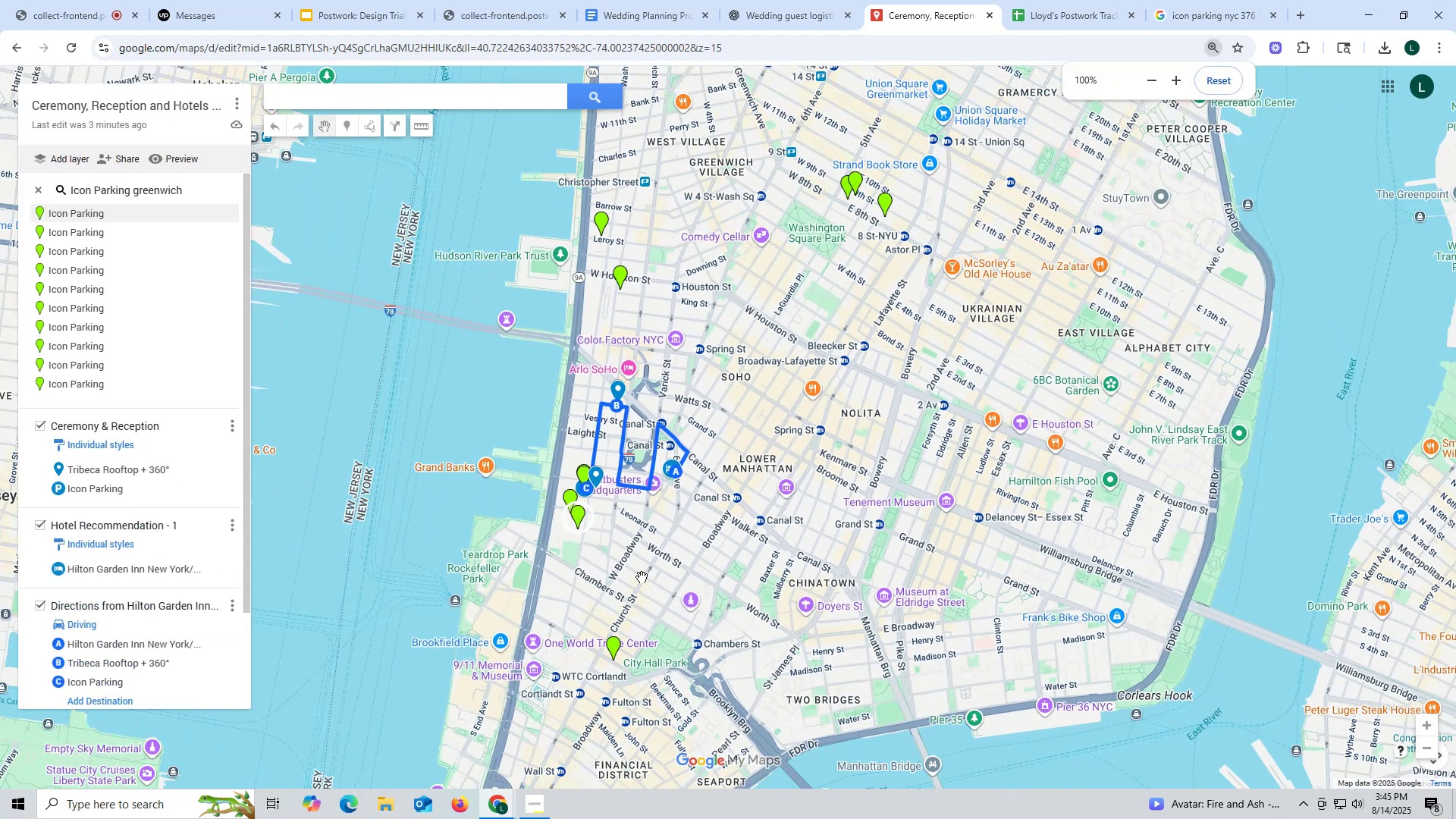 
scroll: coordinate [513, 415], scroll_direction: up, amount: 11.0
 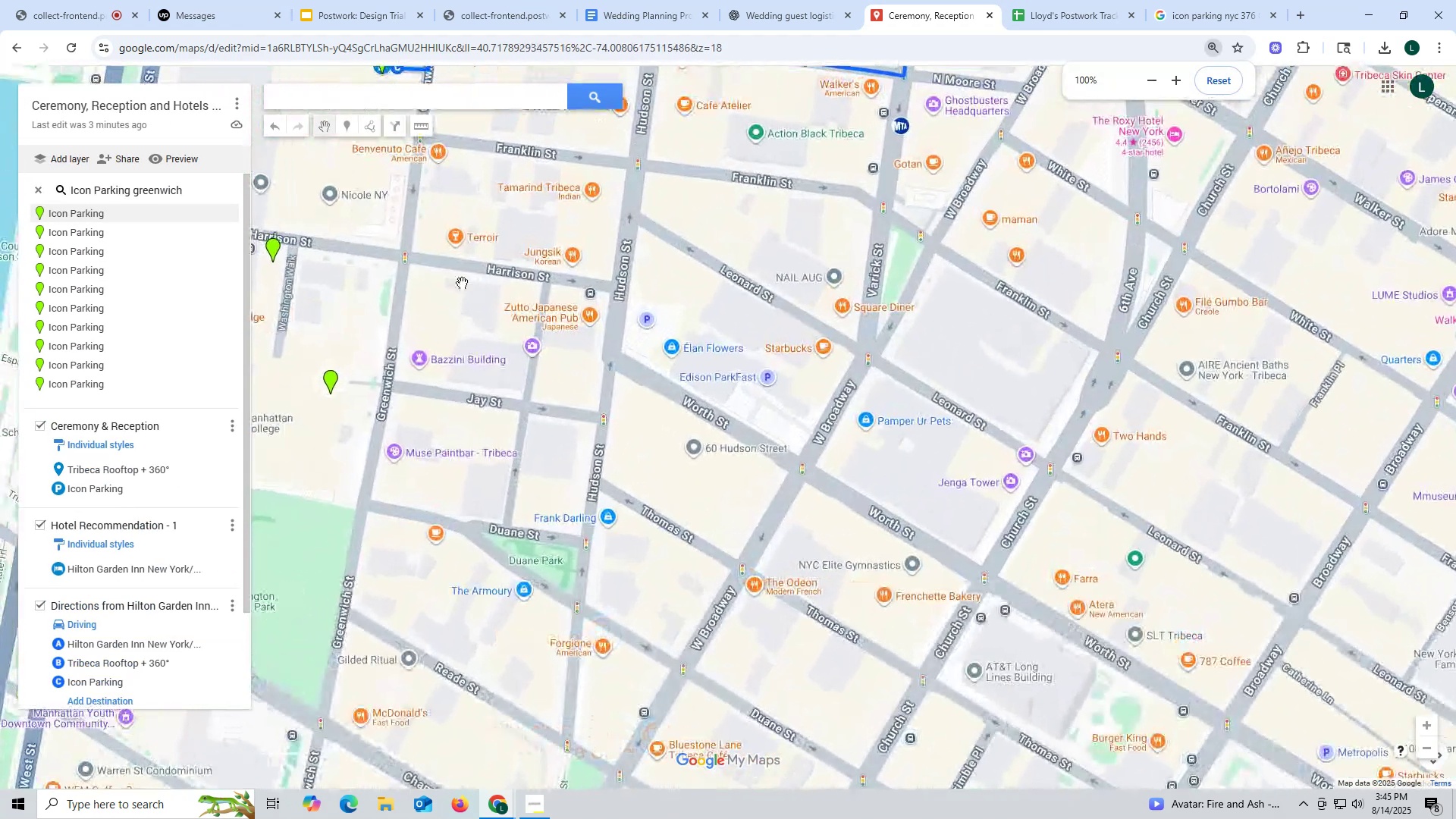 
left_click_drag(start_coordinate=[453, 277], to_coordinate=[628, 488])
 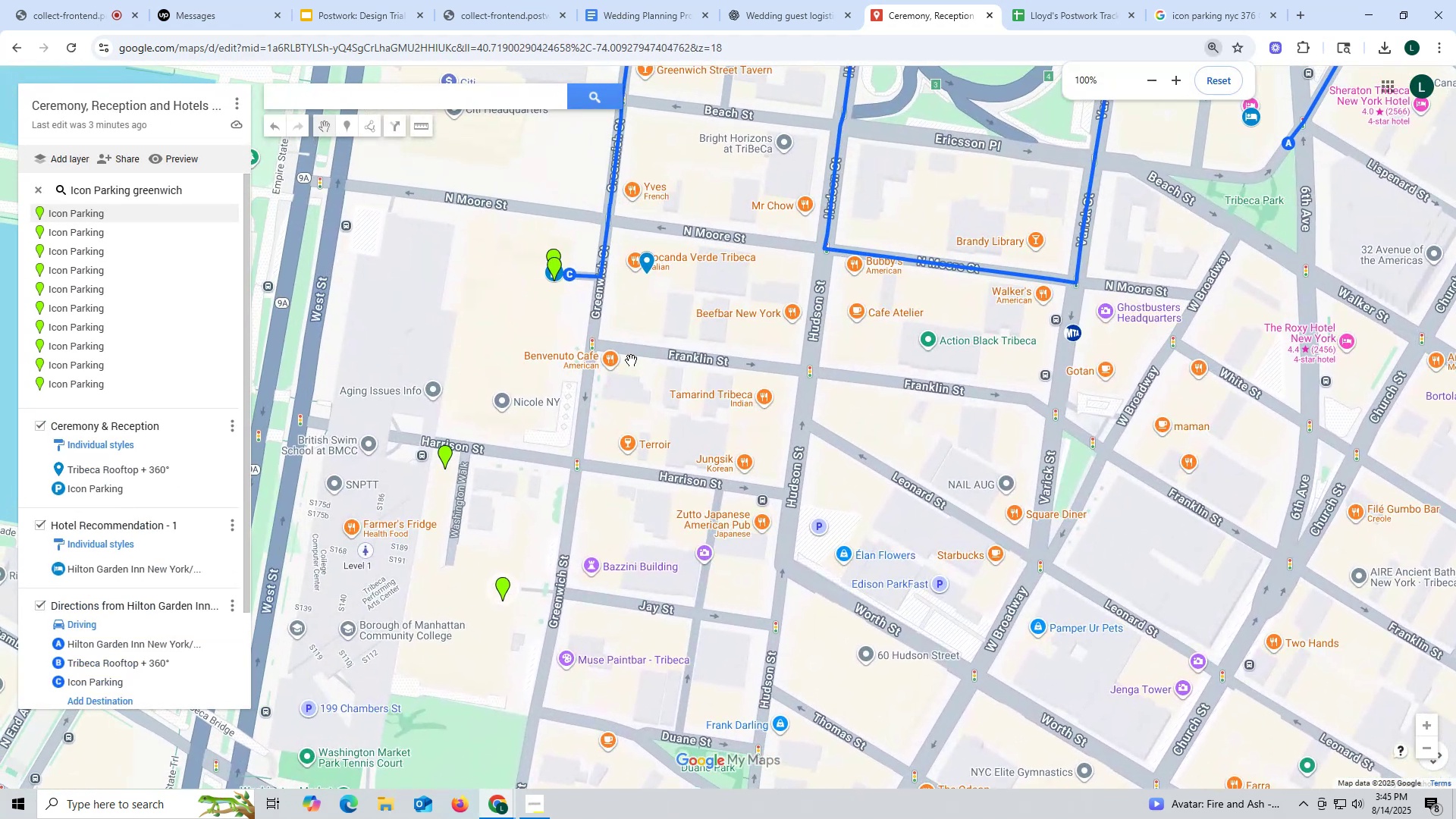 
left_click_drag(start_coordinate=[633, 334], to_coordinate=[666, 373])
 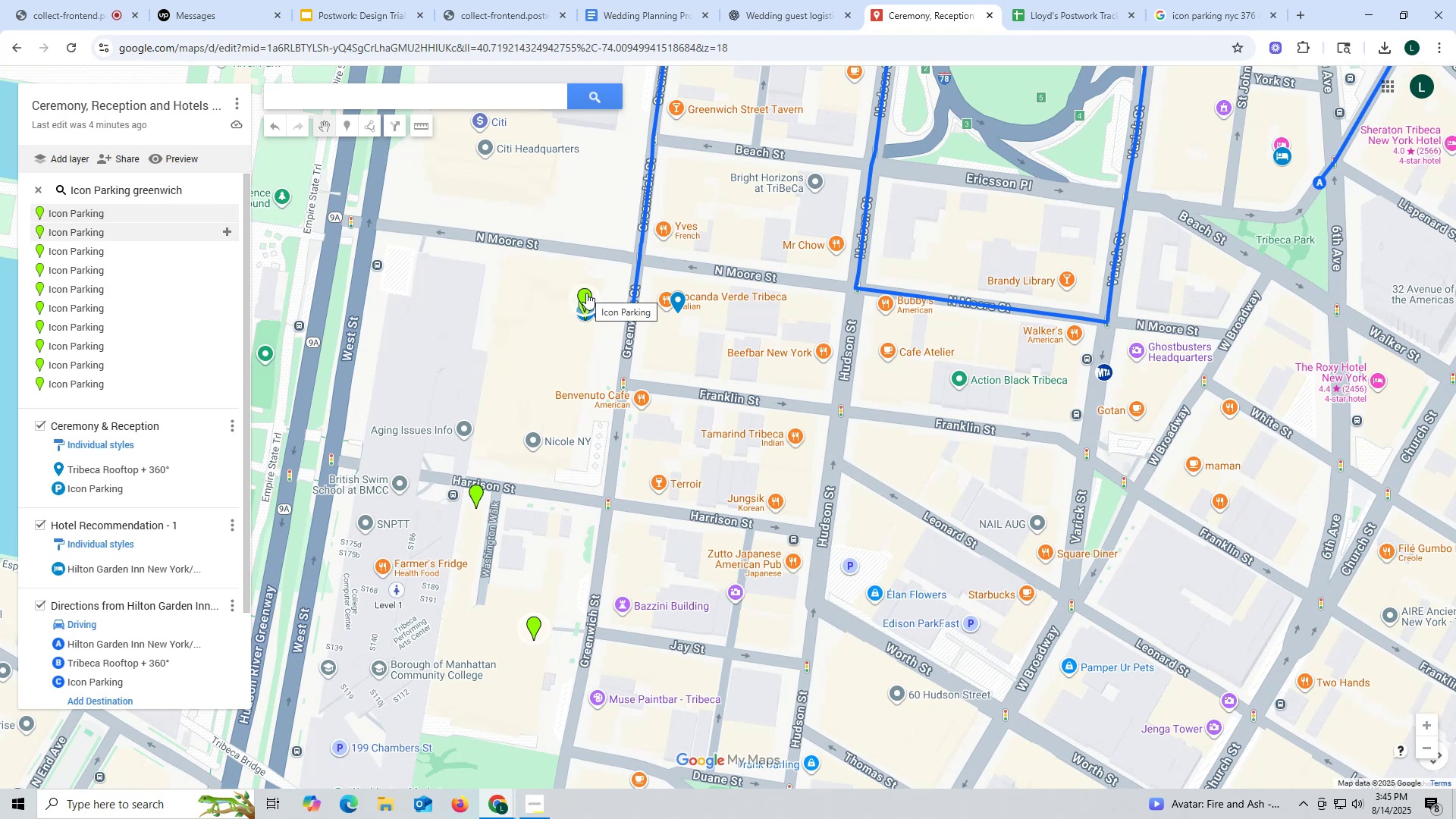 
left_click([586, 293])
 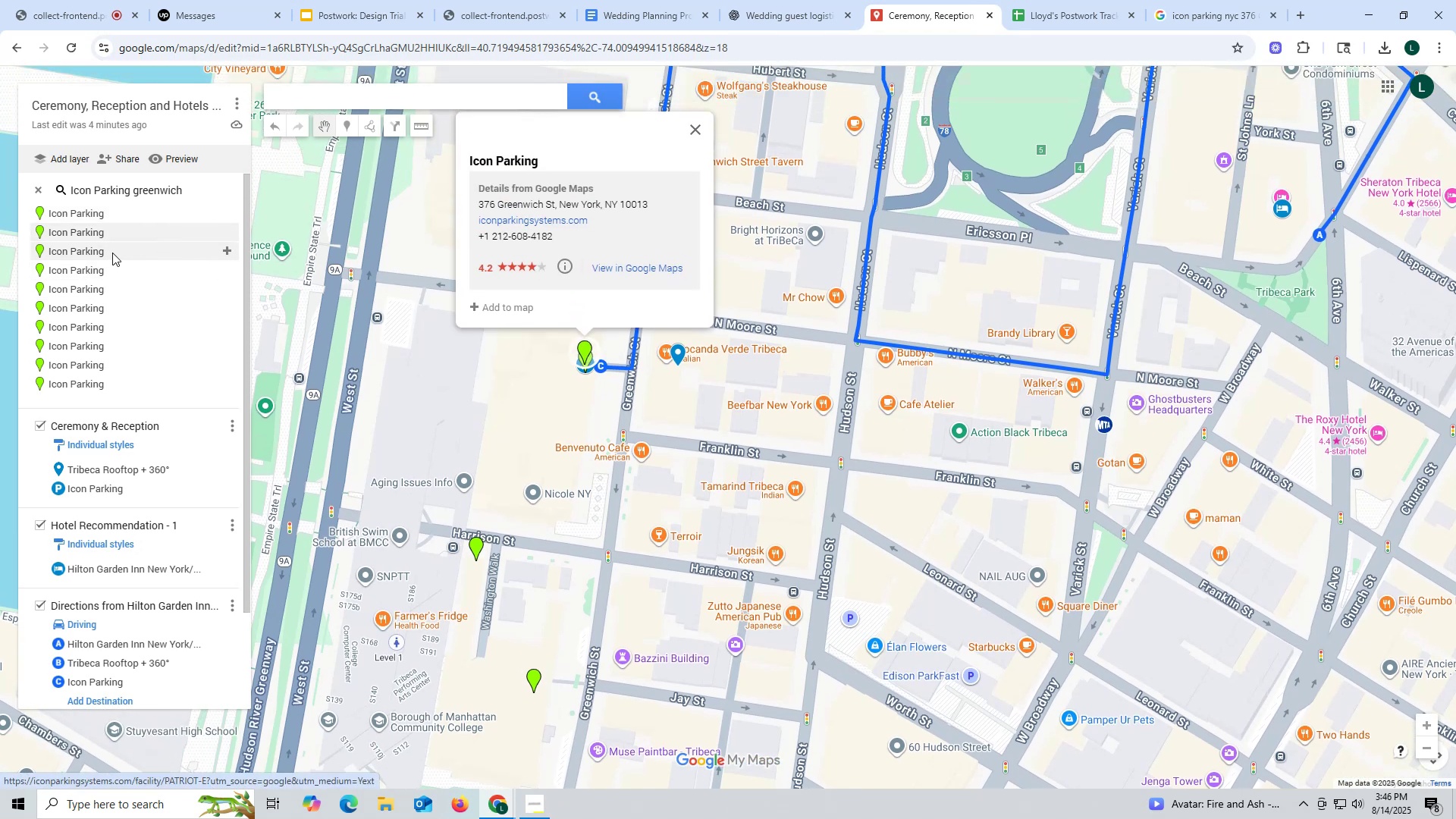 
wait(6.74)
 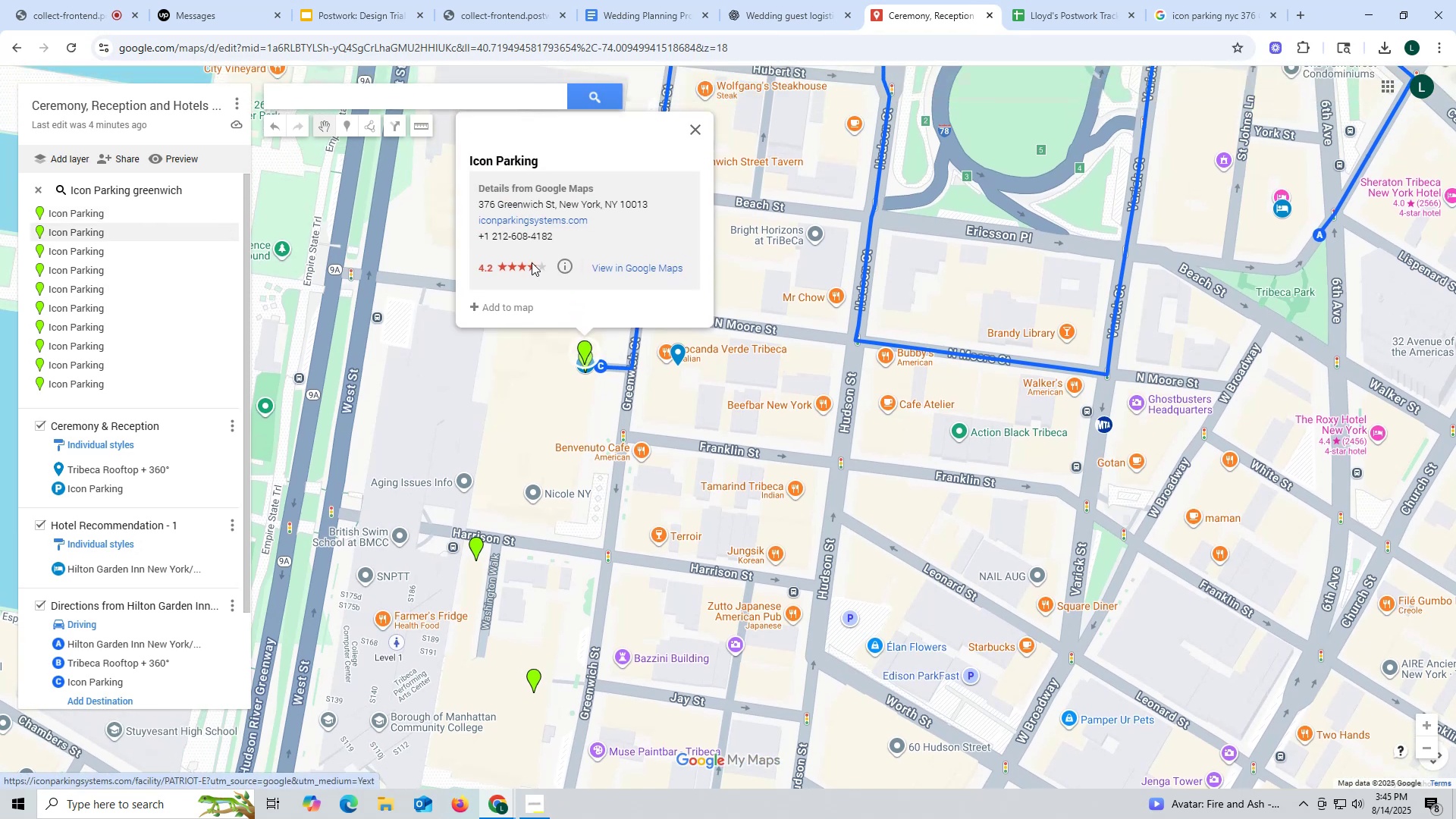 
left_click([97, 231])
 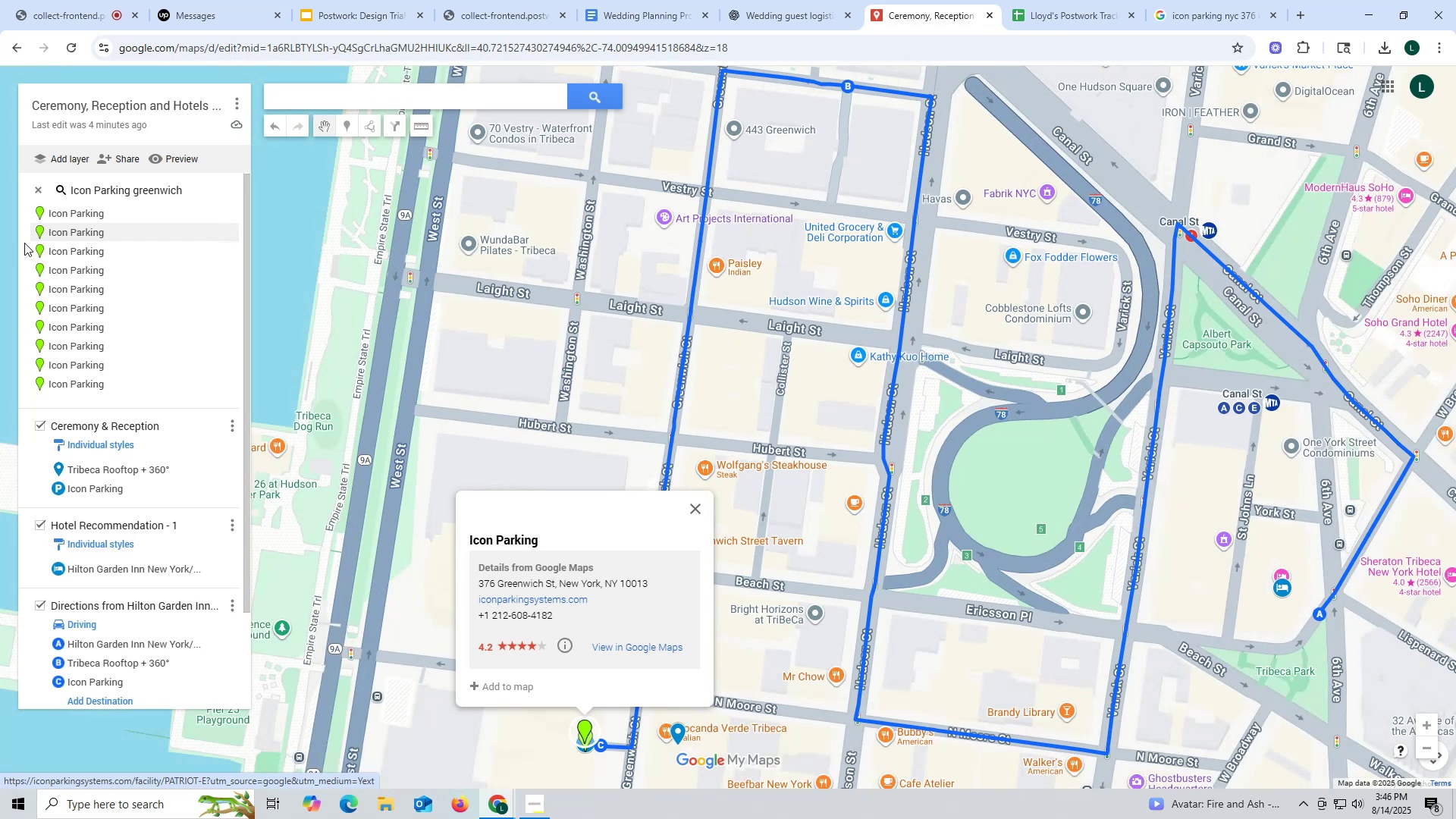 
left_click([70, 219])
 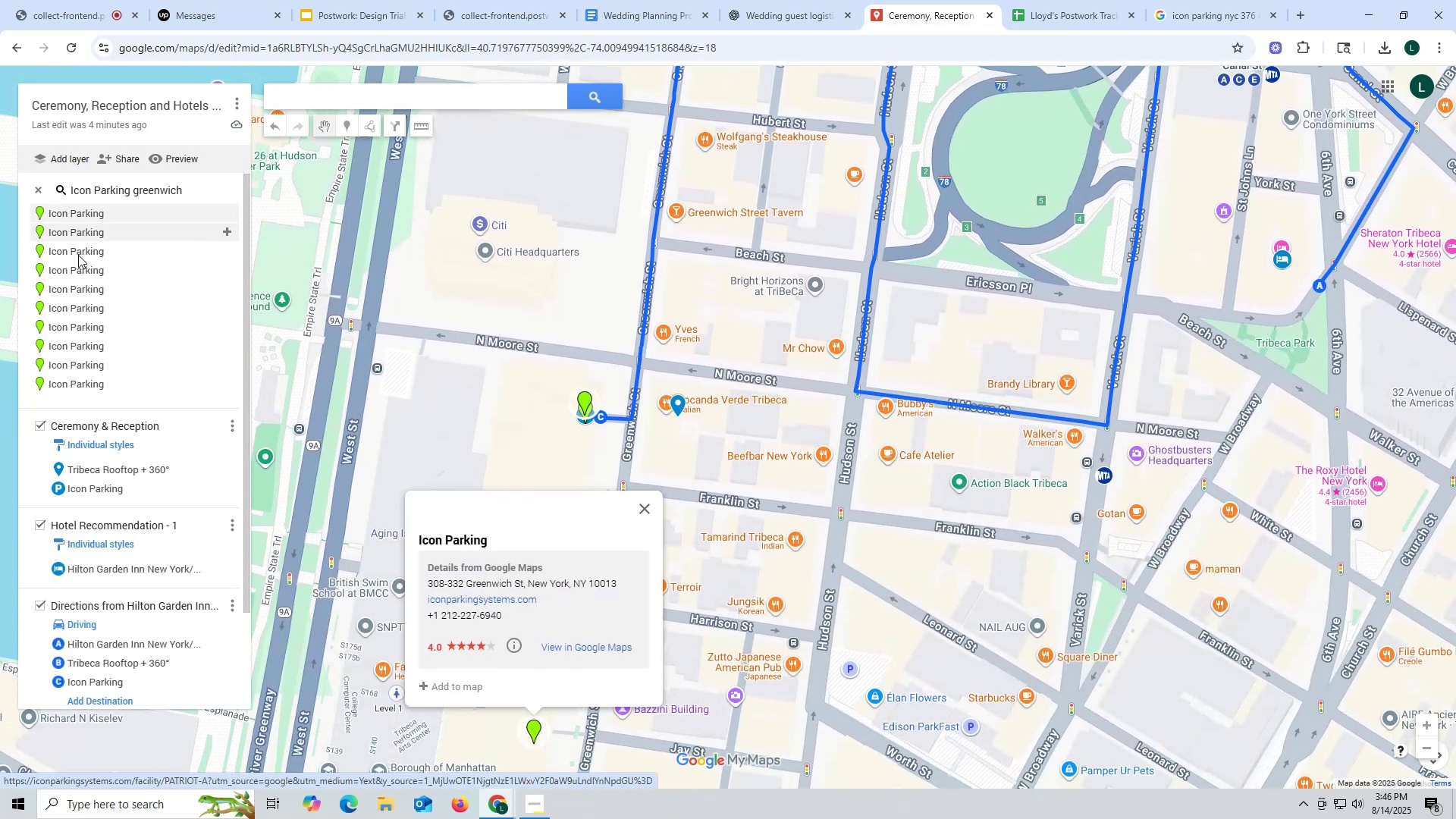 
left_click([80, 235])
 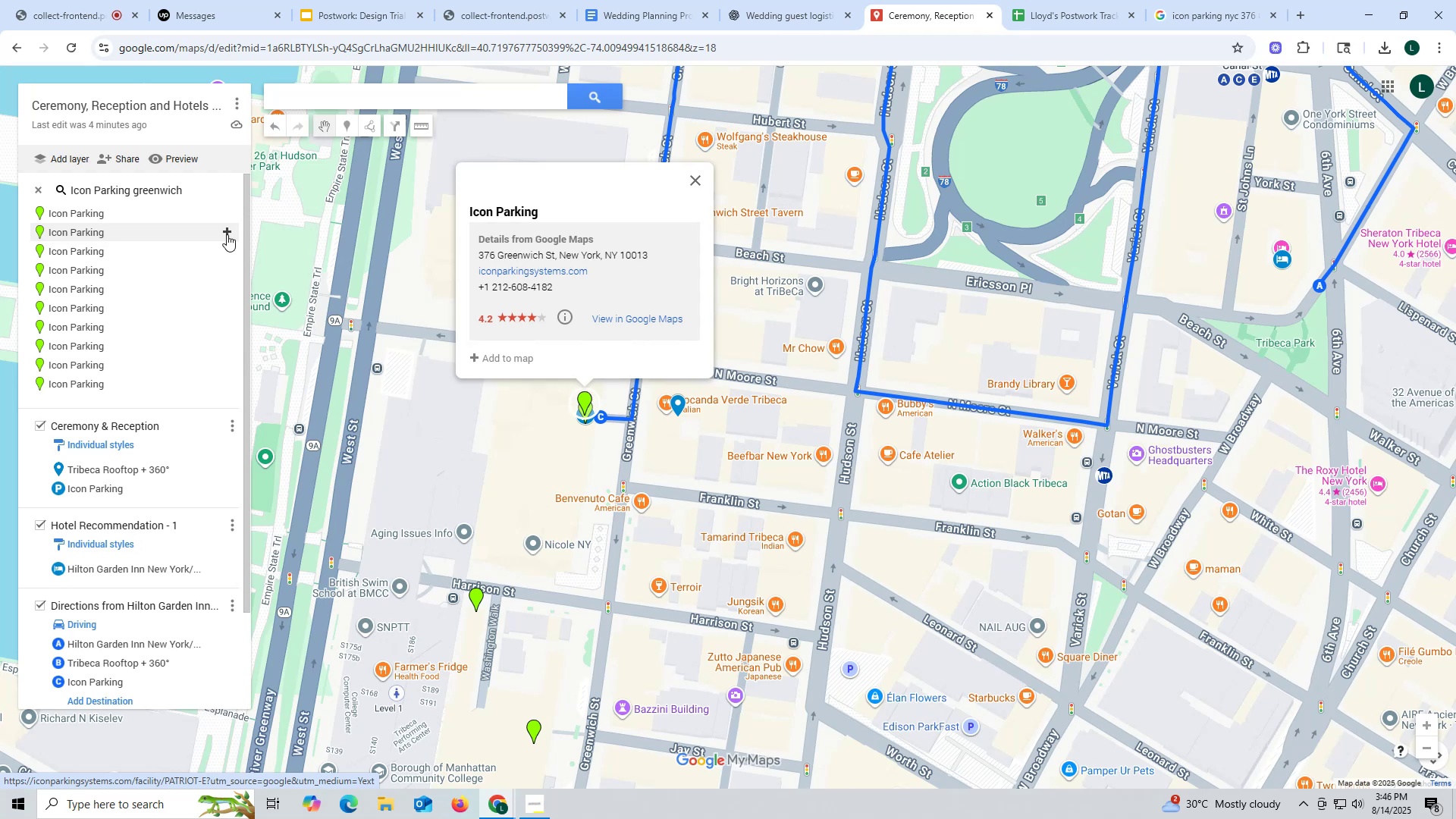 
wait(6.73)
 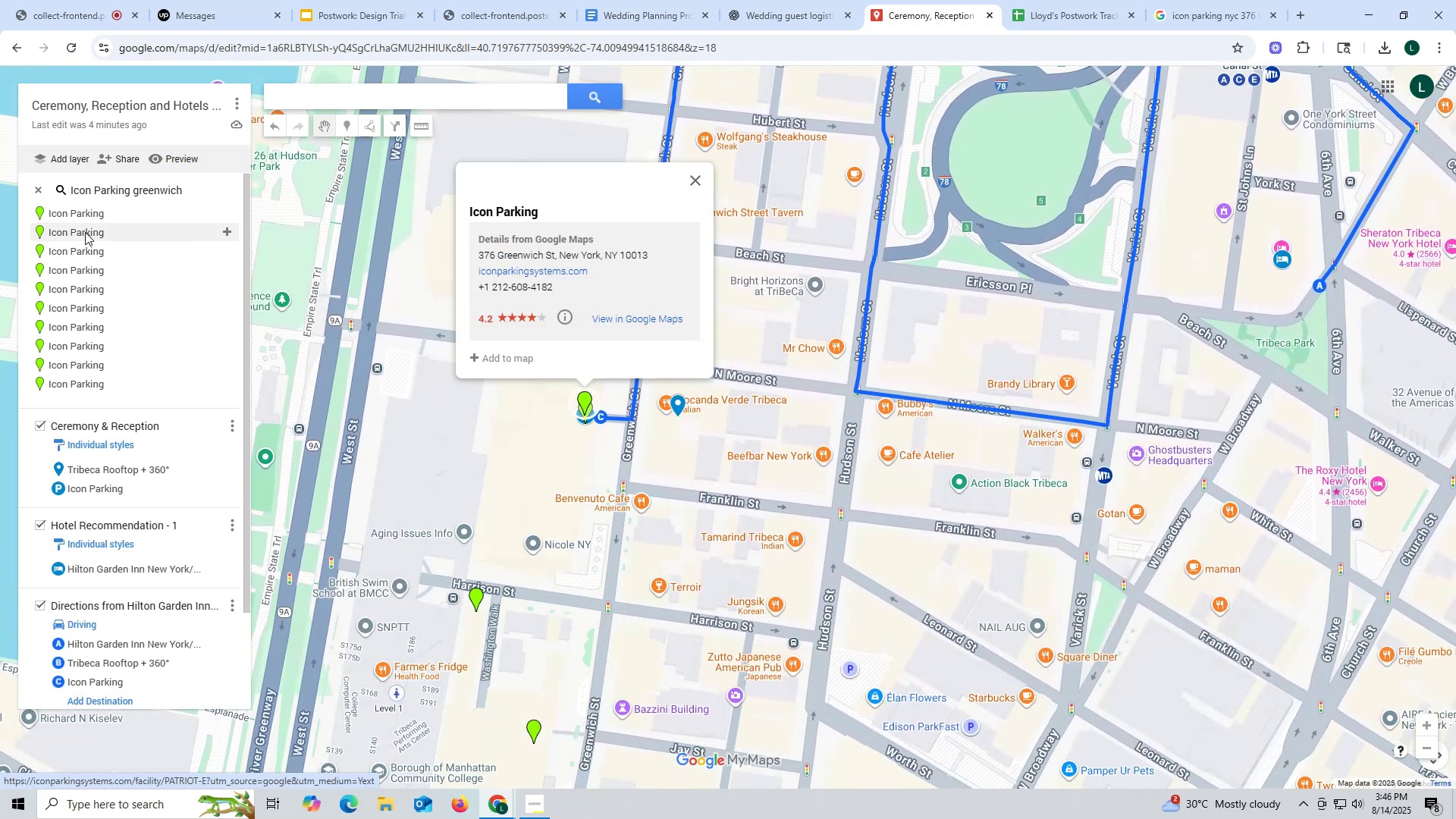 
scroll: coordinate [34, 635], scroll_direction: down, amount: 4.0
 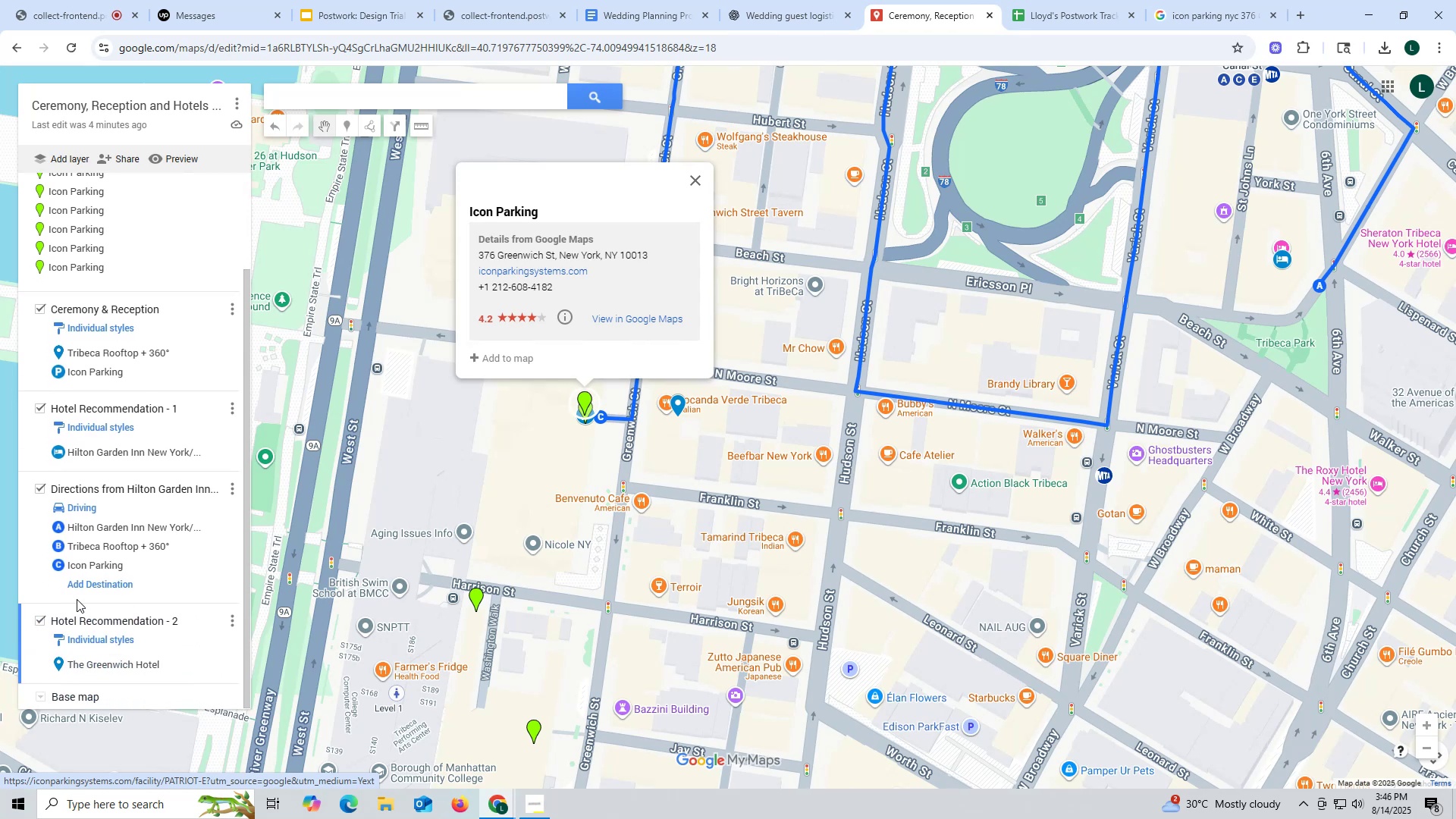 
scroll: coordinate [201, 293], scroll_direction: up, amount: 5.0
 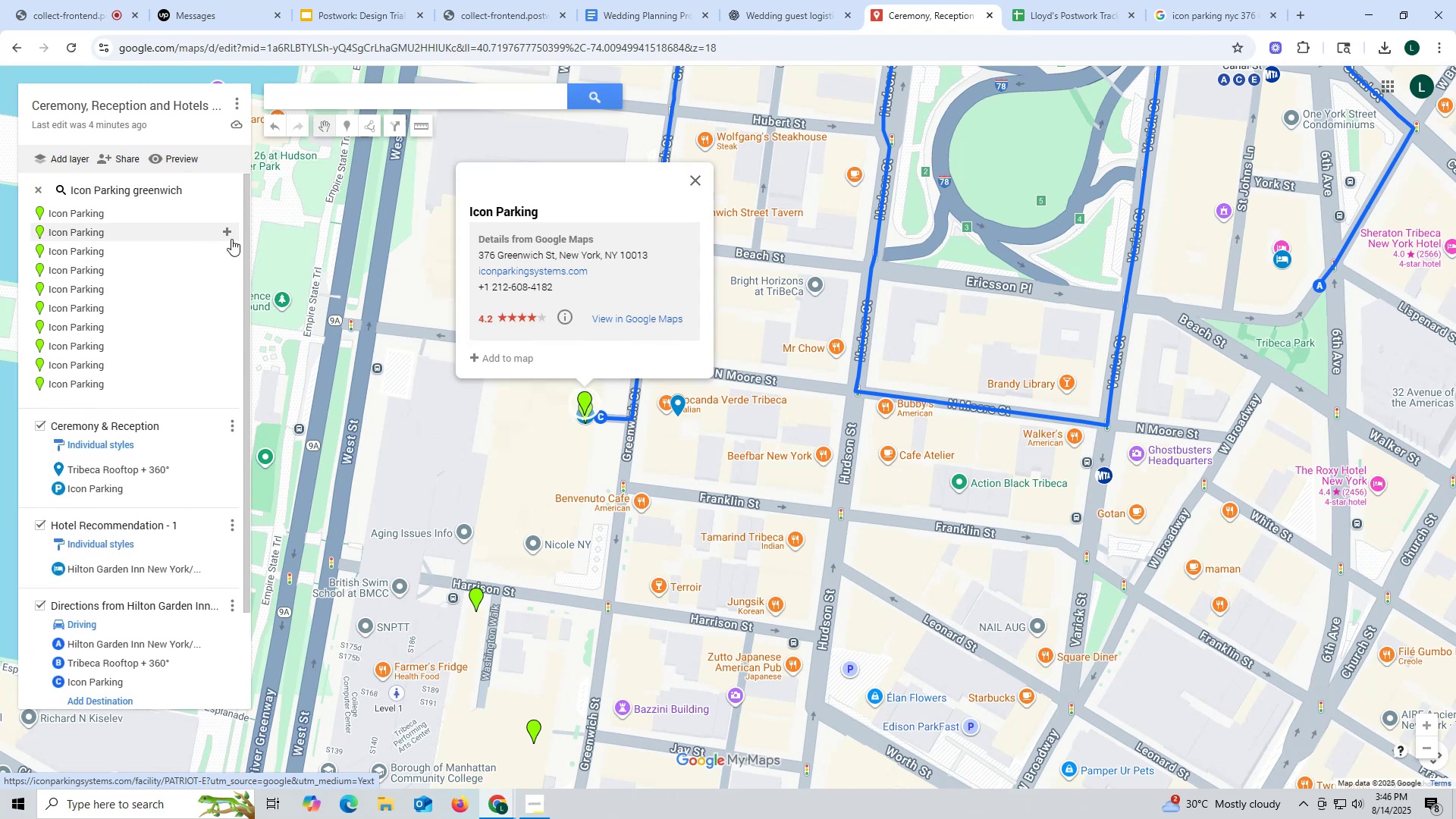 
left_click([229, 233])
 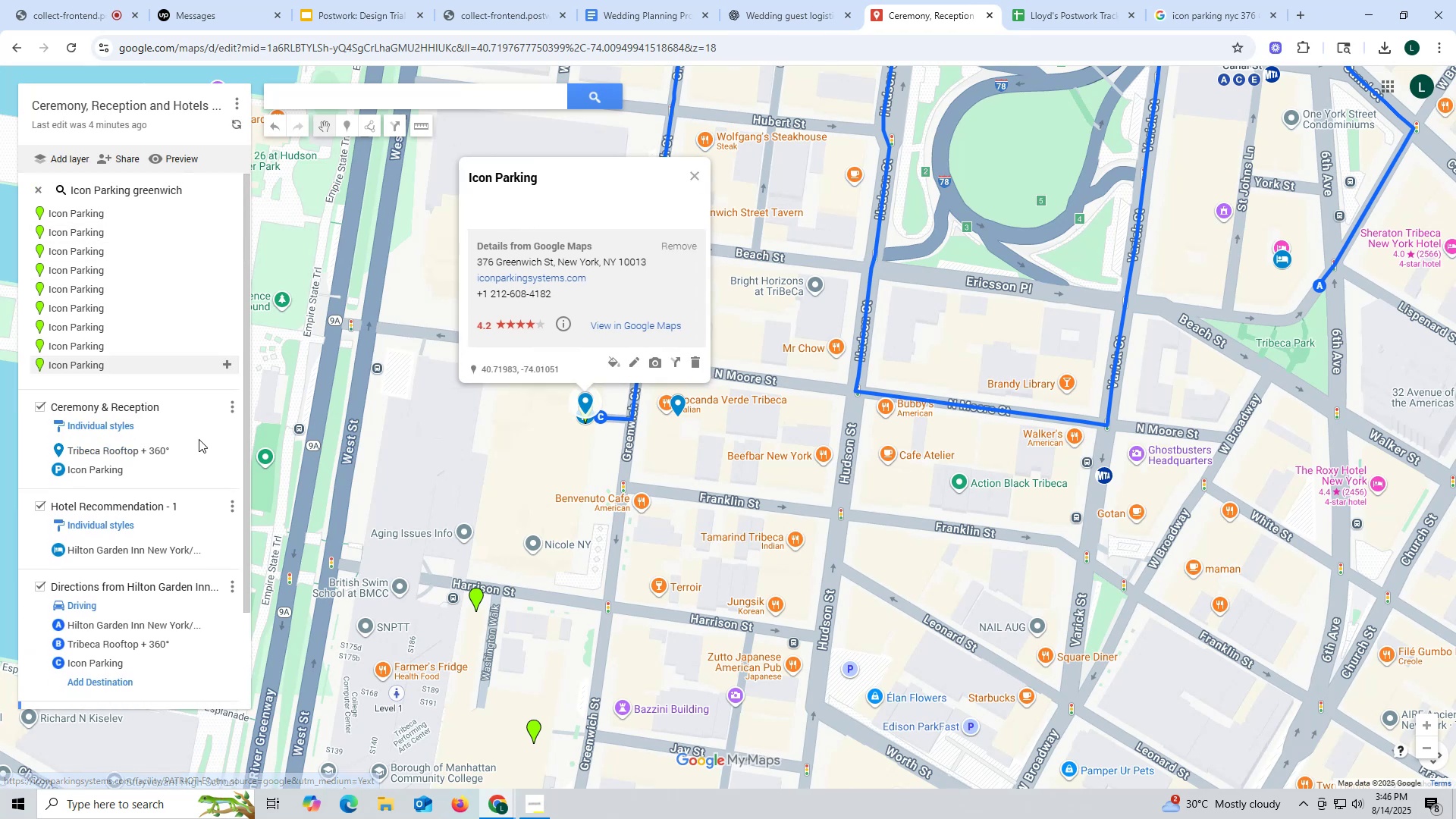 
mouse_move([174, 502])
 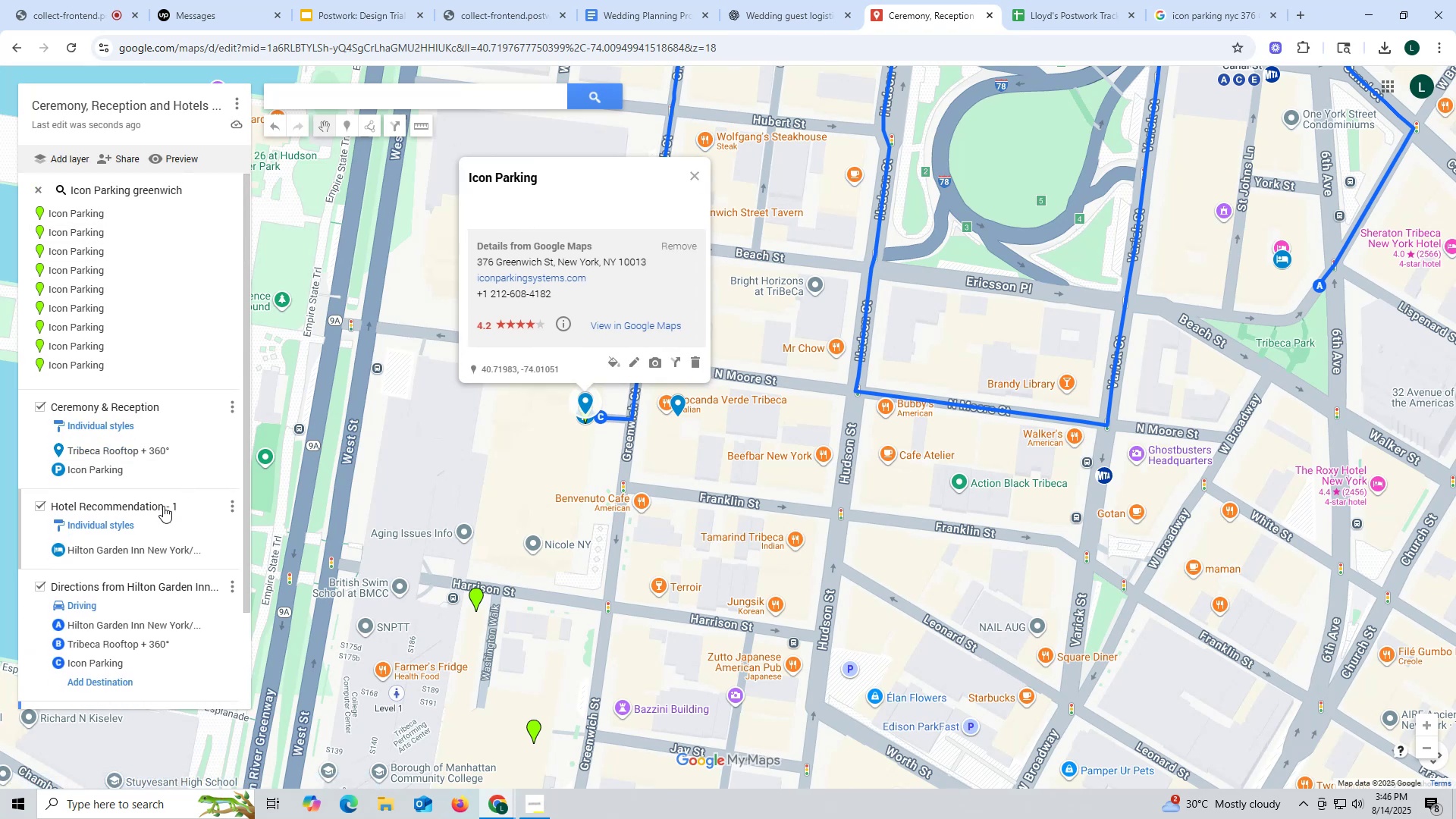 
scroll: coordinate [206, 562], scroll_direction: down, amount: 7.0
 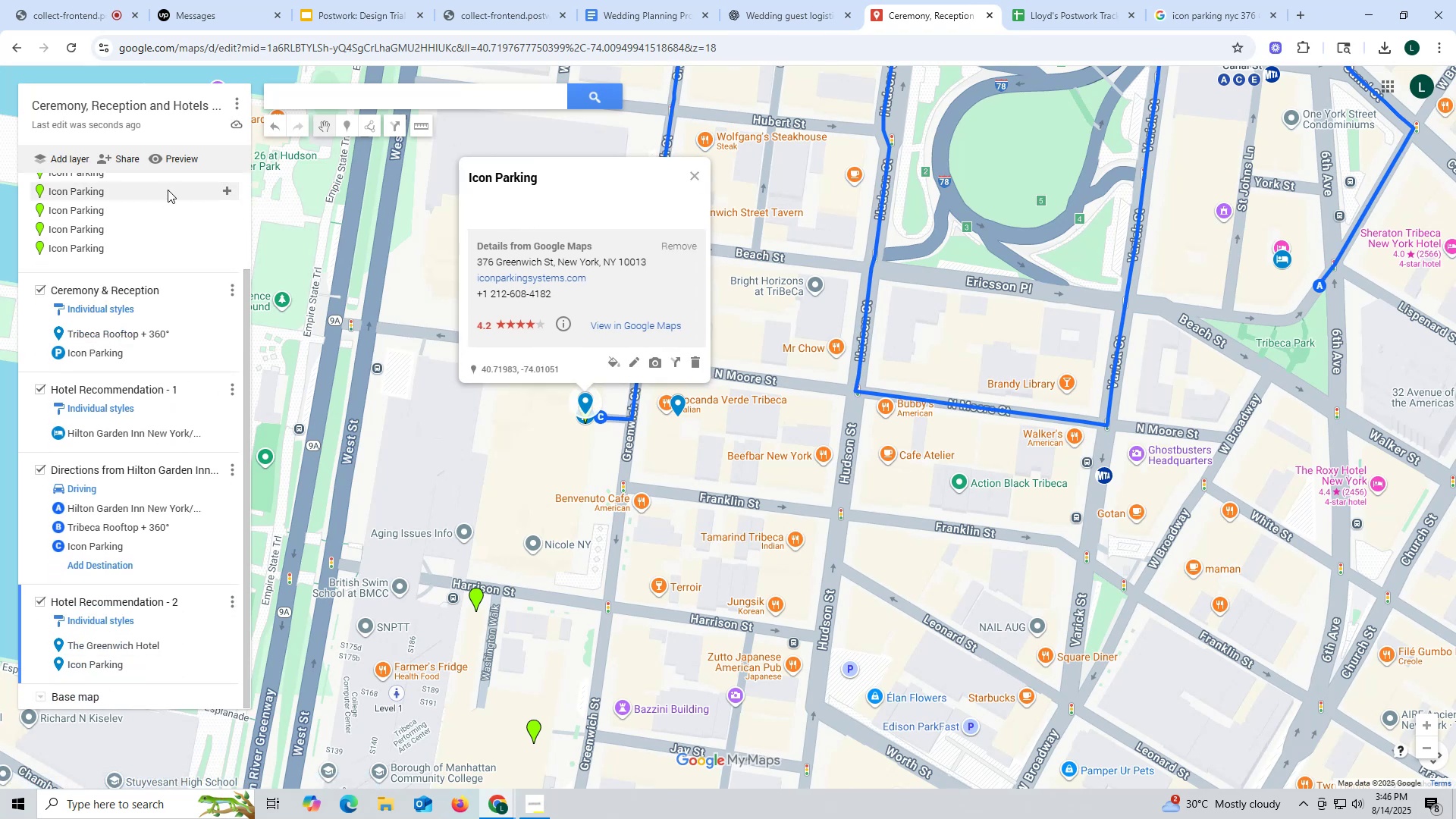 
scroll: coordinate [201, 186], scroll_direction: up, amount: 4.0
 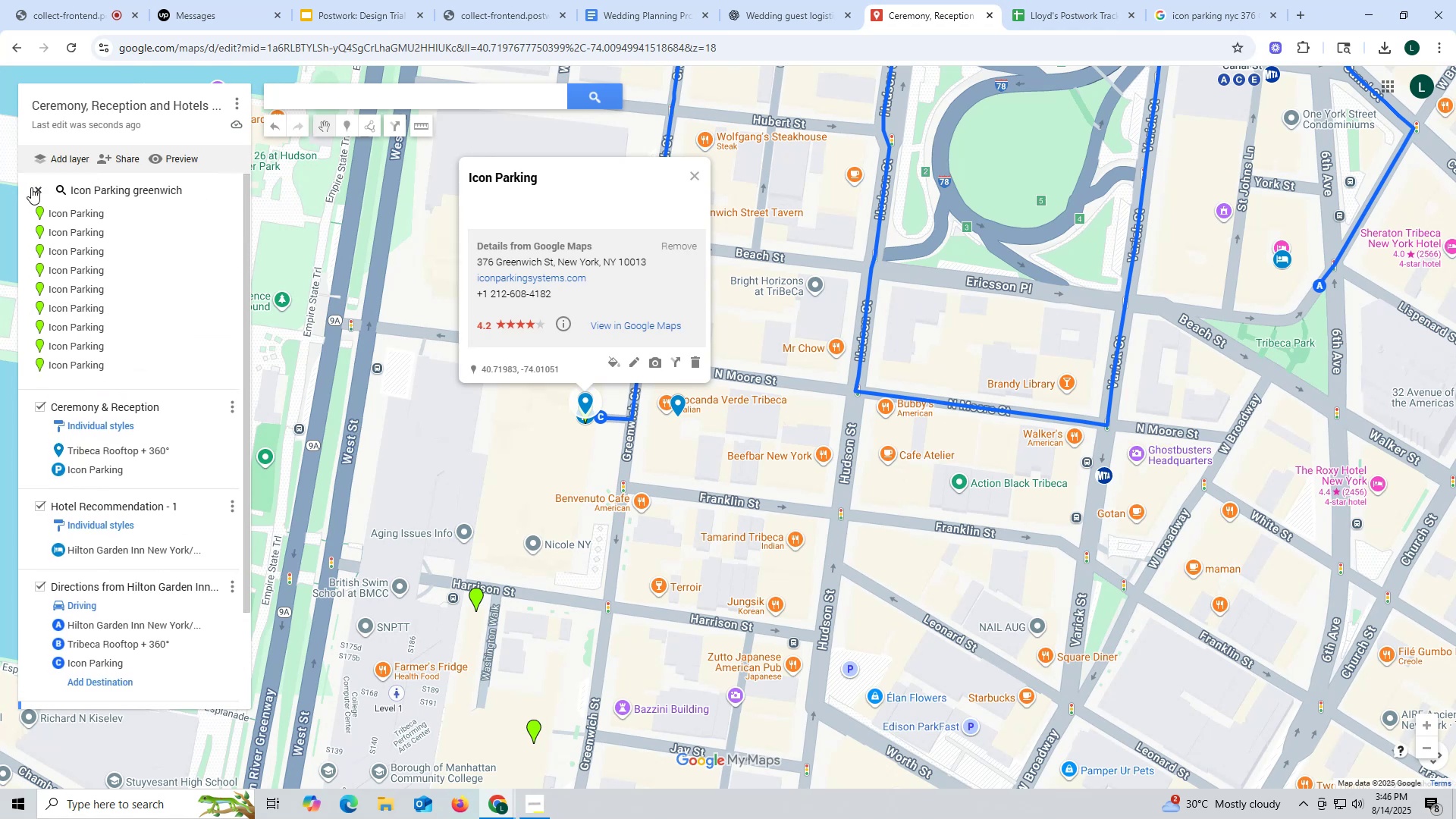 
left_click([40, 190])
 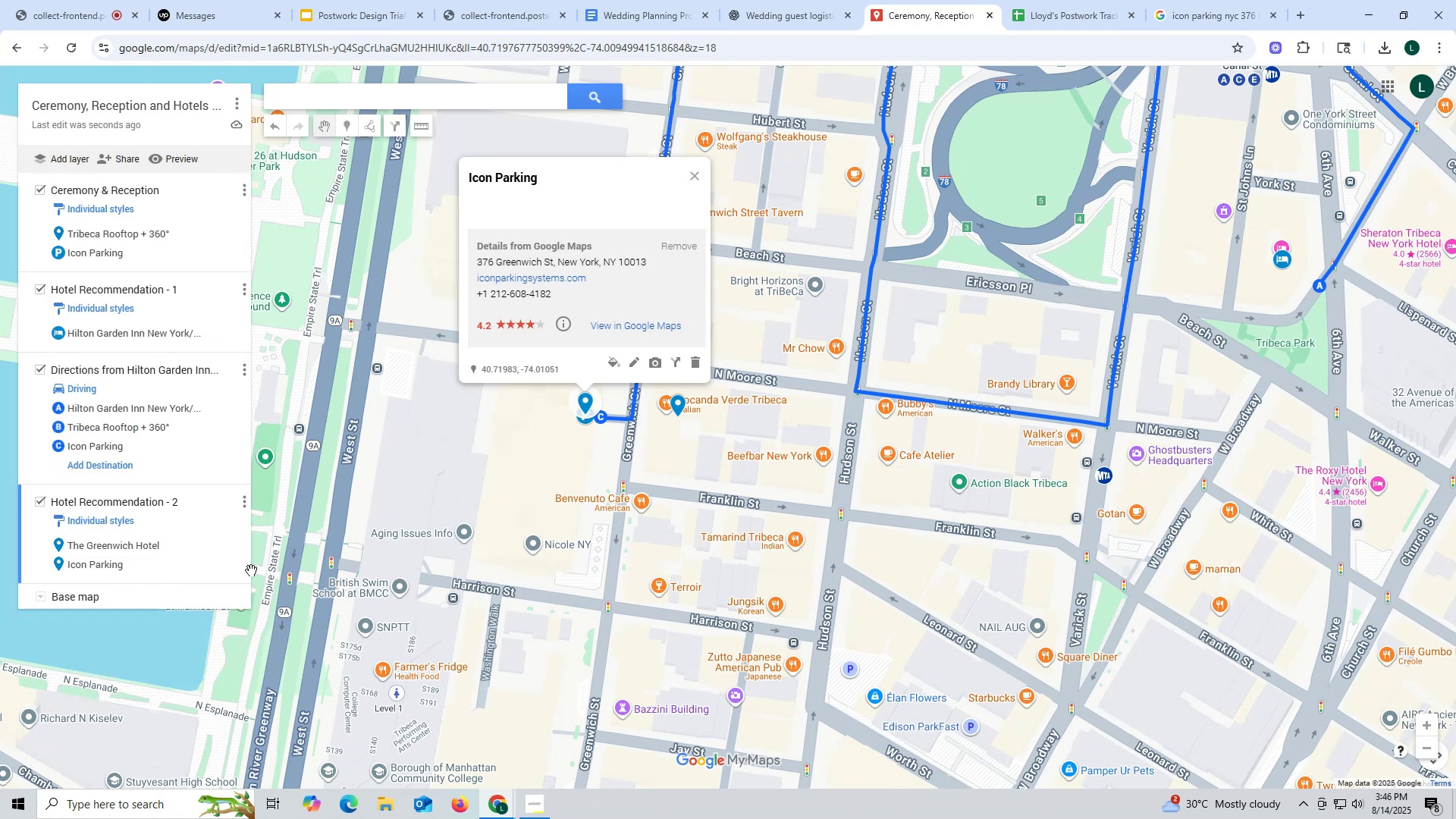 
left_click([240, 567])
 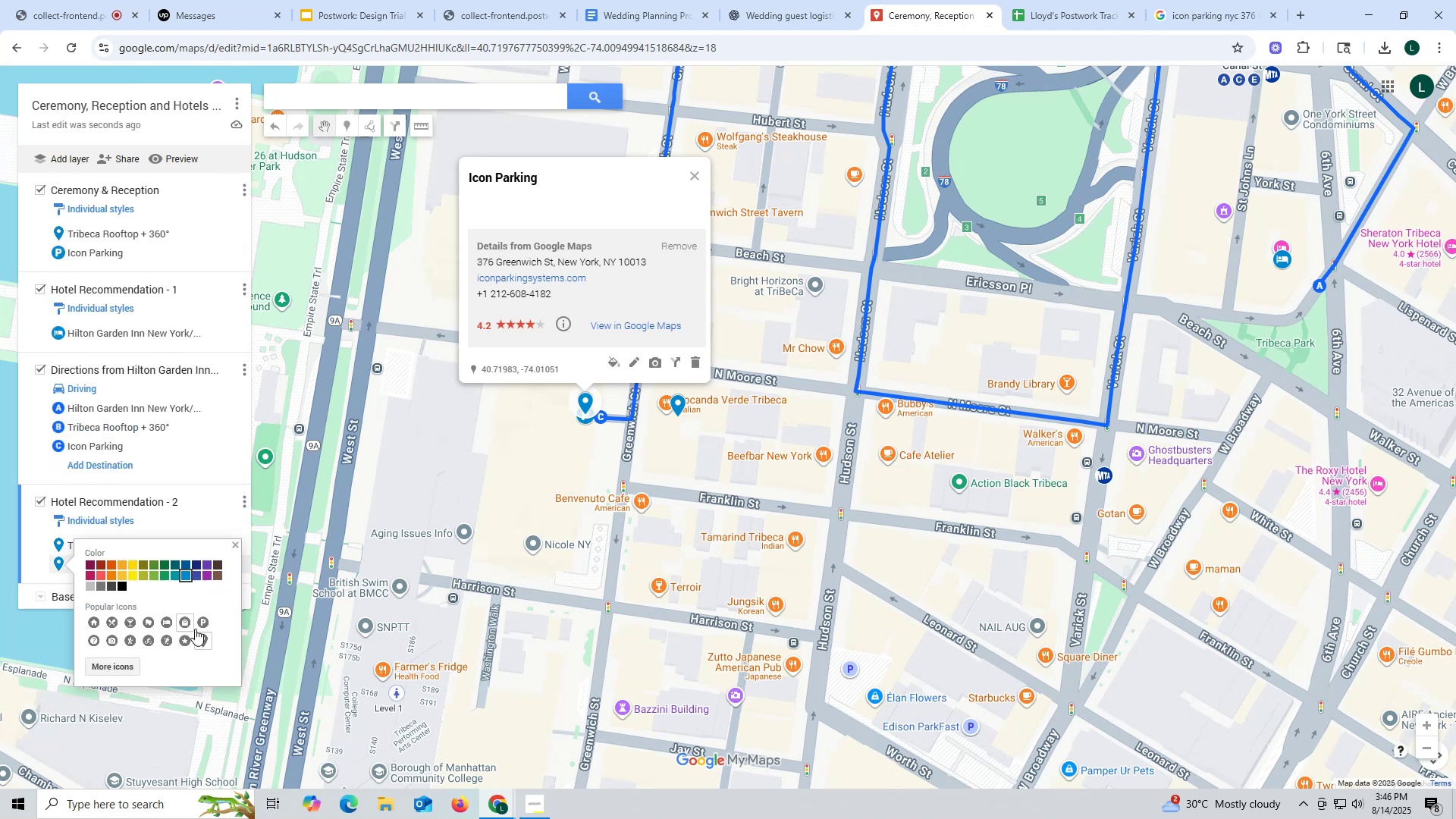 
left_click([205, 620])
 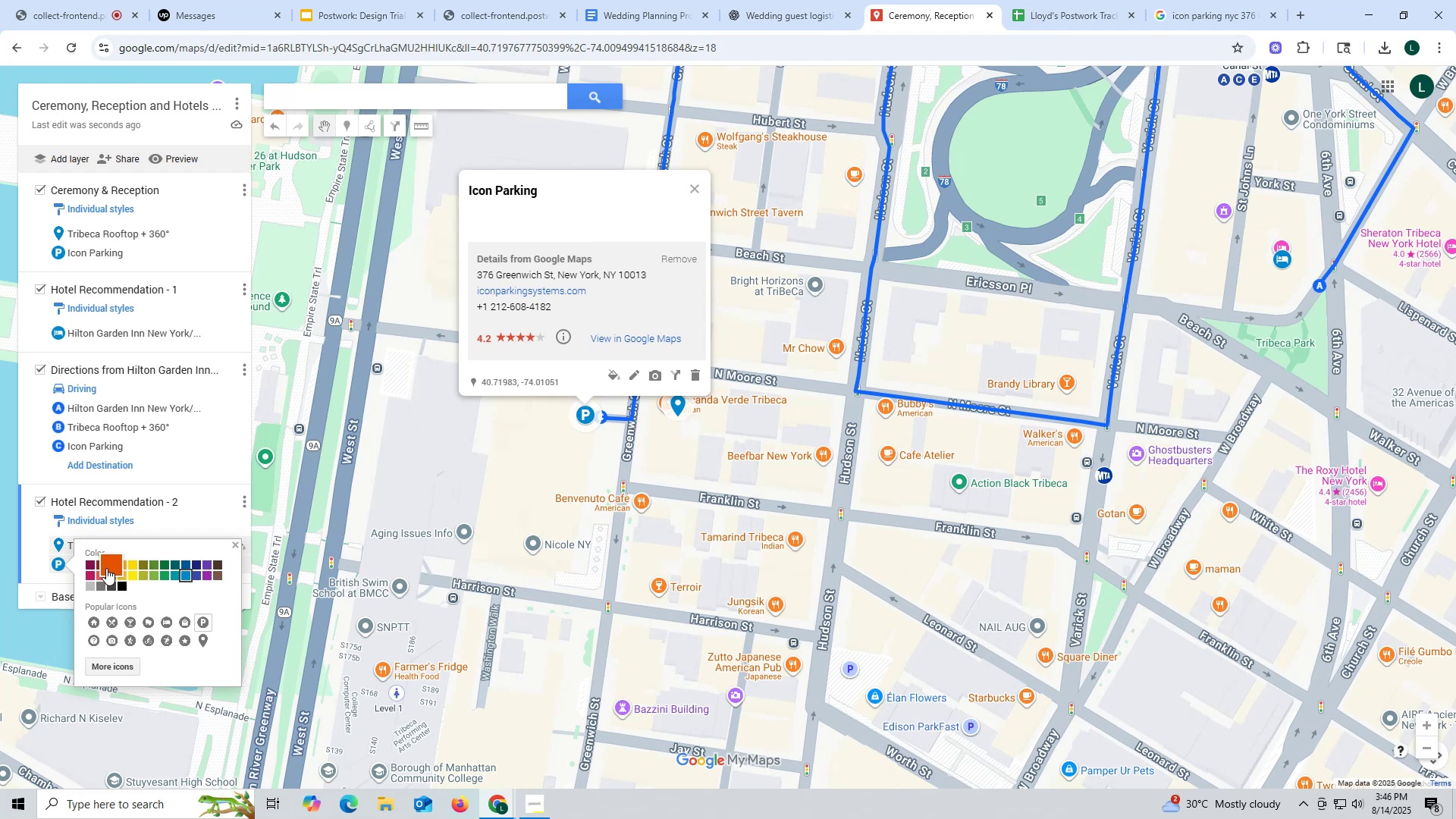 
wait(7.65)
 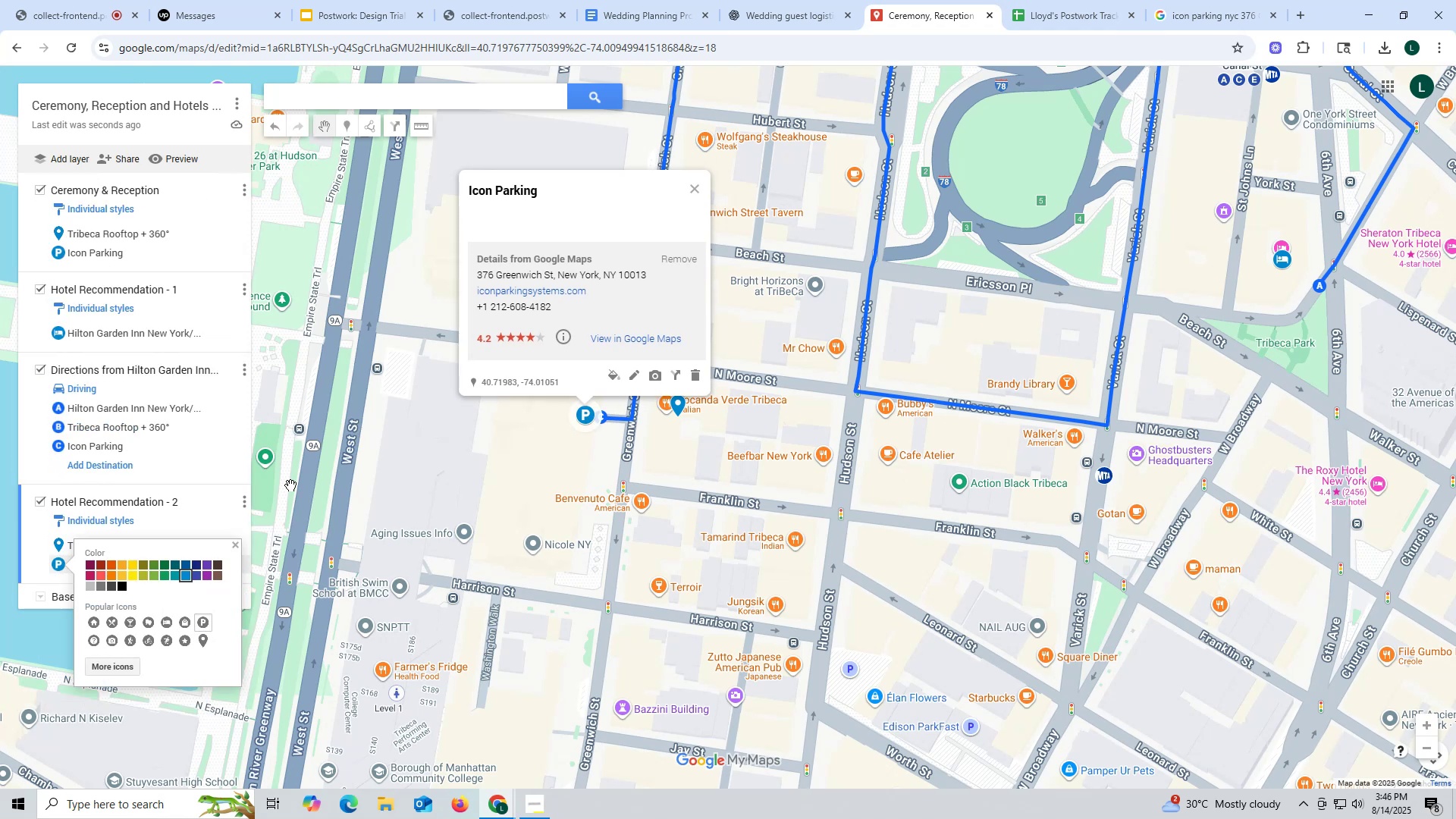 
left_click([68, 544])
 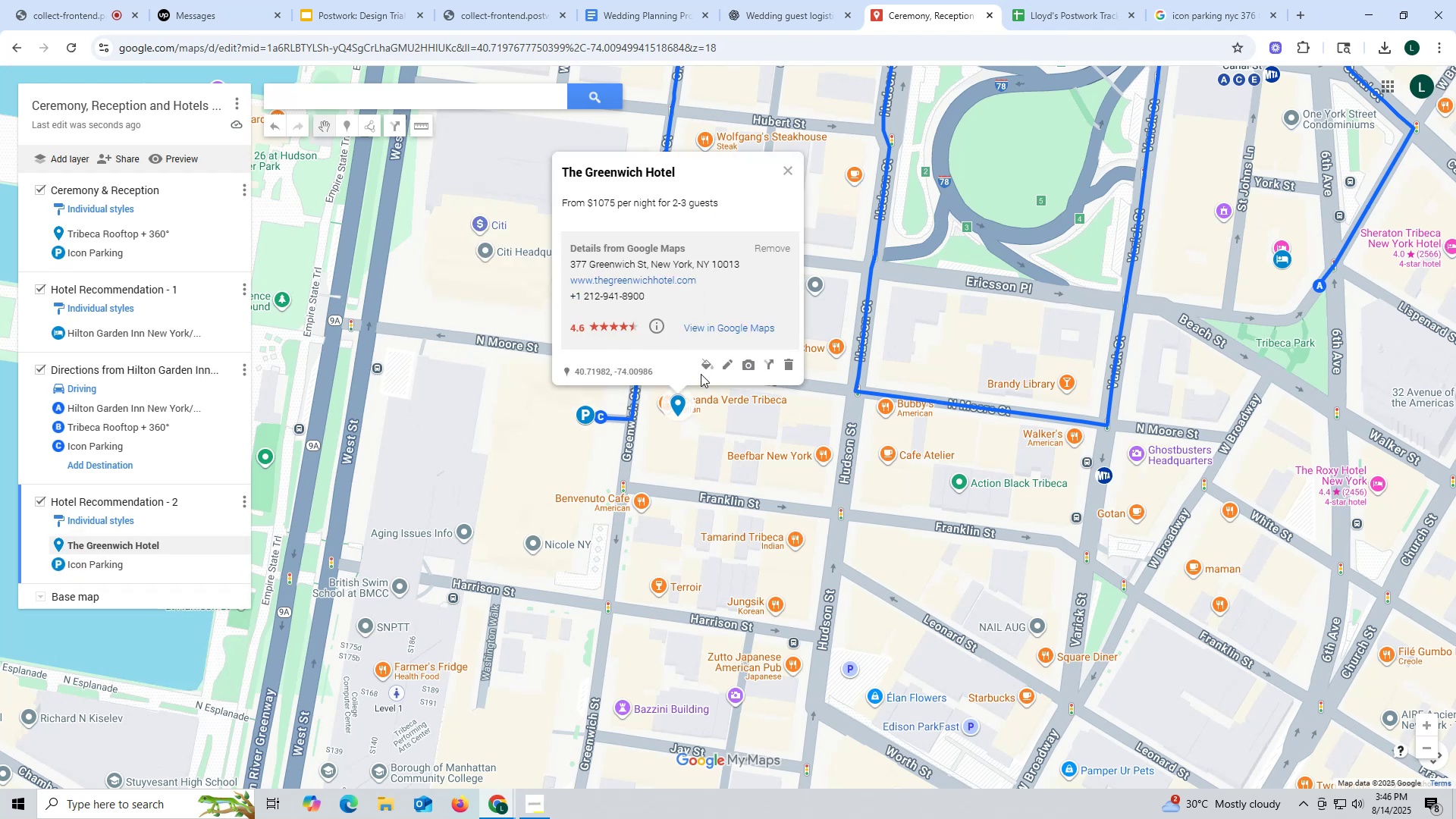 
left_click([711, 364])
 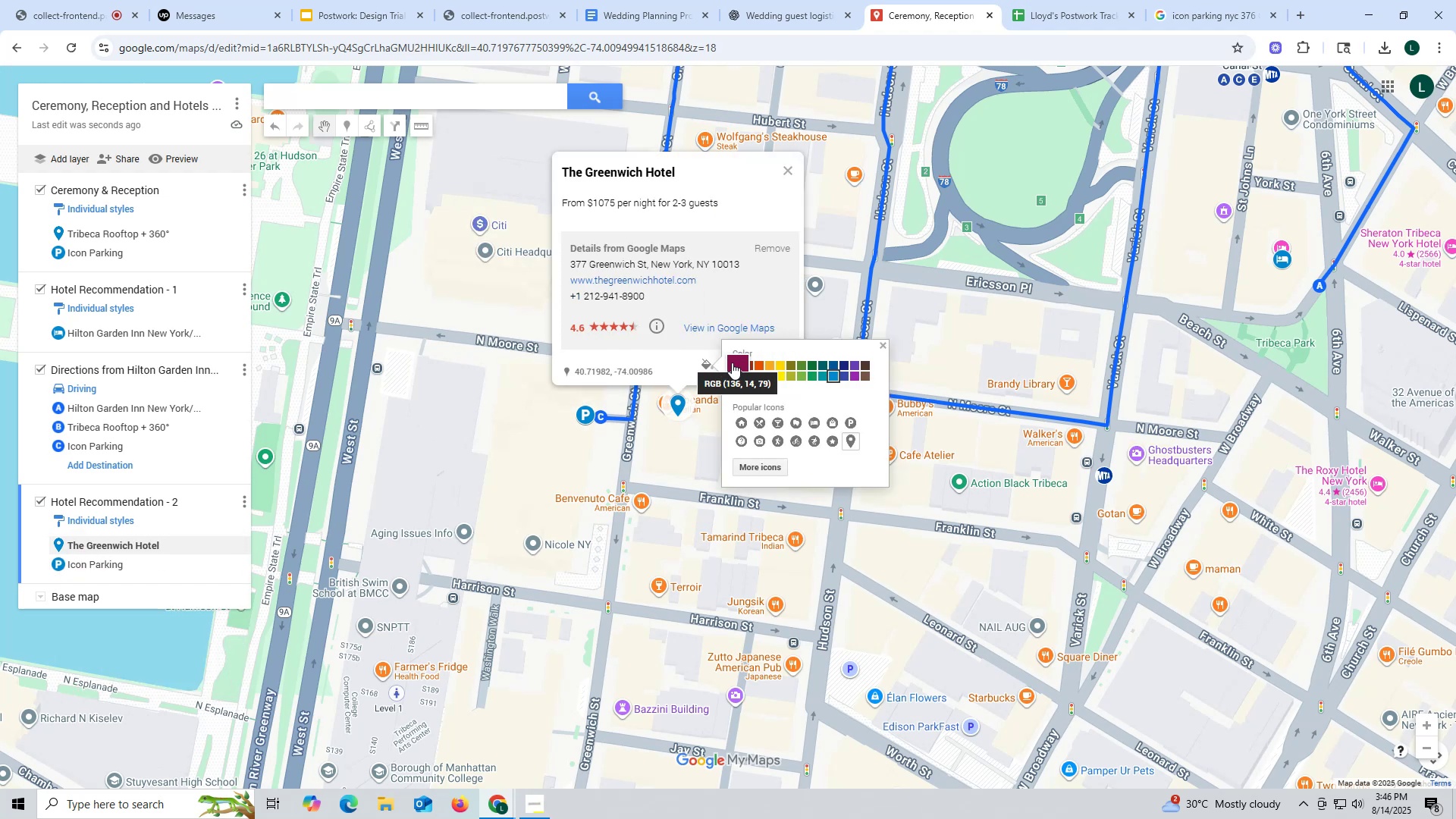 
wait(5.32)
 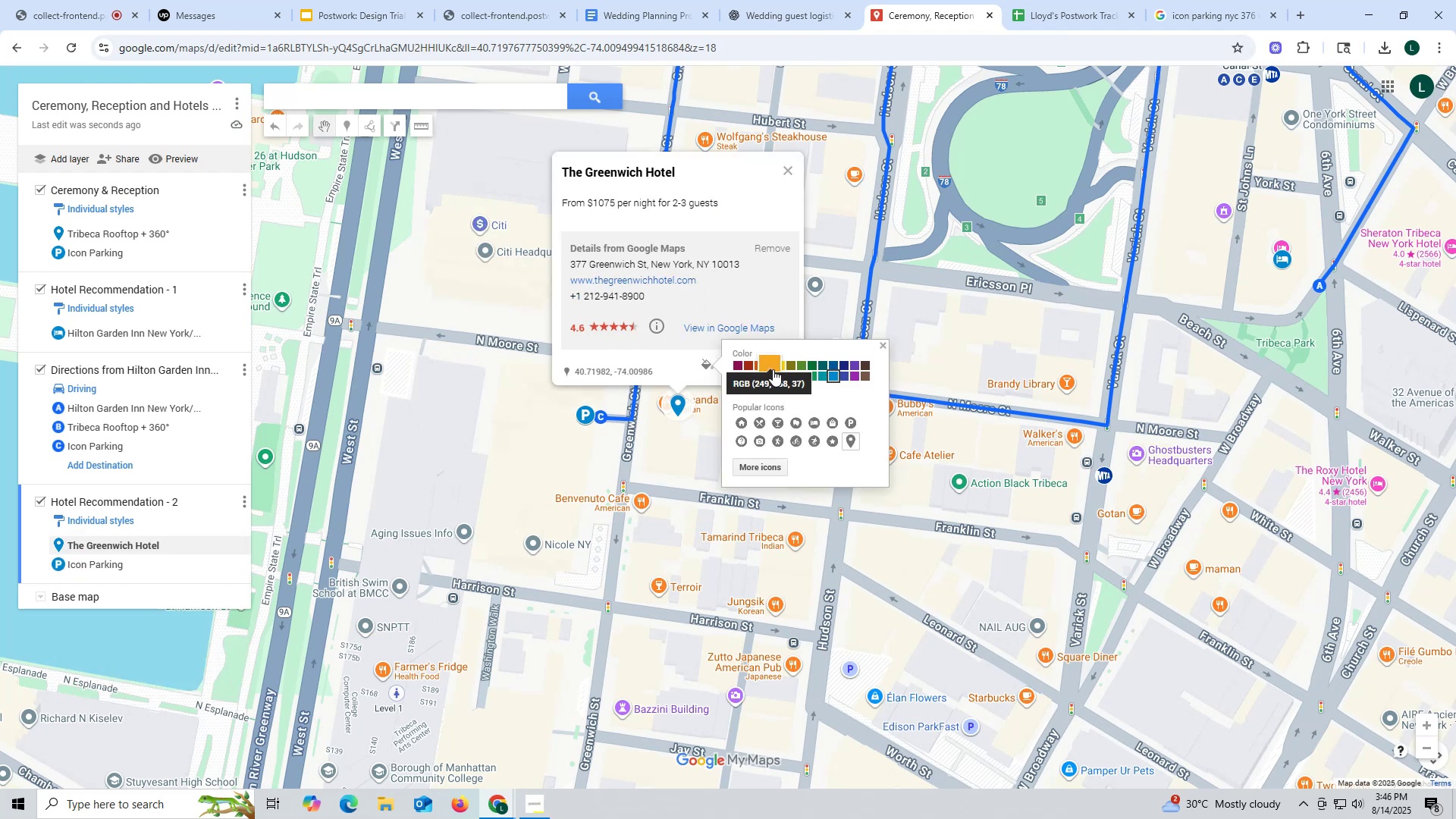 
left_click([736, 368])
 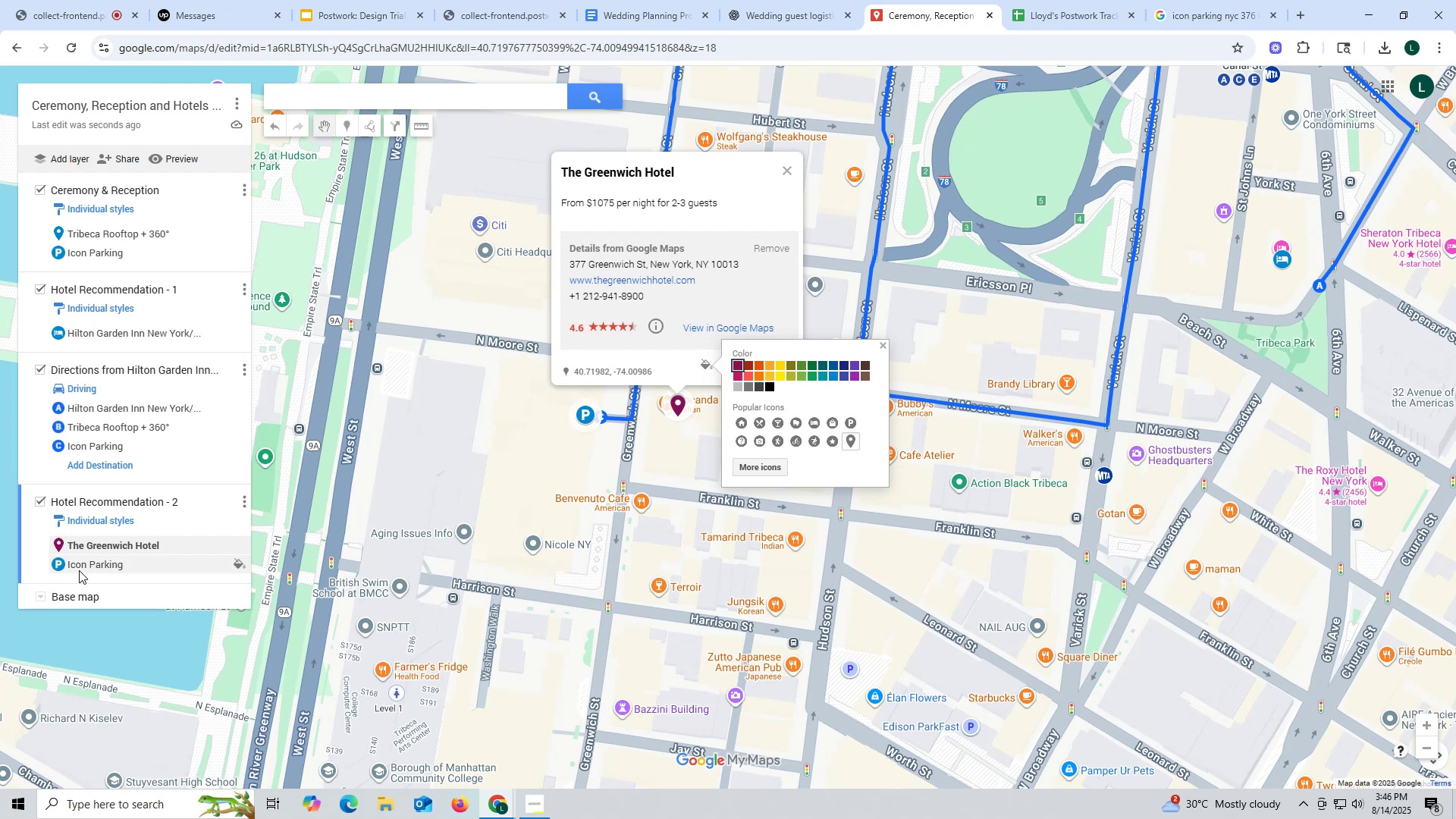 
left_click([77, 568])
 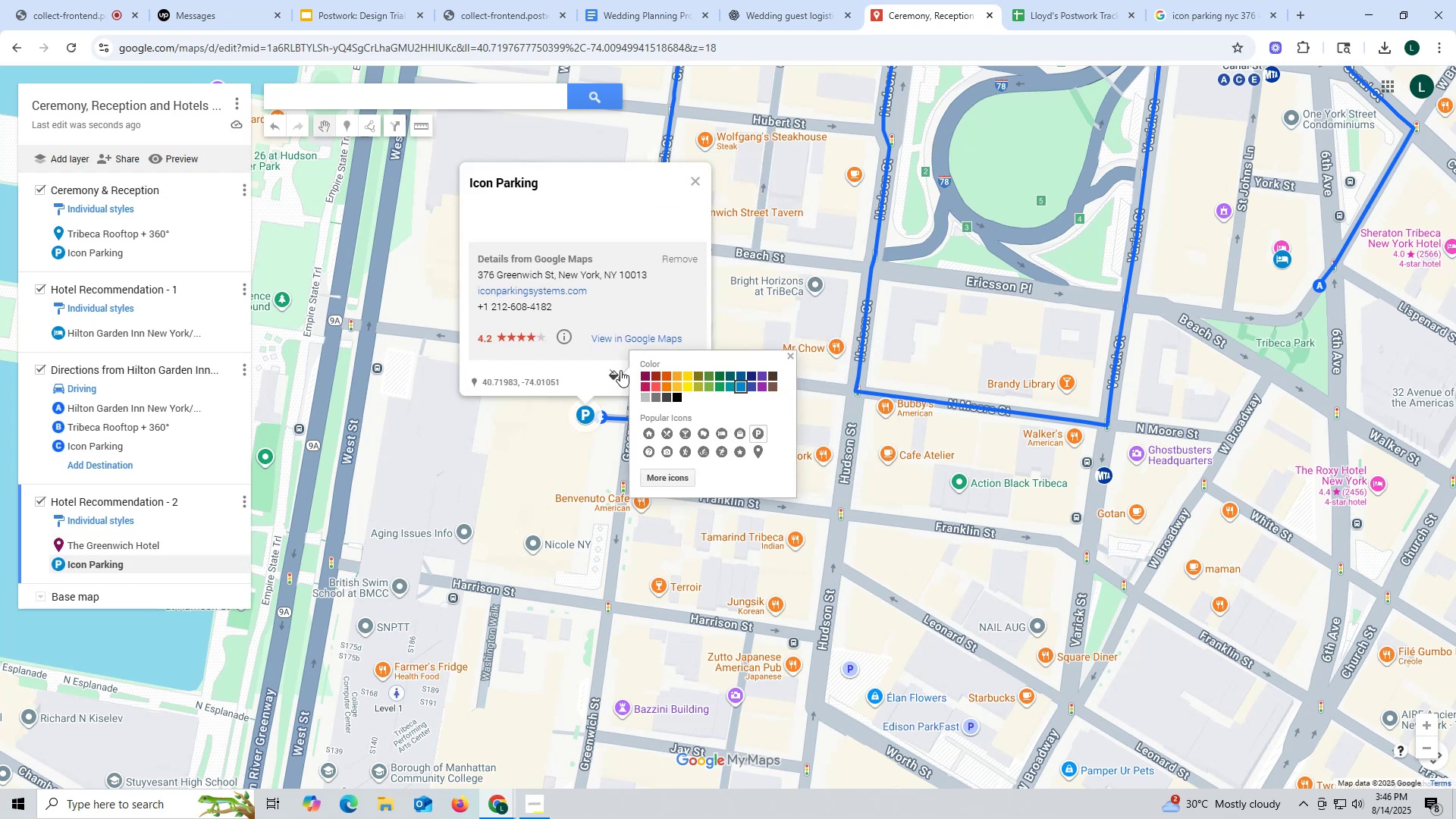 
left_click([645, 372])
 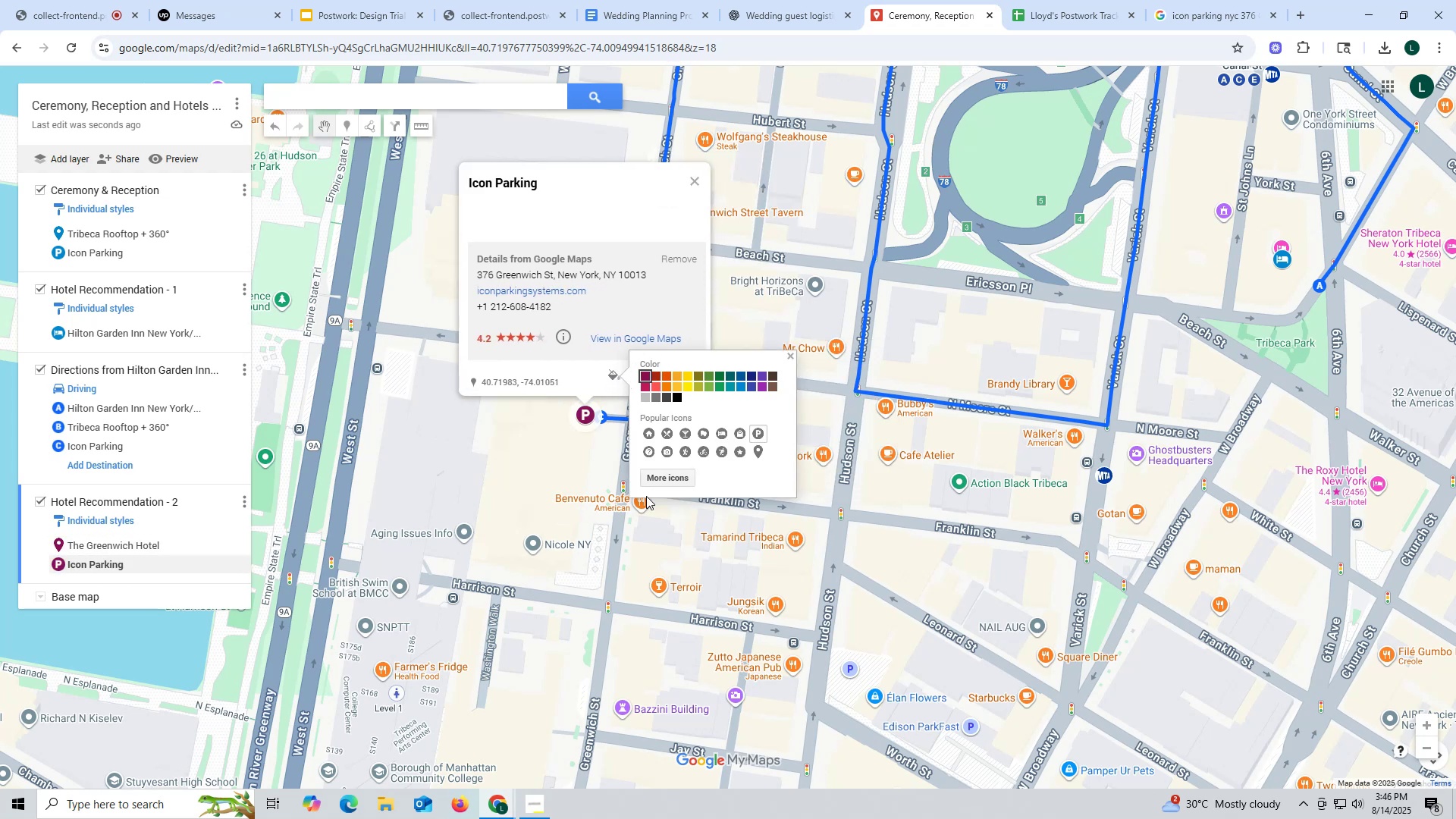 
wait(8.87)
 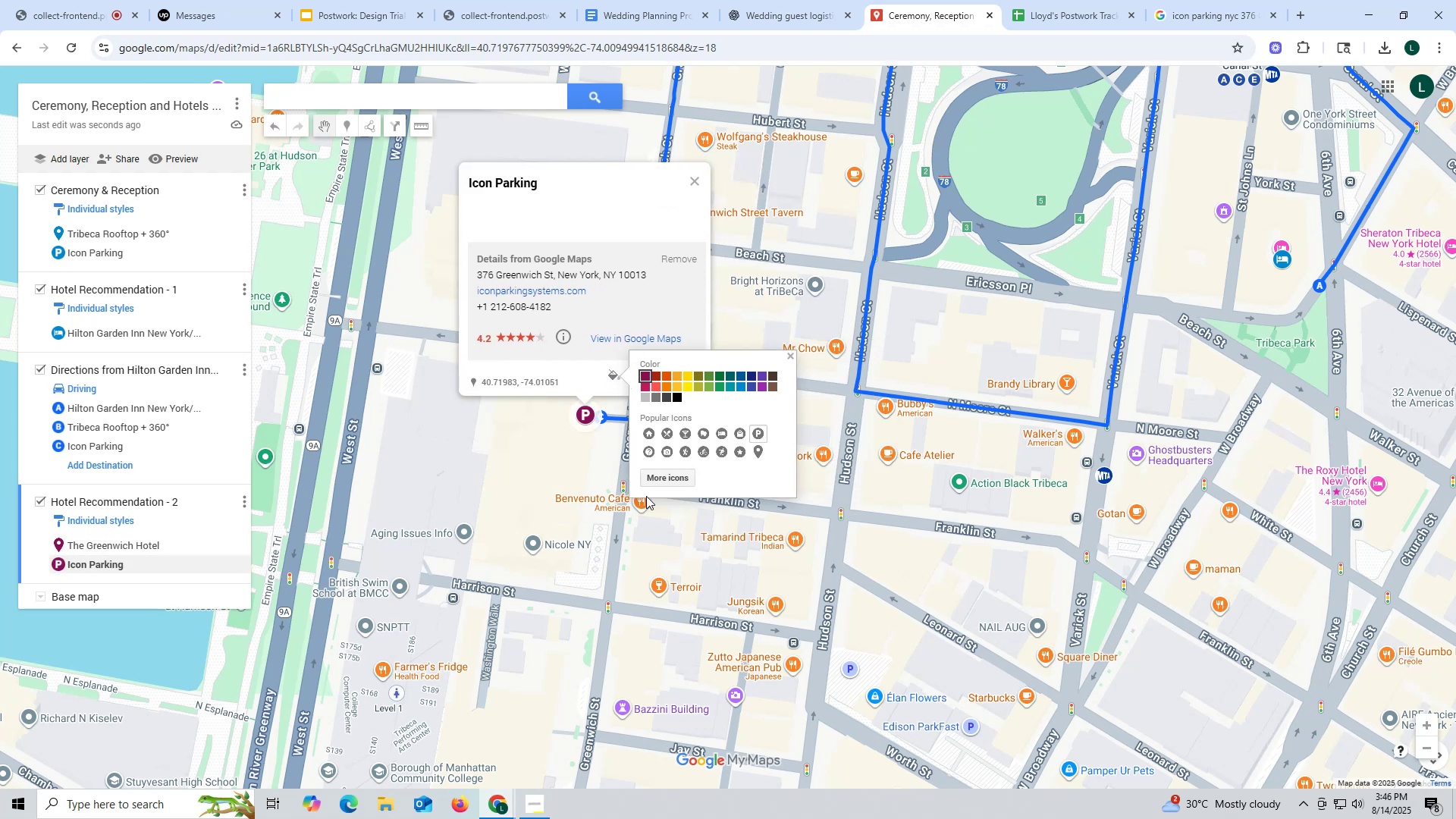 
left_click([656, 375])
 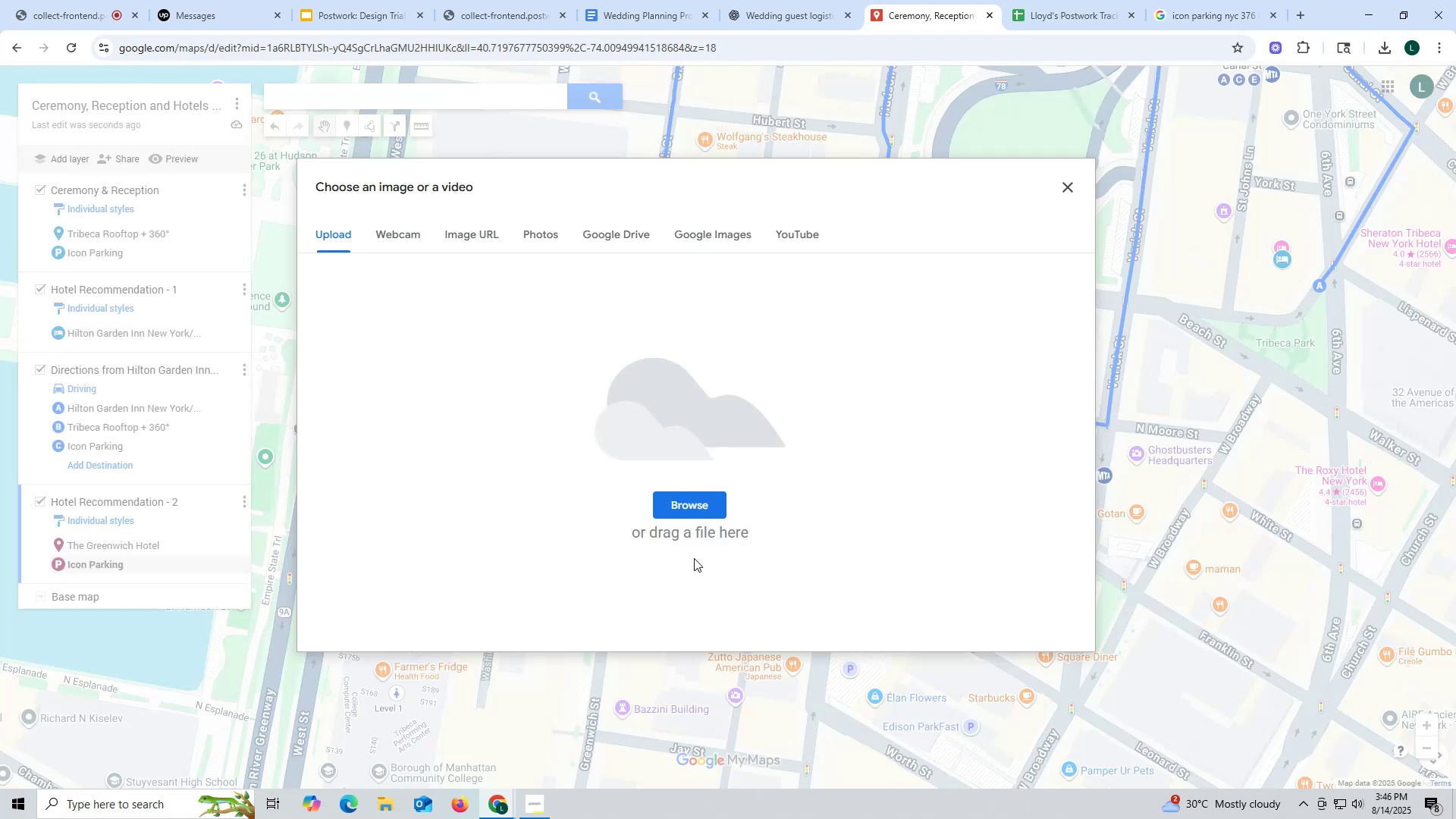 
left_click([680, 507])
 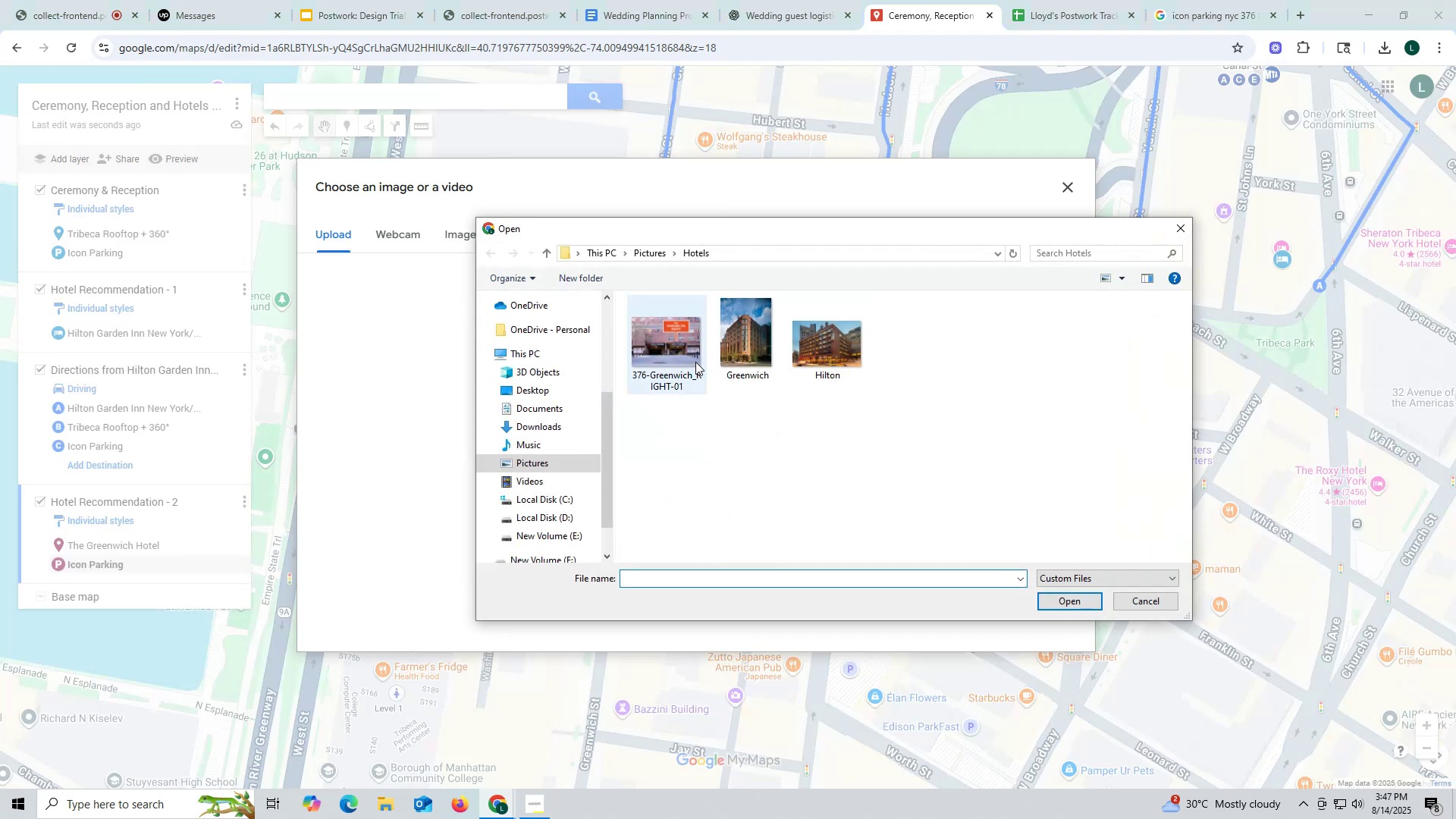 
left_click([681, 351])
 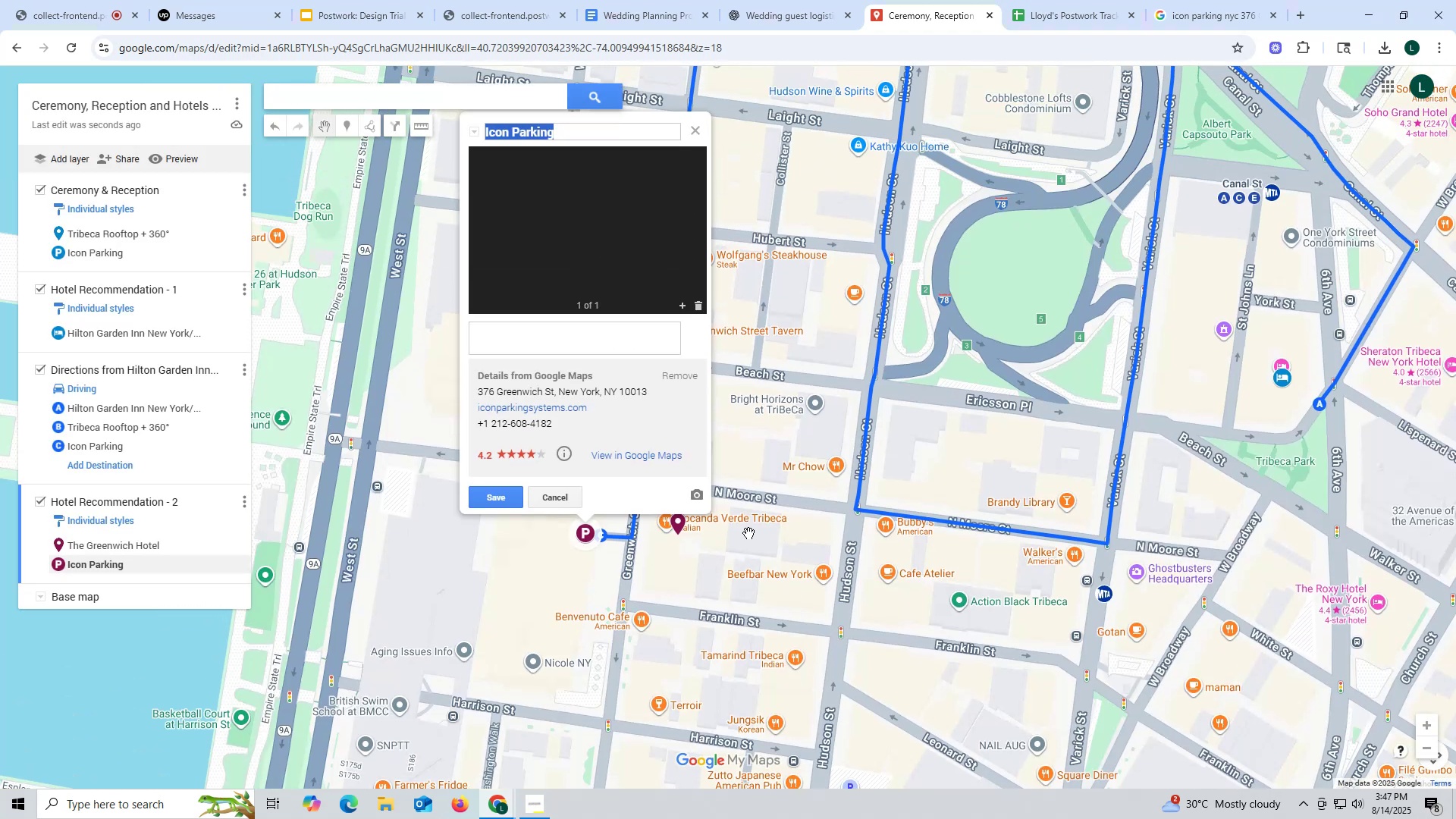 
left_click([493, 497])
 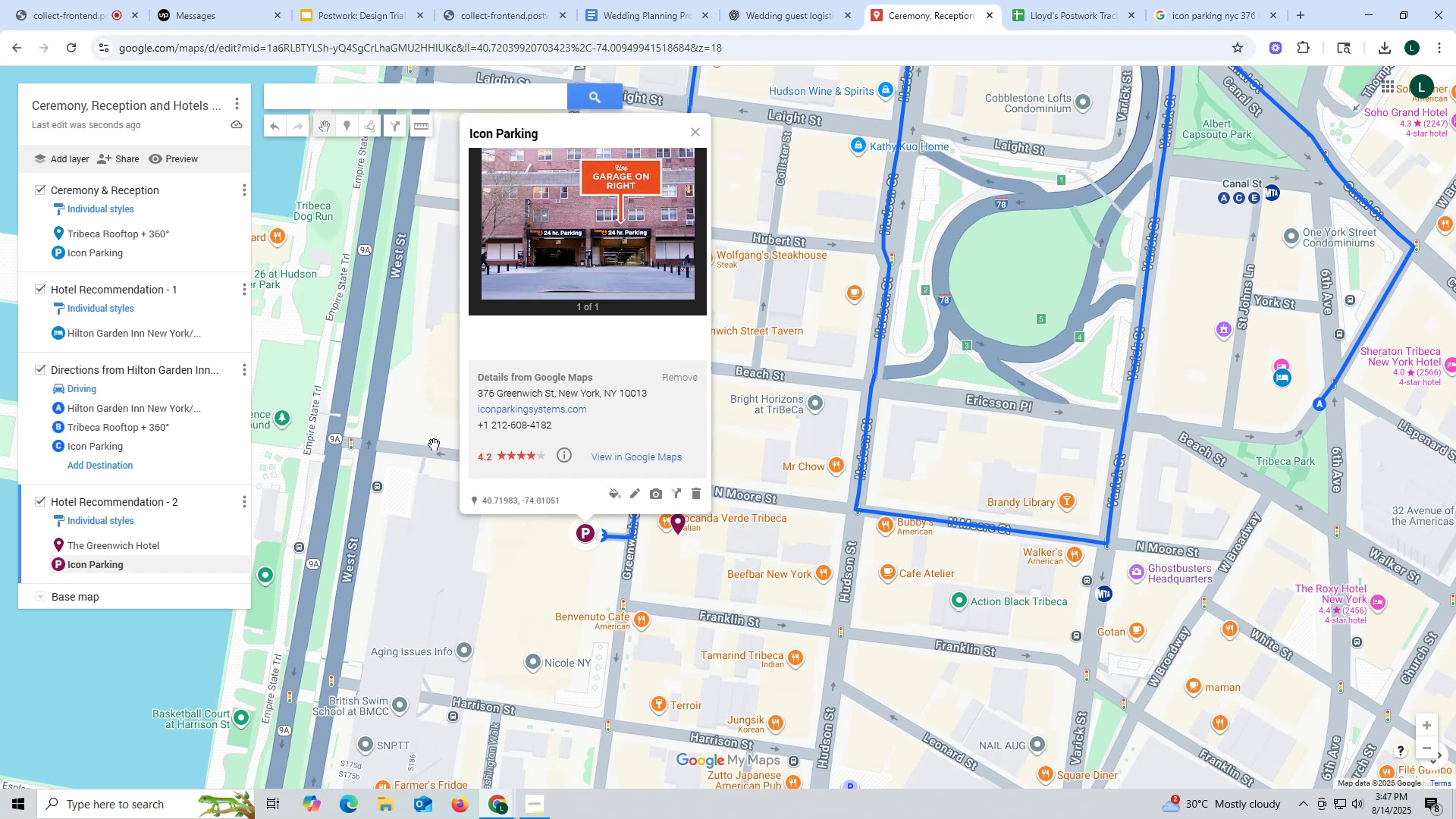 
wait(5.22)
 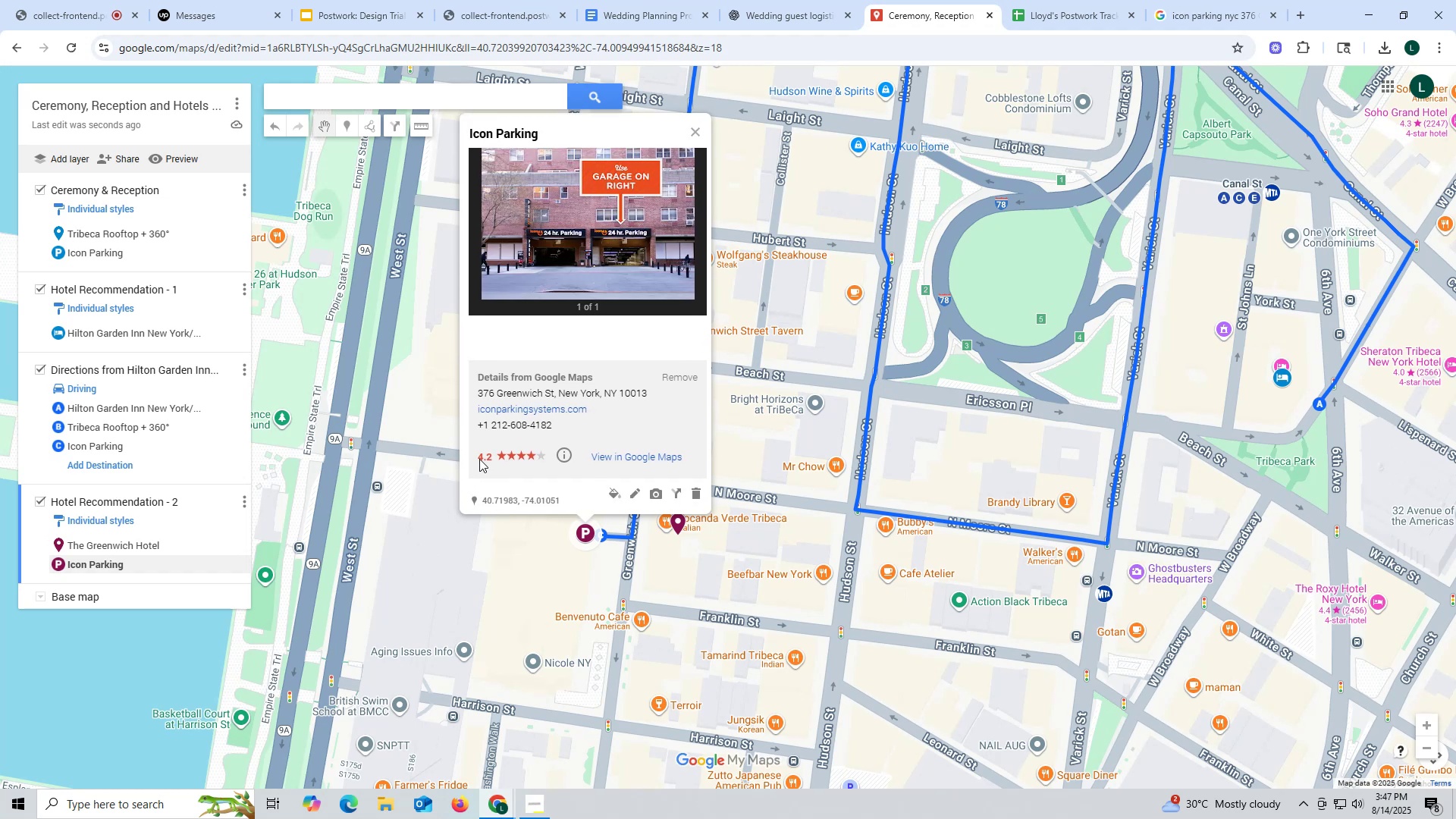 
left_click([697, 129])
 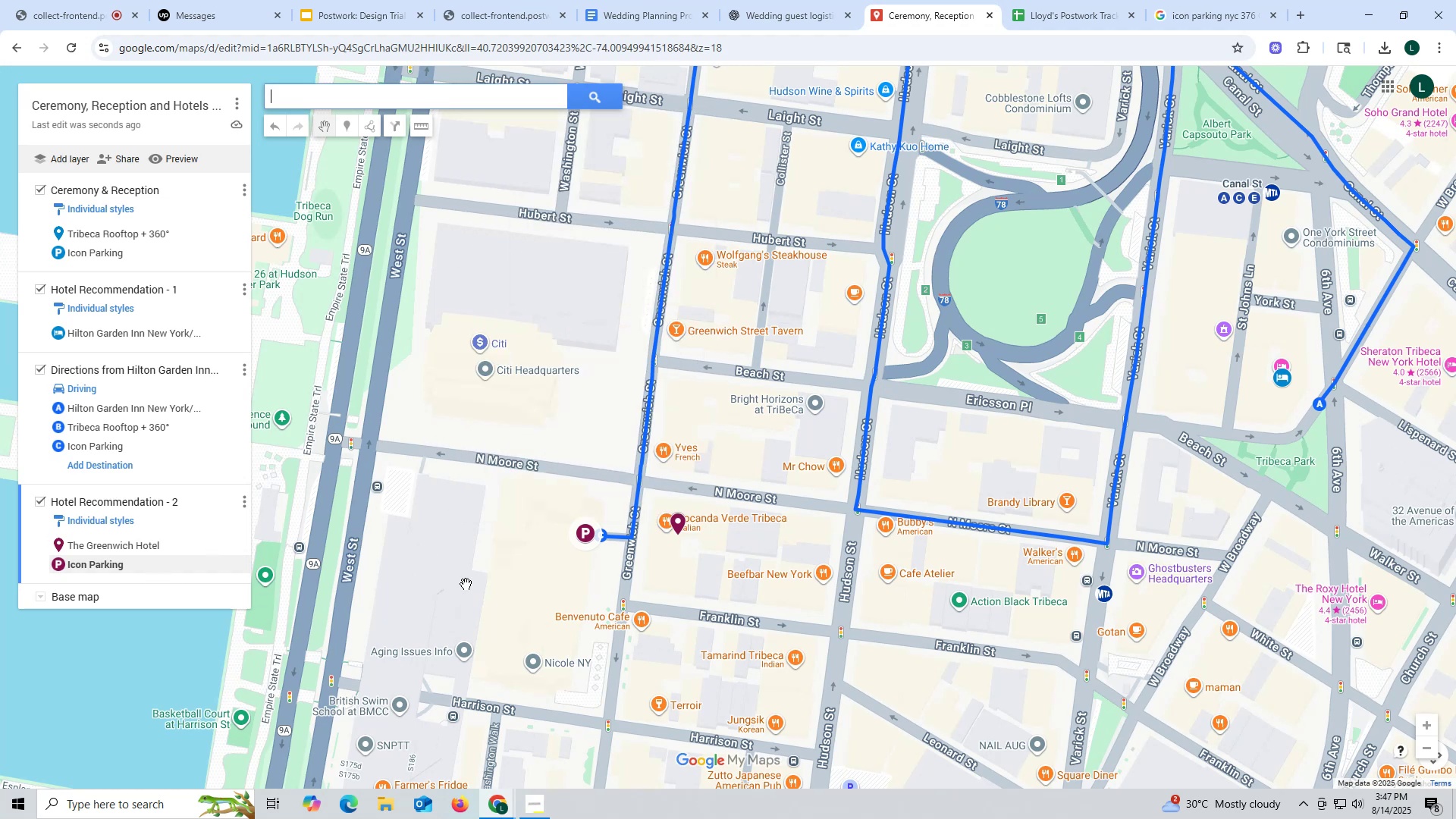 
left_click_drag(start_coordinate=[673, 585], to_coordinate=[731, 477])
 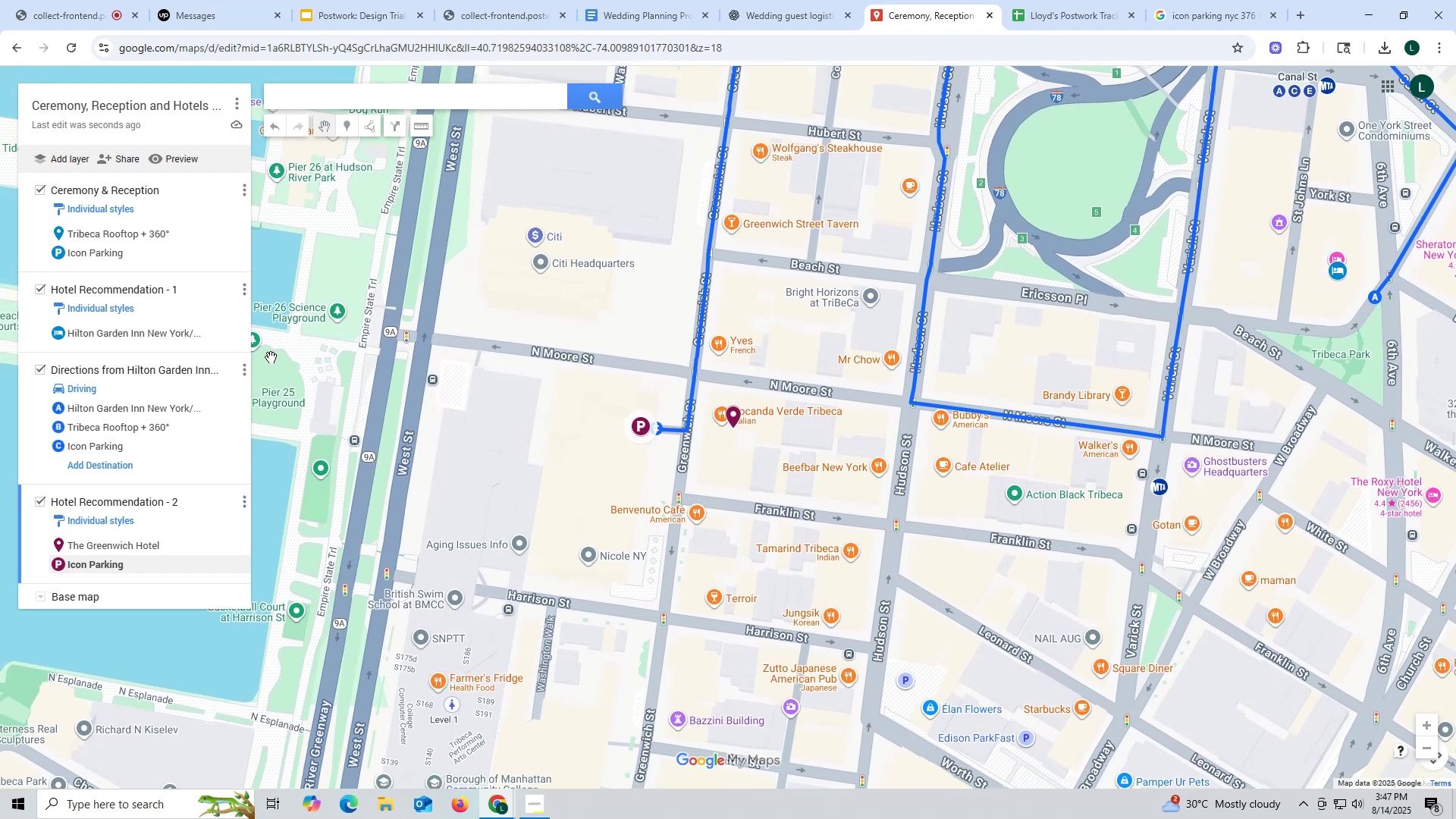 
wait(11.26)
 